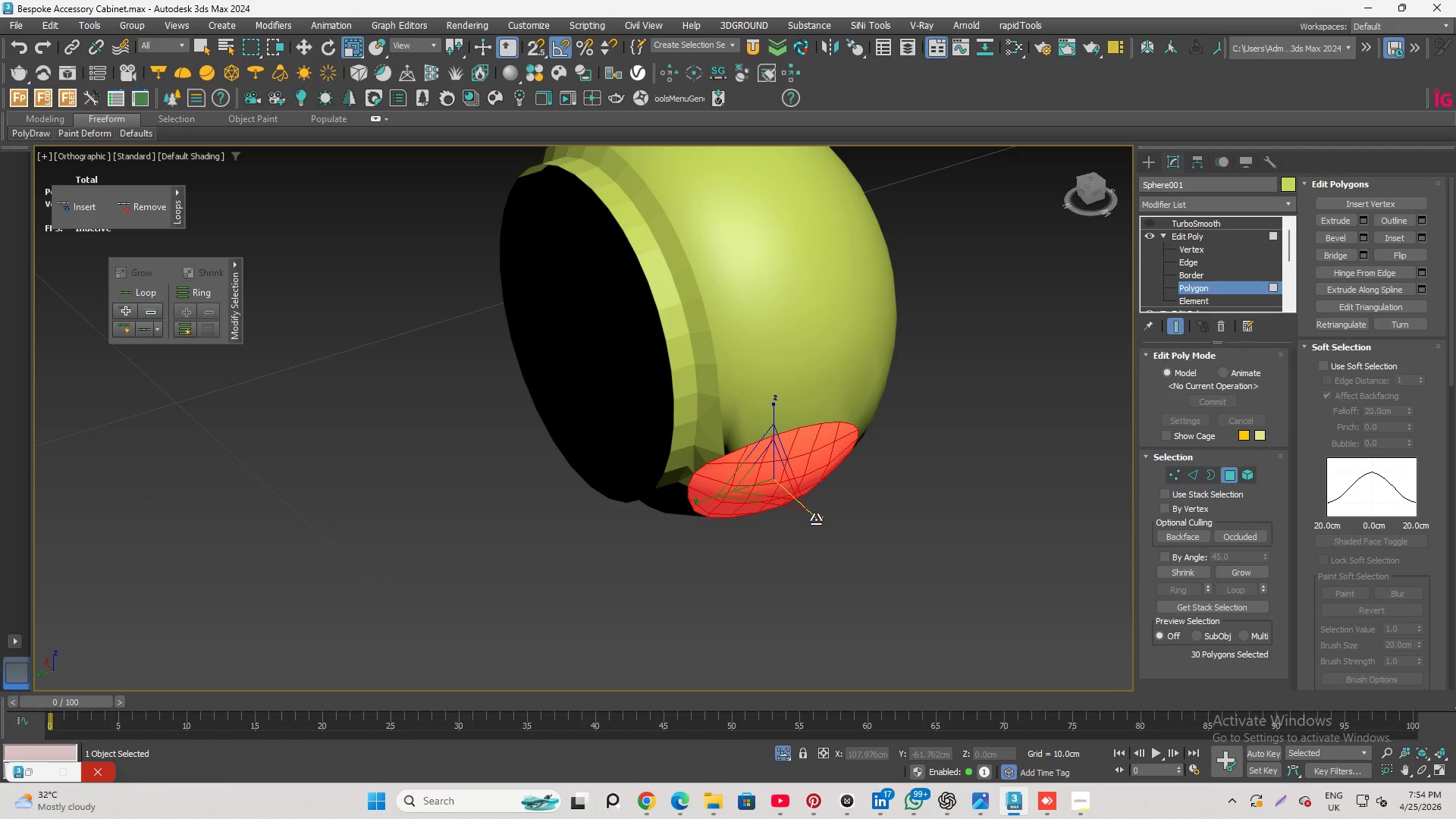 
left_click_drag(start_coordinate=[816, 519], to_coordinate=[742, 447])
 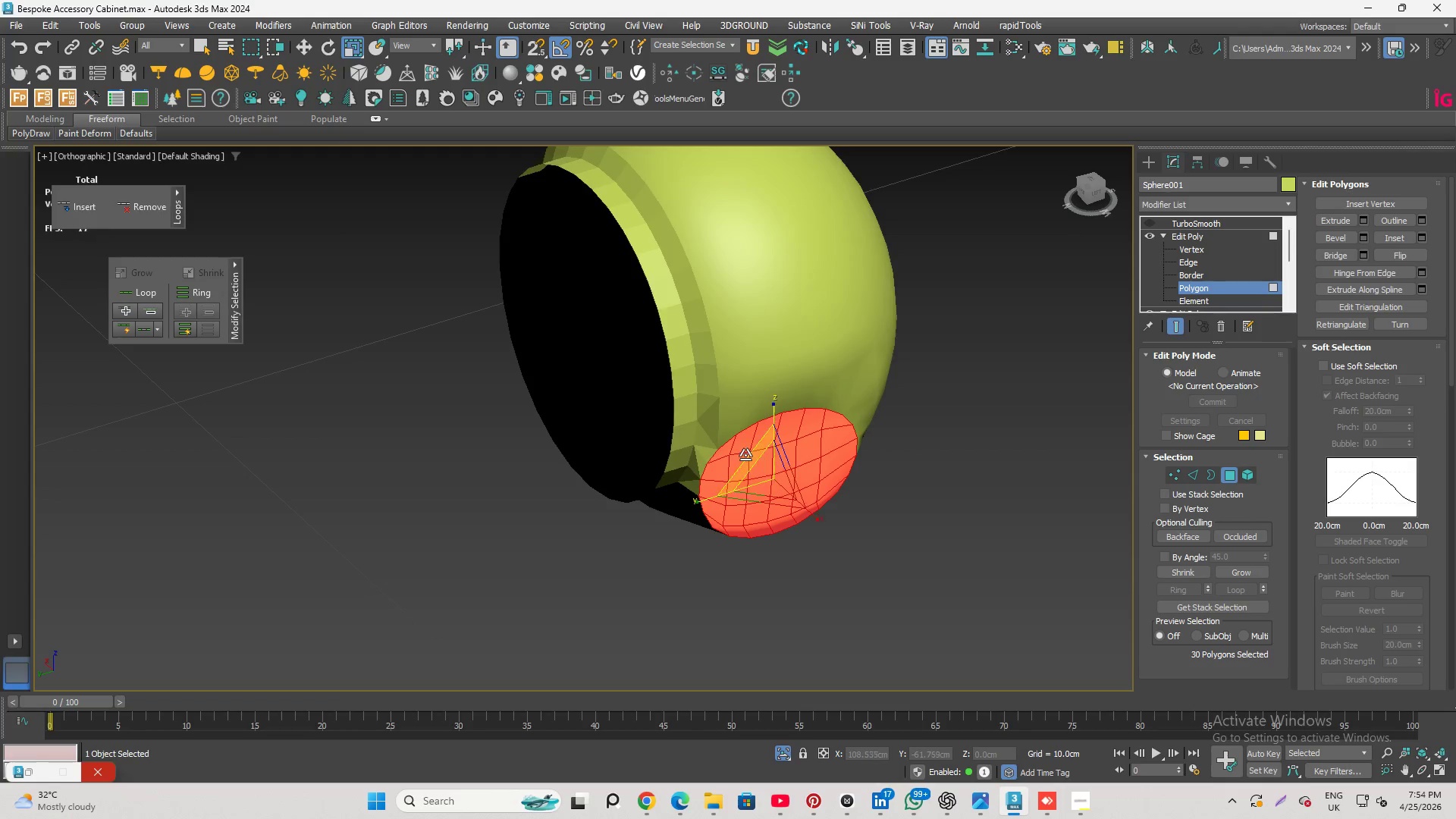 
key(Control+Z)
 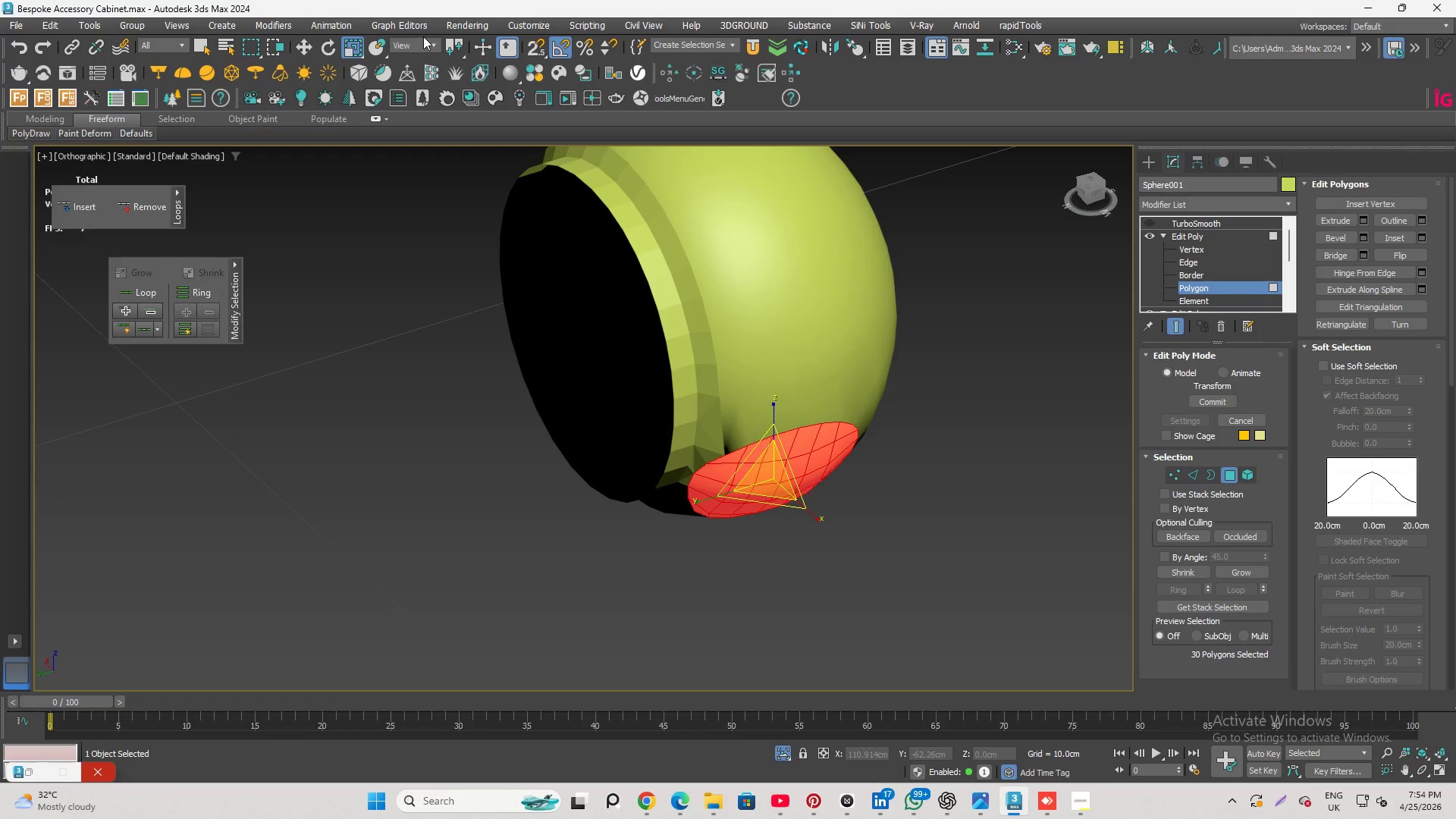 
double_click([425, 41])
 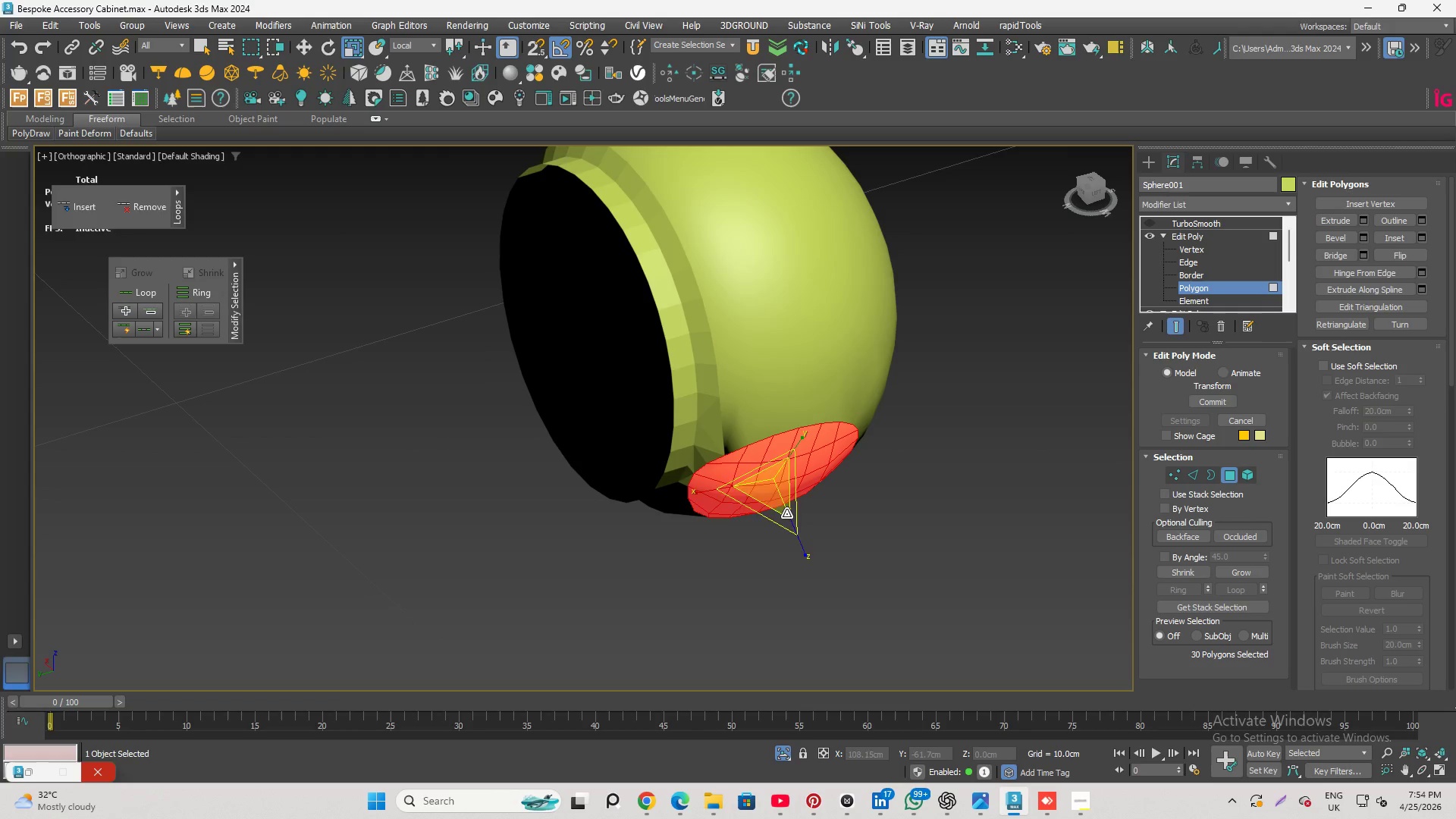 
left_click_drag(start_coordinate=[805, 549], to_coordinate=[704, 387])
 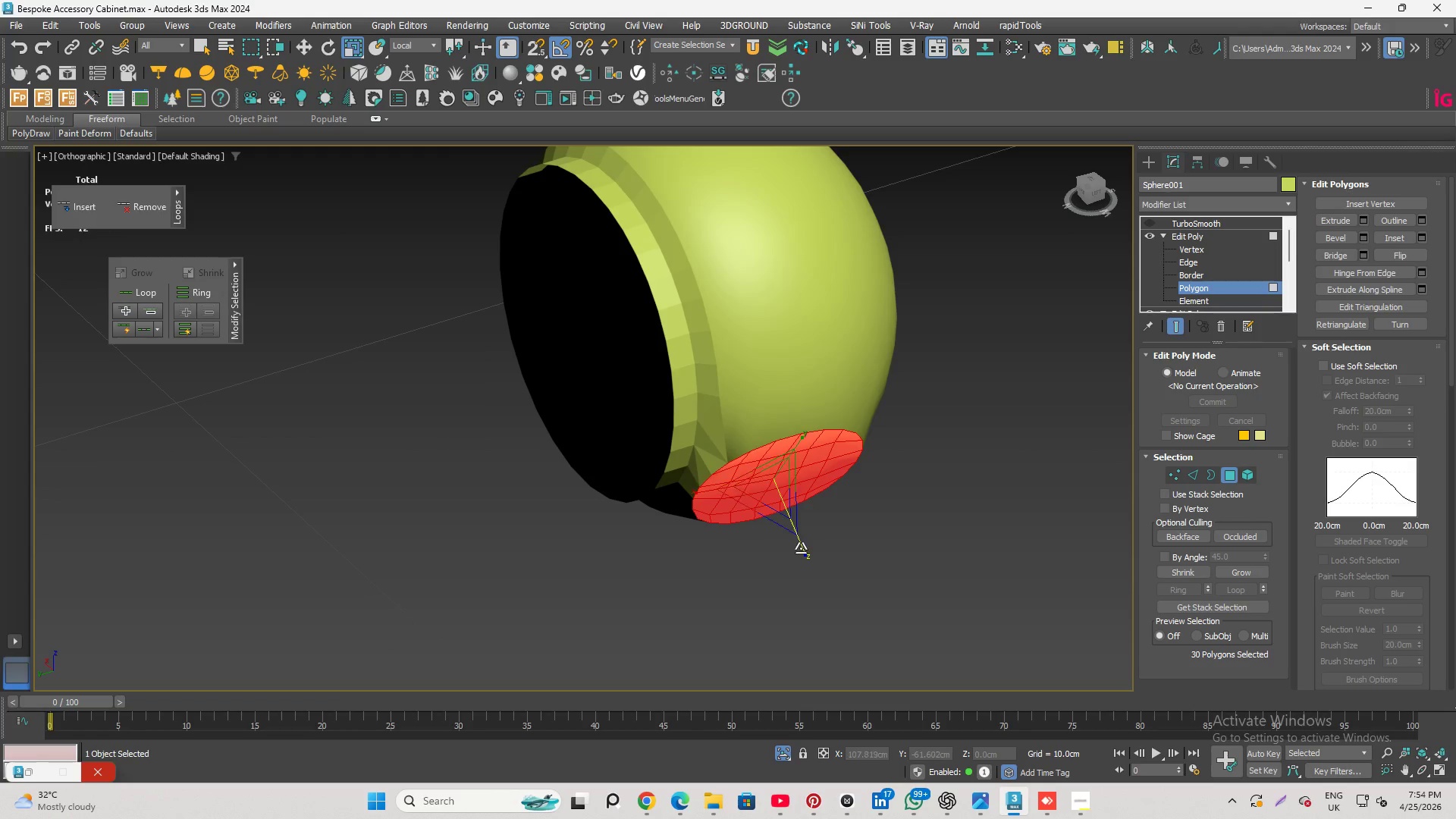 
left_click_drag(start_coordinate=[801, 548], to_coordinate=[616, 263])
 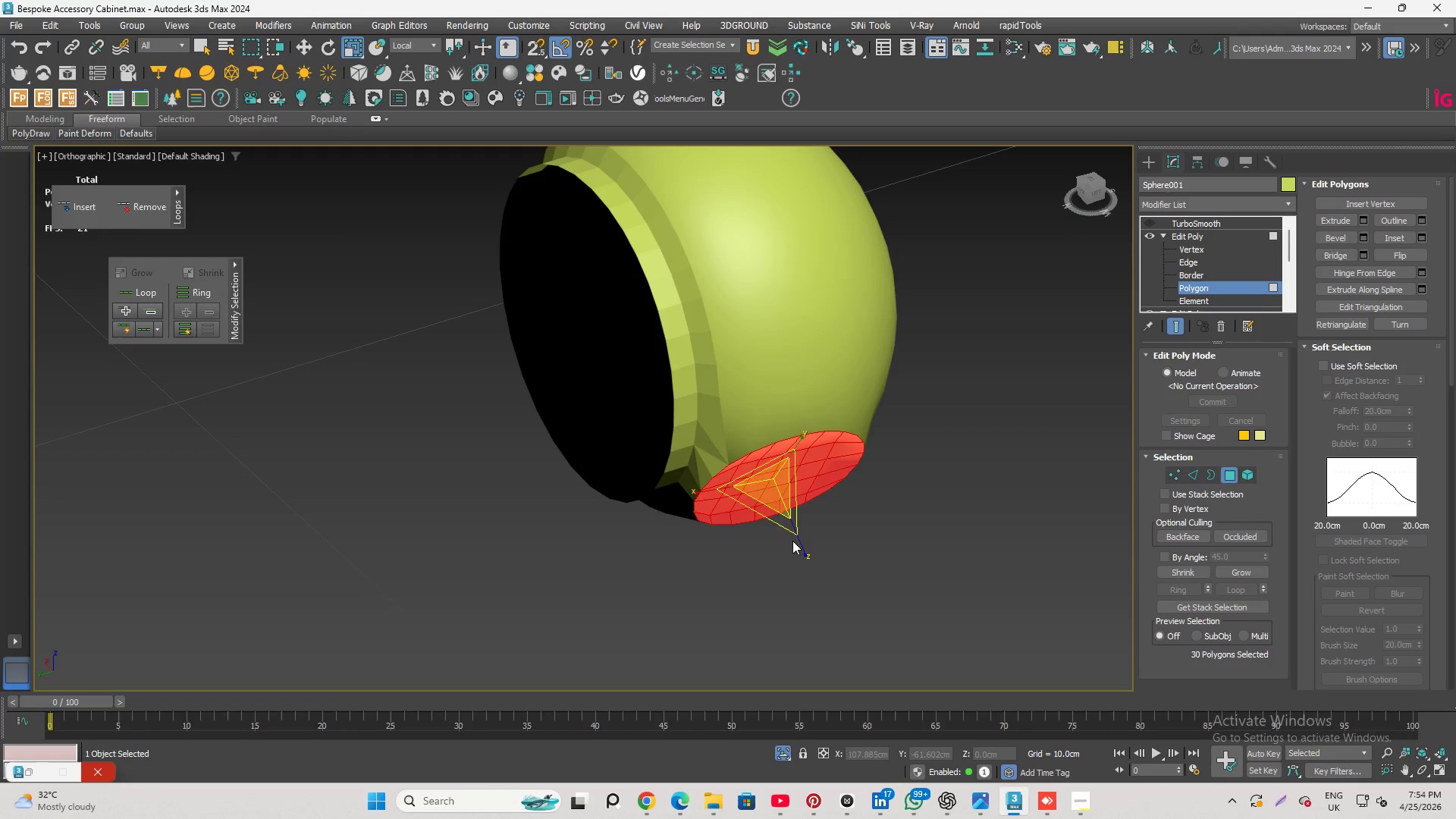 
left_click_drag(start_coordinate=[795, 536], to_coordinate=[664, 363])
 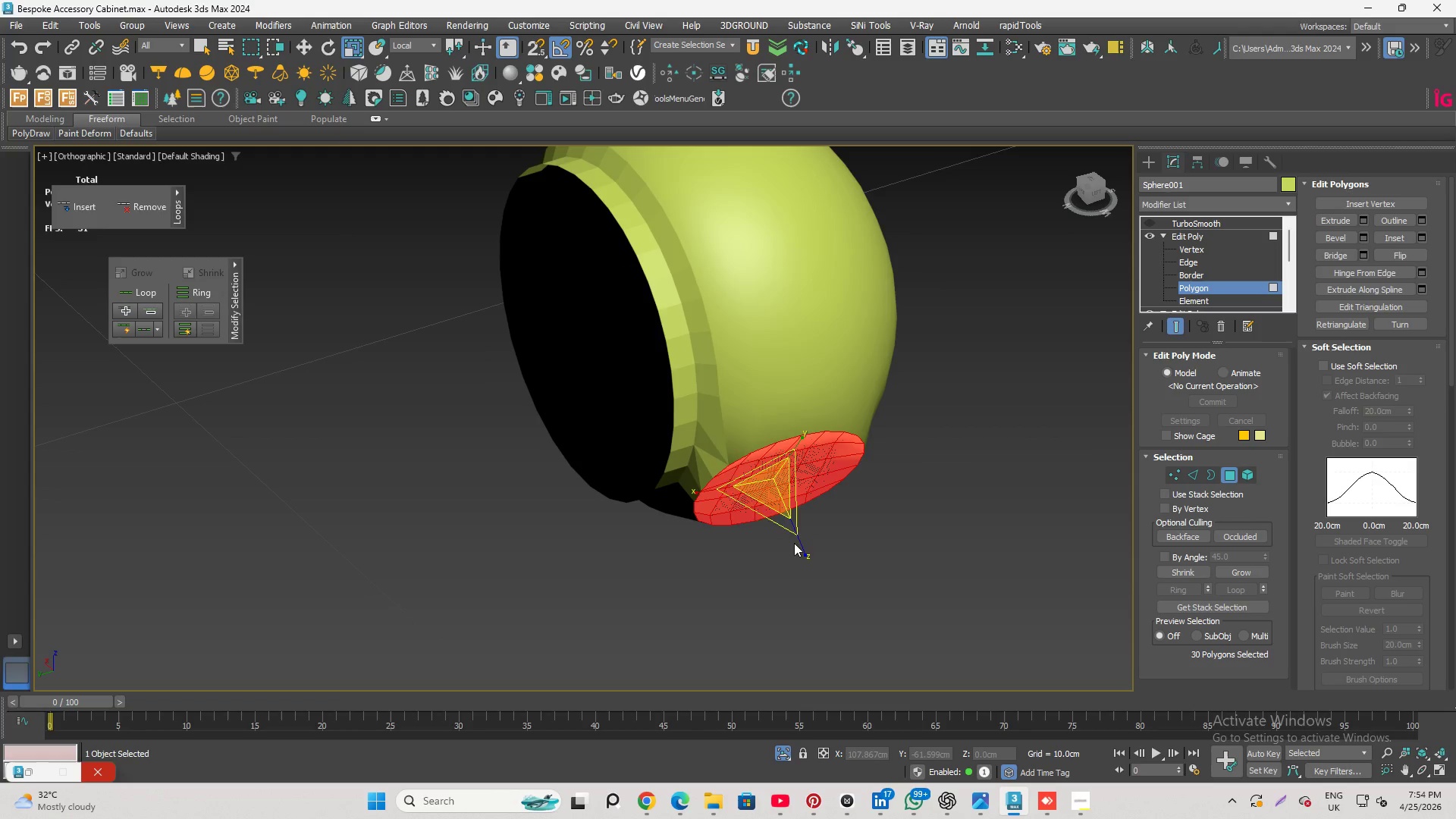 
left_click_drag(start_coordinate=[799, 541], to_coordinate=[708, 419])
 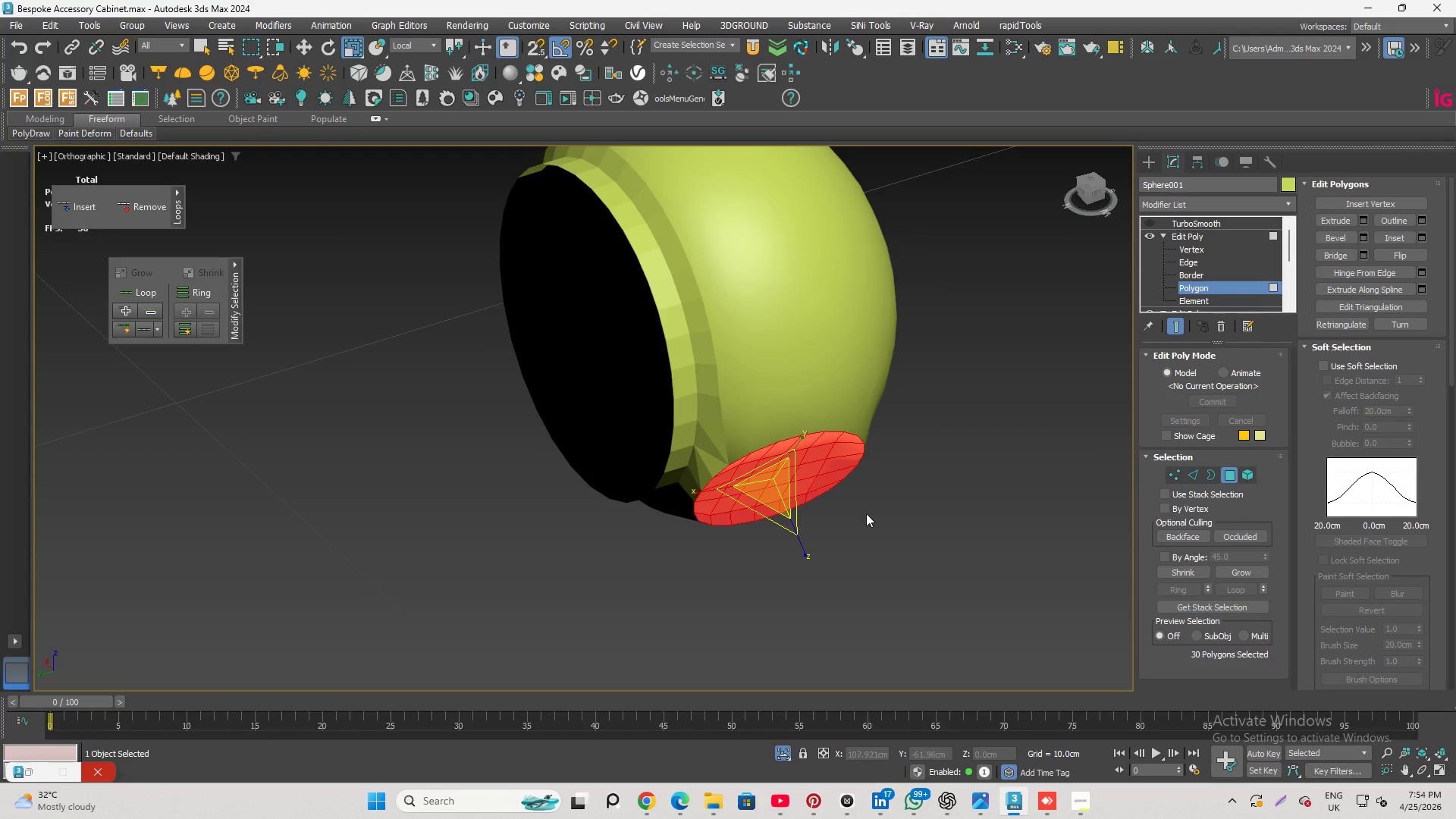 
hold_key(key=AltLeft, duration=1.45)
scroll: coordinate [743, 509], scroll_direction: up, amount: 1.0
 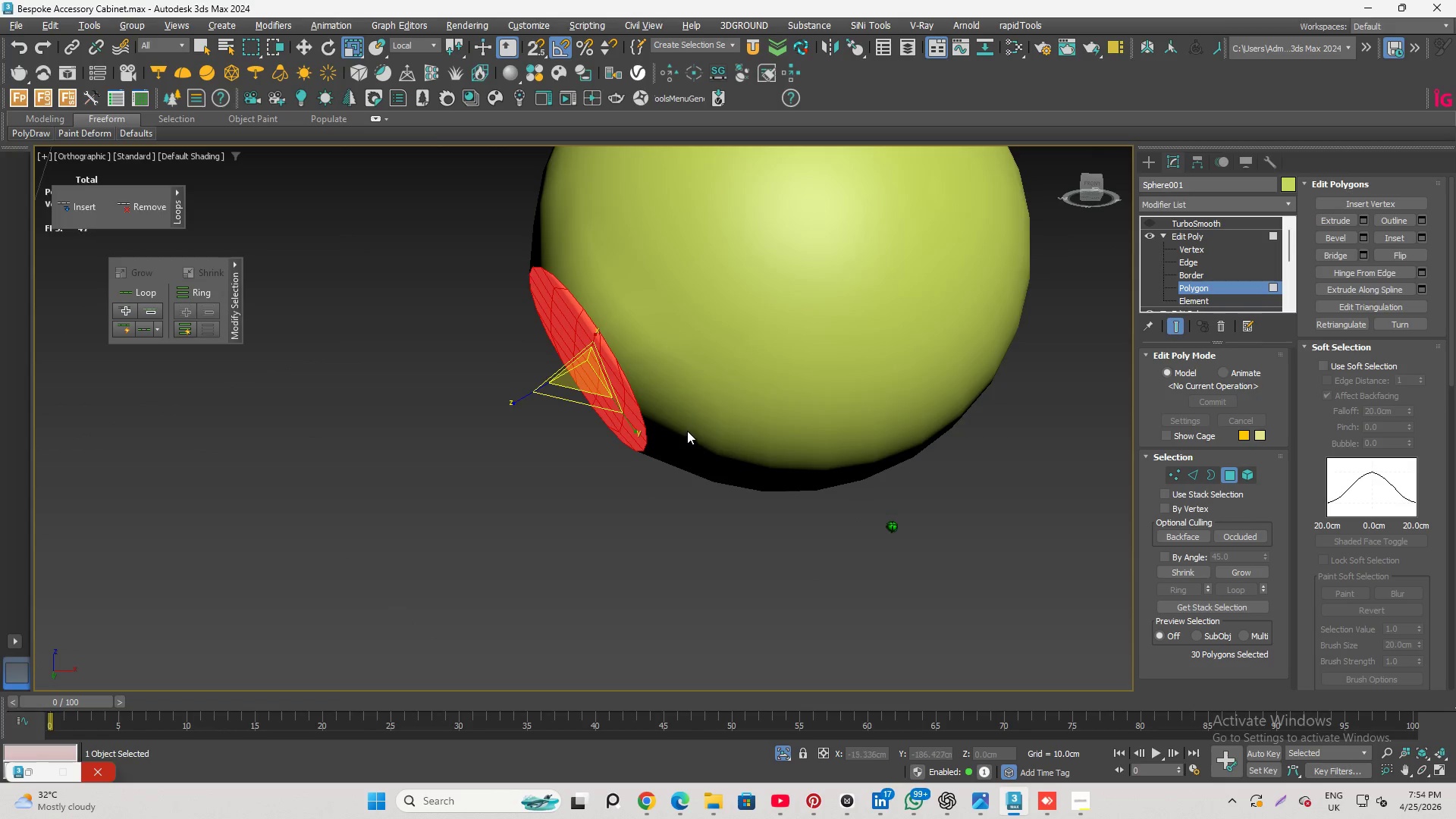 
hold_key(key=AltLeft, duration=1.75)
 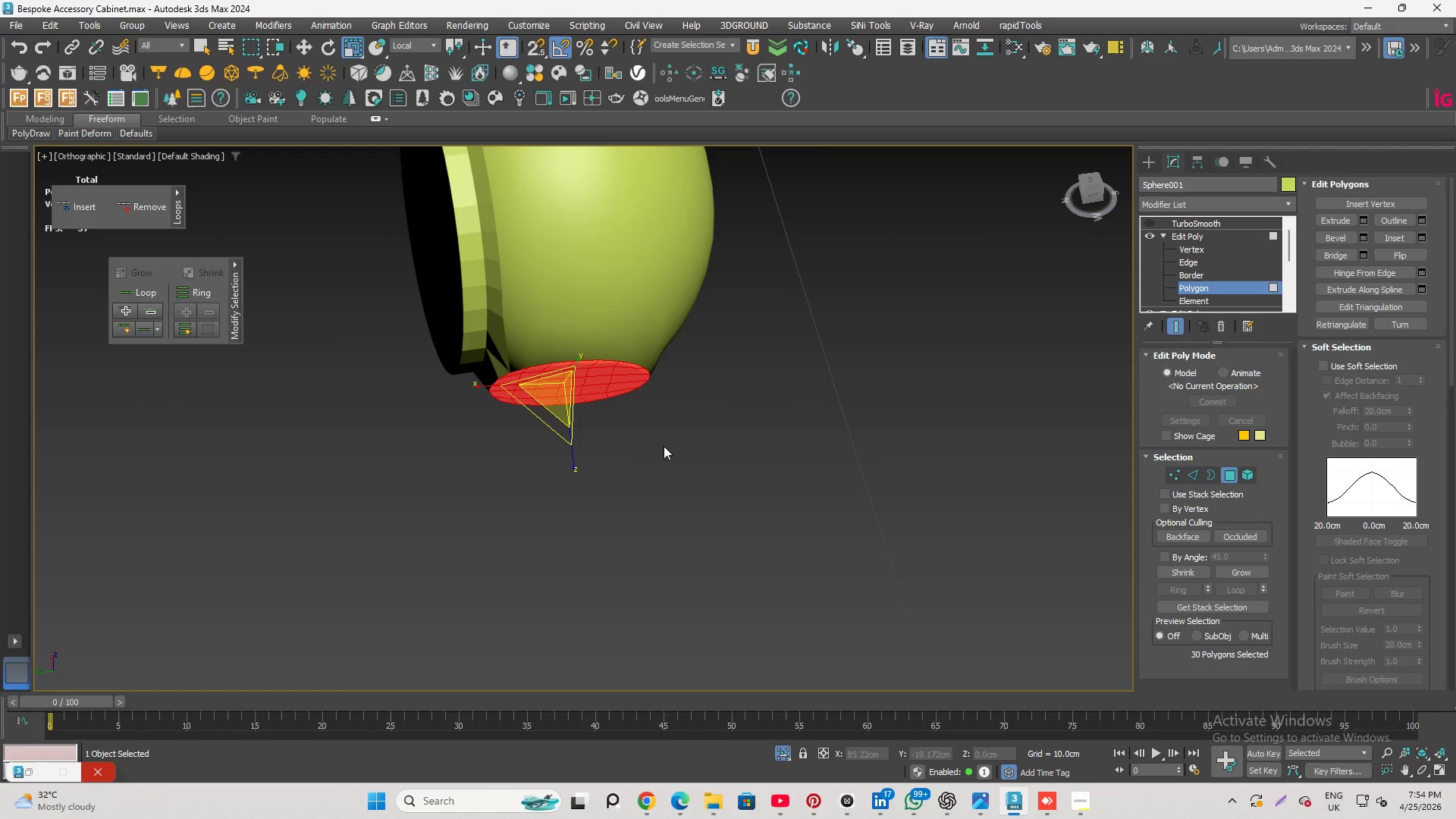 
scroll: coordinate [698, 464], scroll_direction: down, amount: 2.0
 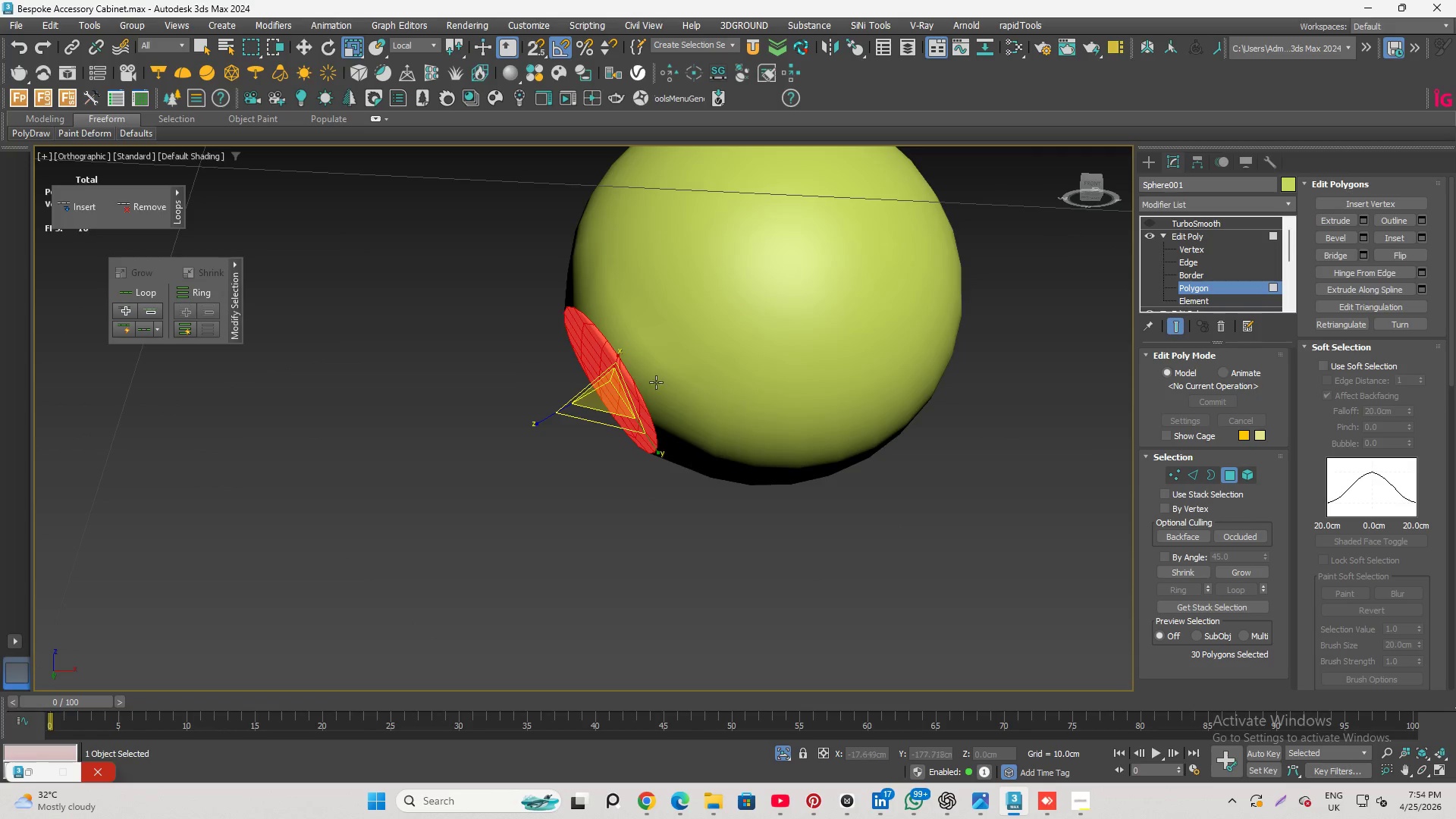 
key(W)
 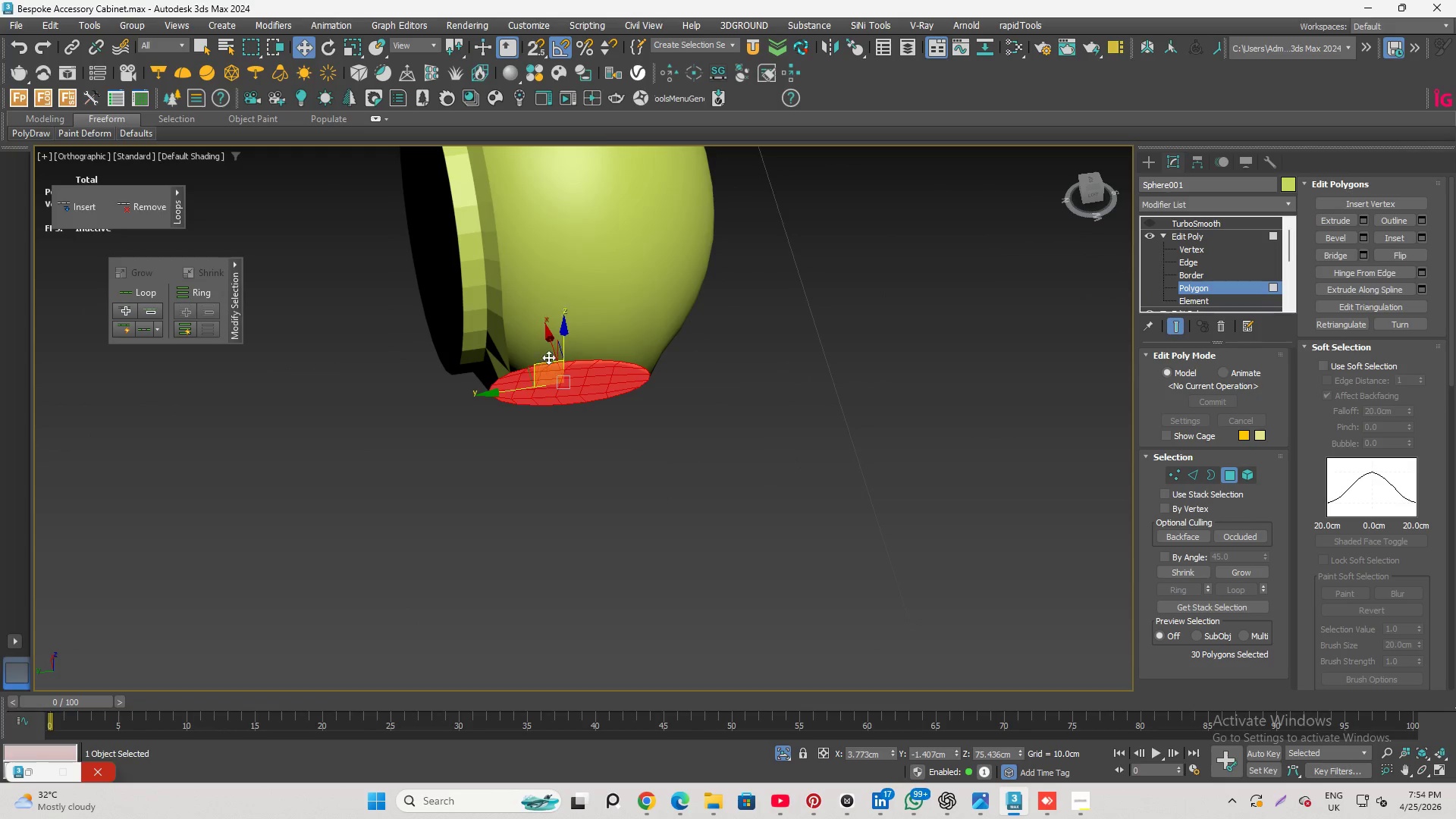 
scroll: coordinate [548, 350], scroll_direction: up, amount: 1.0
 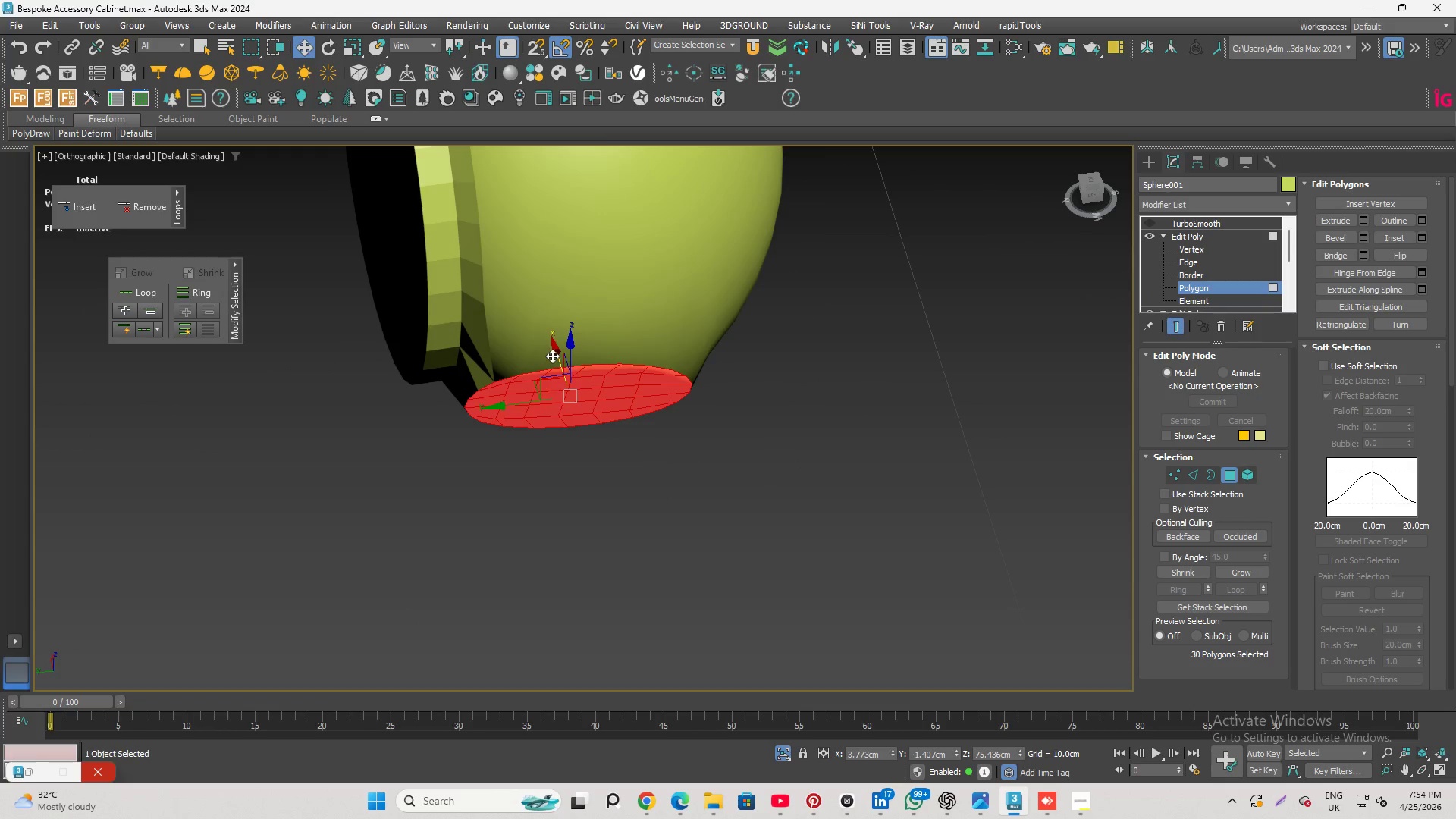 
left_click_drag(start_coordinate=[554, 357], to_coordinate=[552, 344])
 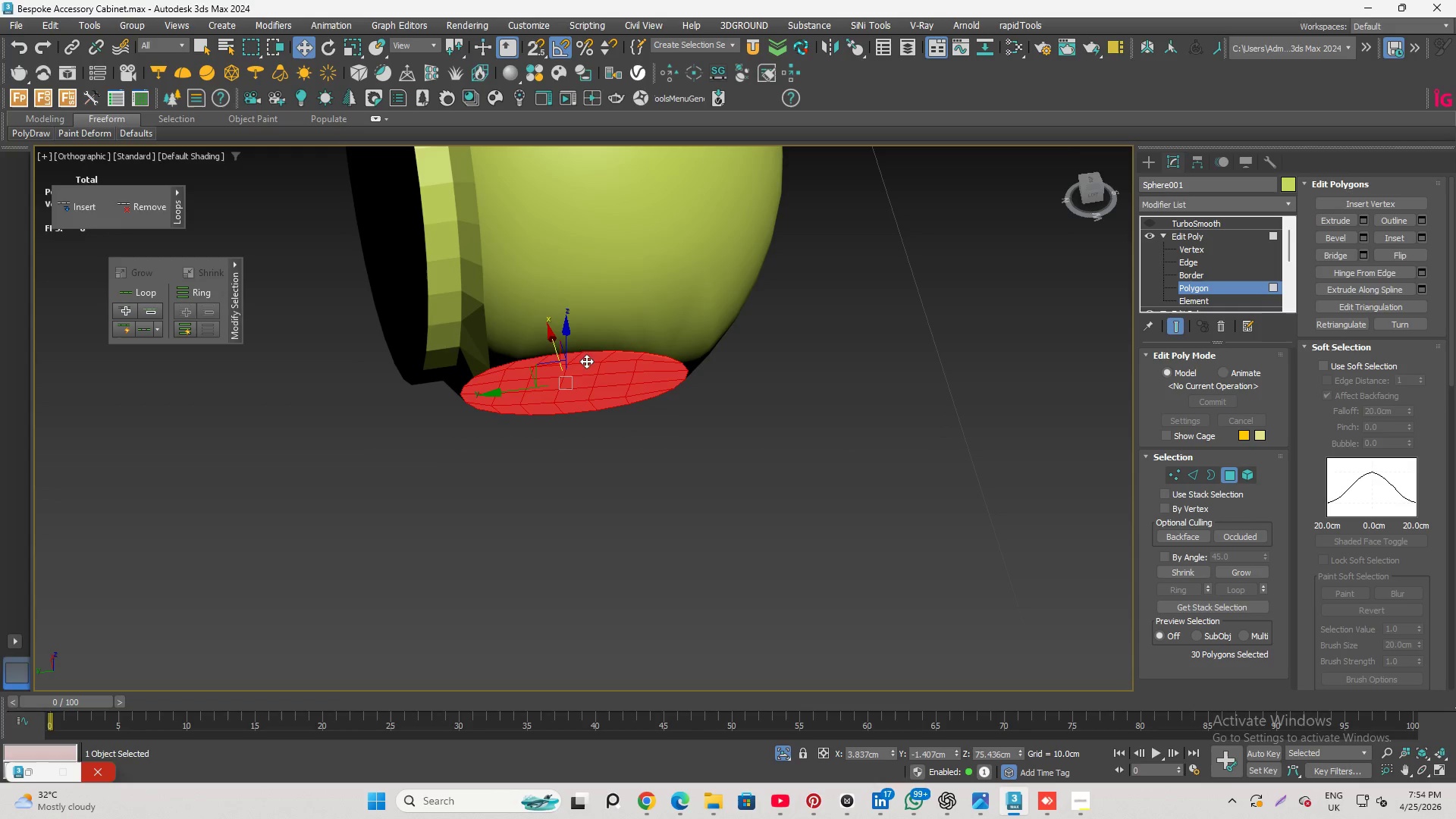 
hold_key(key=AltLeft, duration=1.61)
 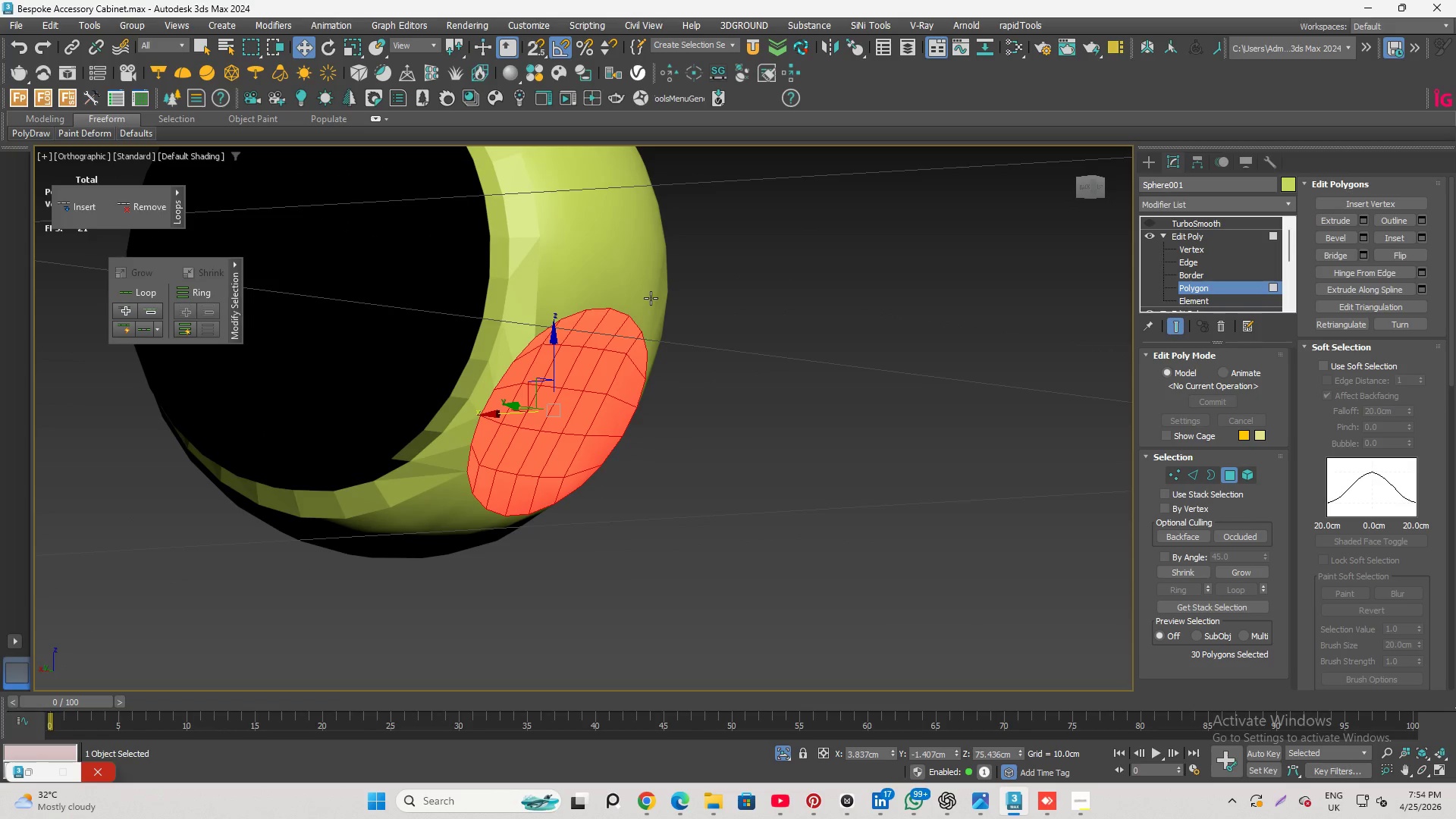 
key(F4)
 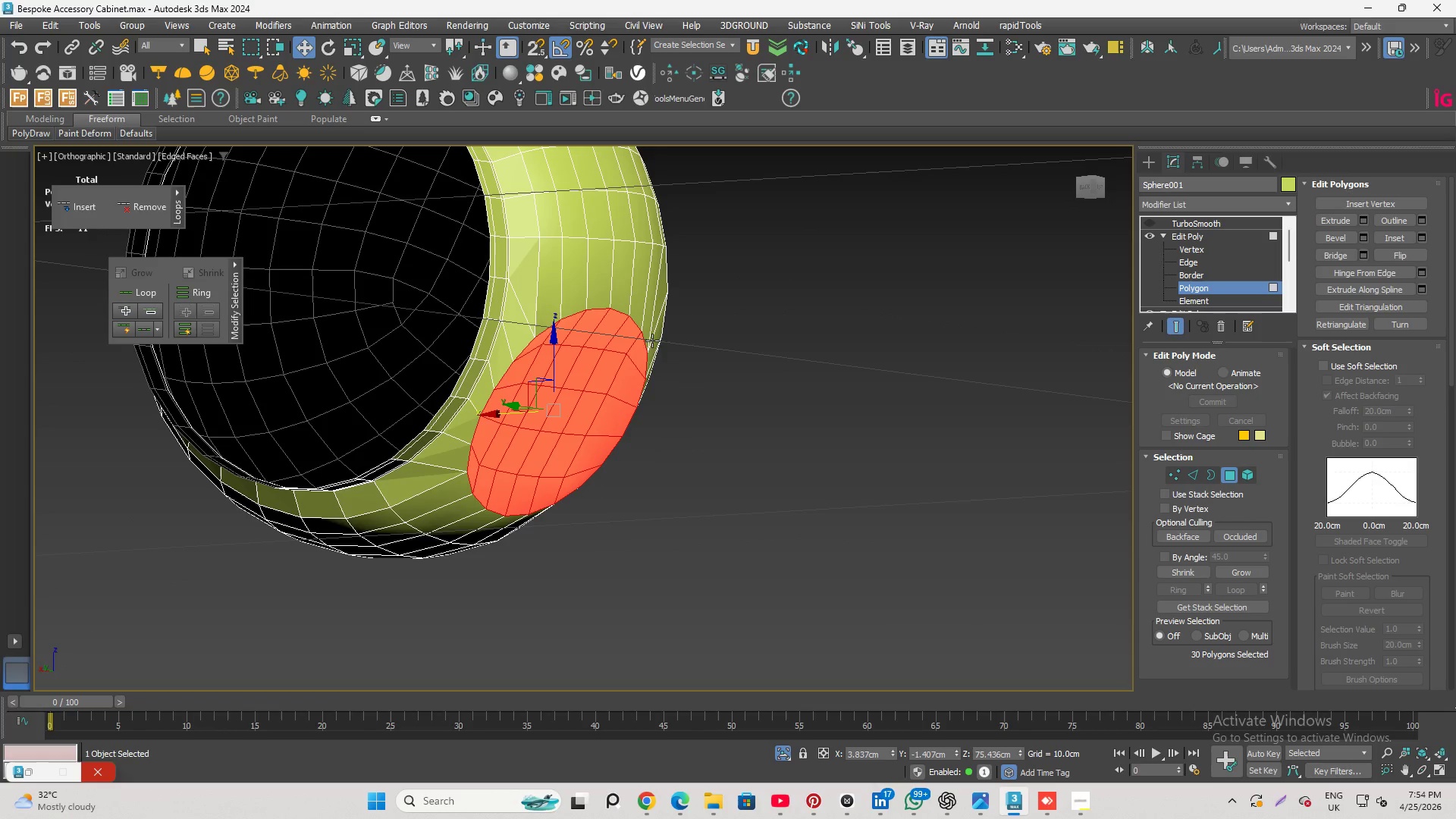 
hold_key(key=AltLeft, duration=1.47)
 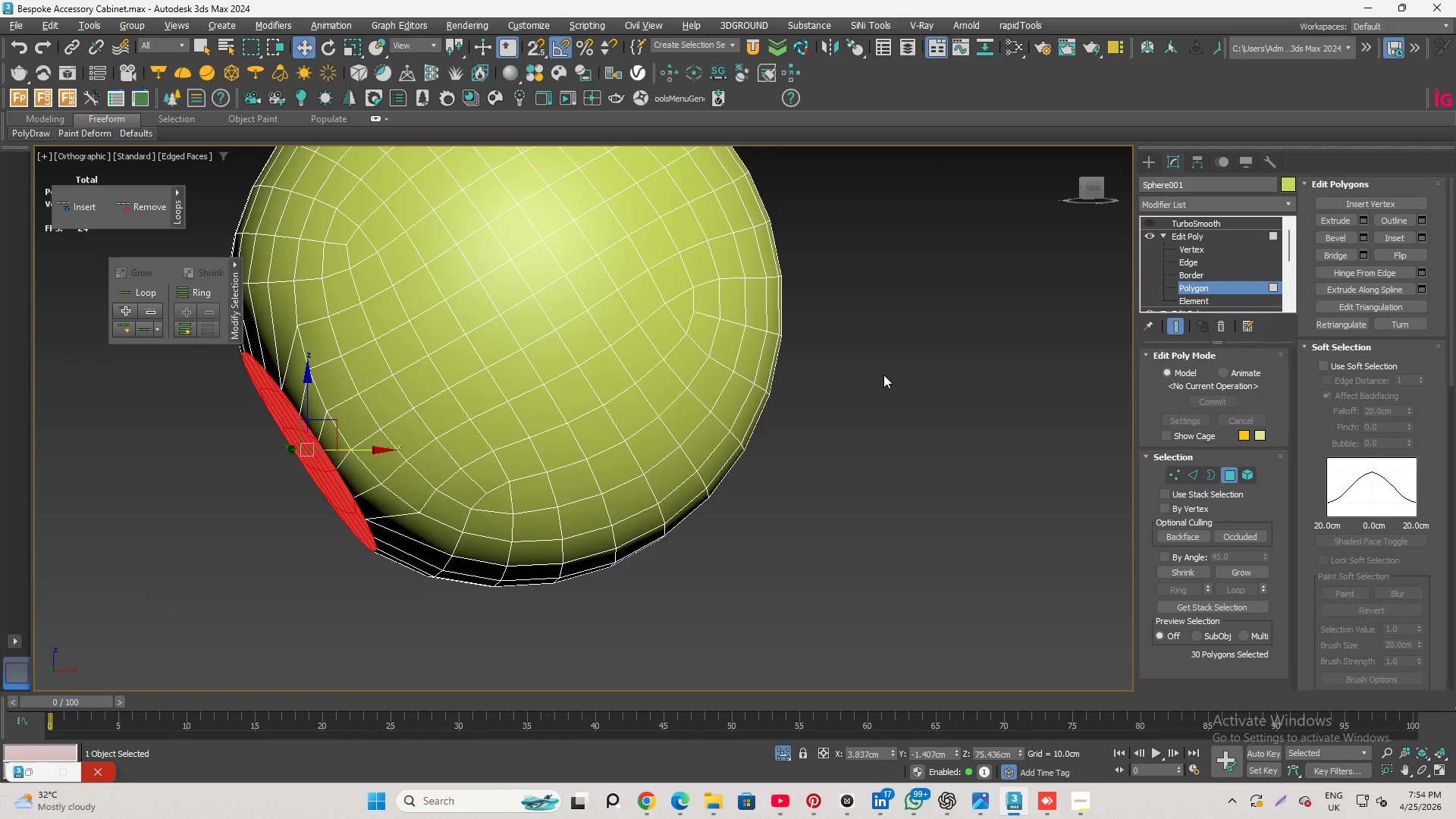 
scroll: coordinate [886, 375], scroll_direction: down, amount: 3.0
 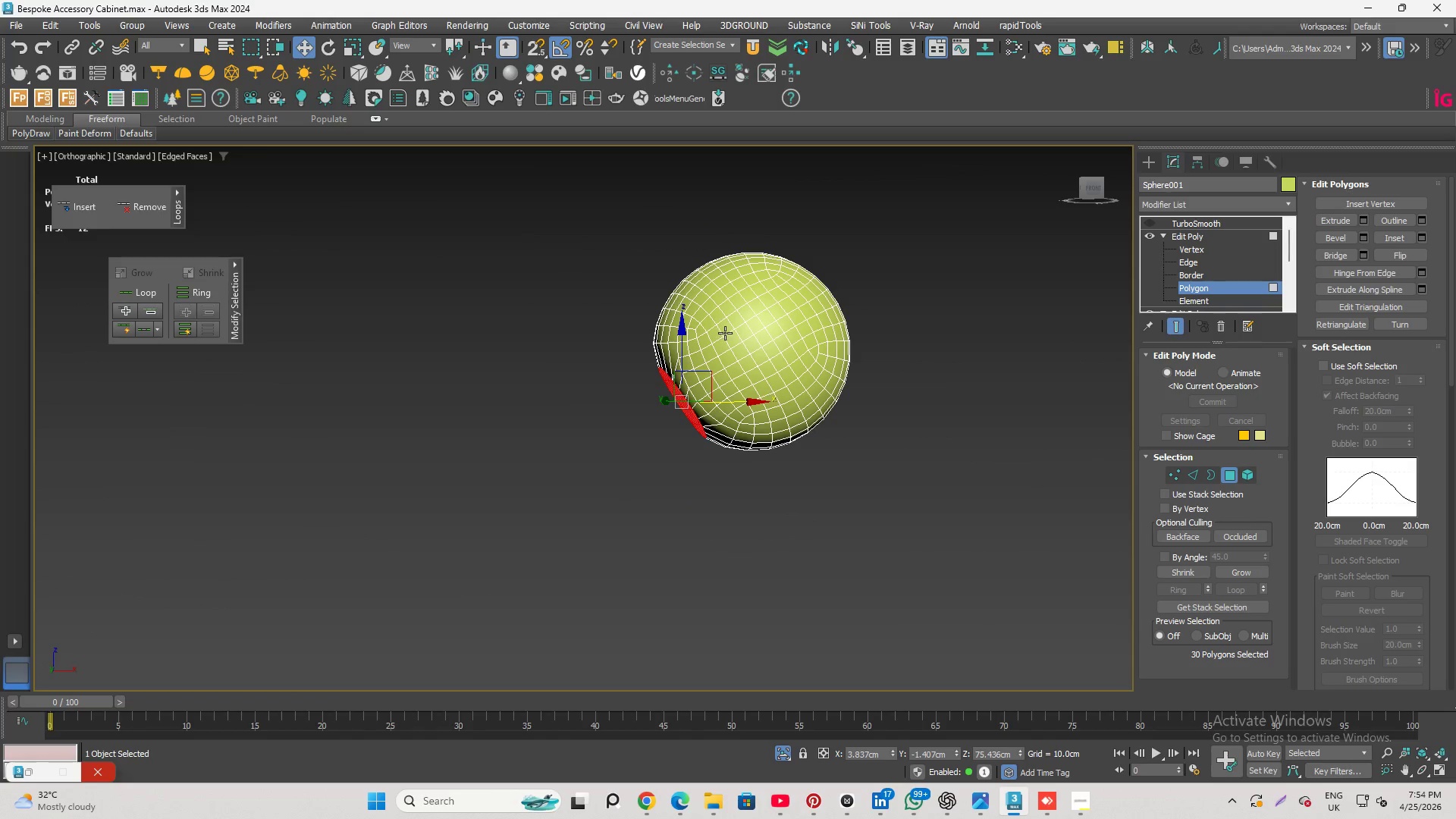 
scroll: coordinate [725, 330], scroll_direction: up, amount: 2.0
 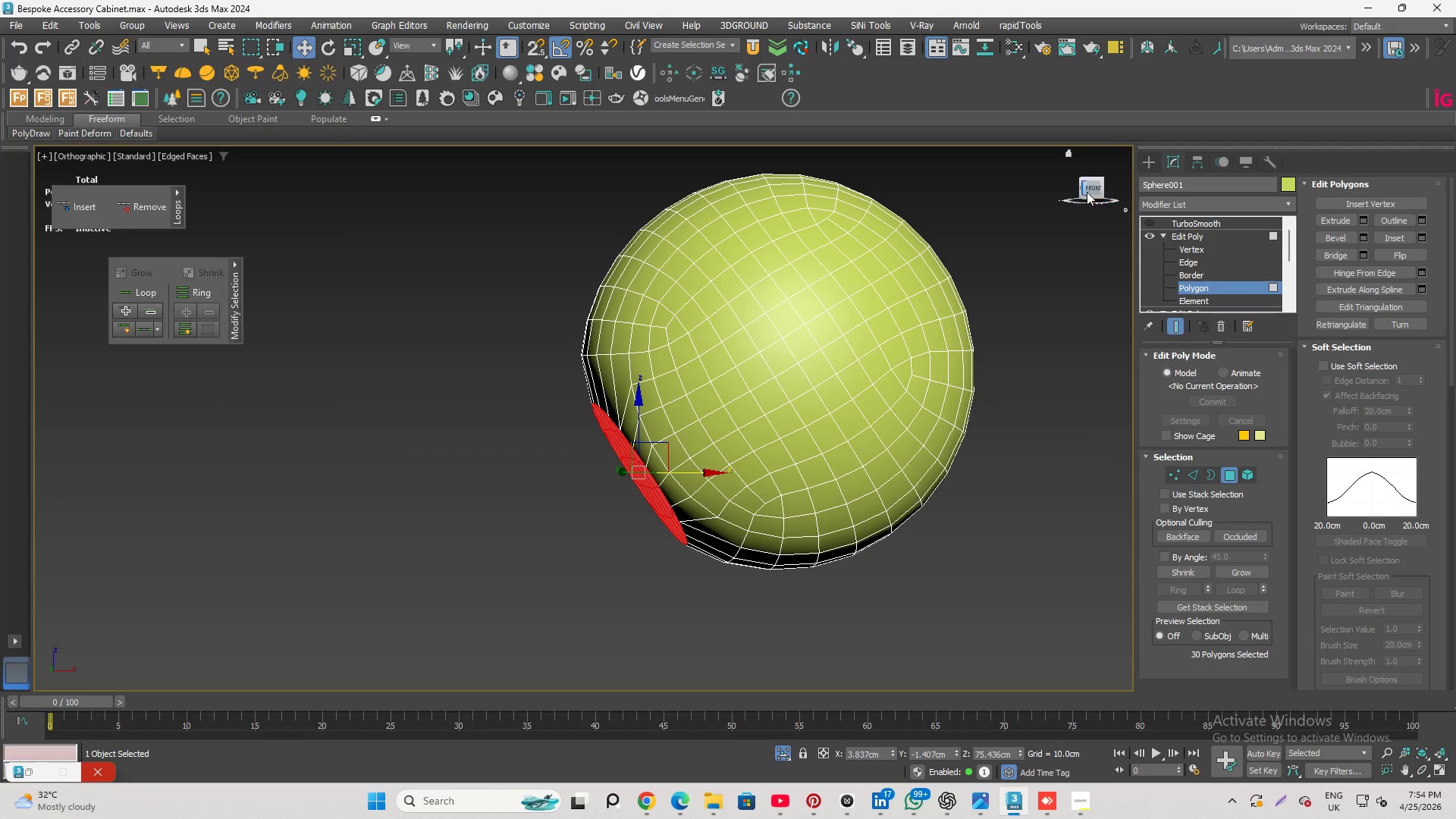 
left_click([1089, 187])
 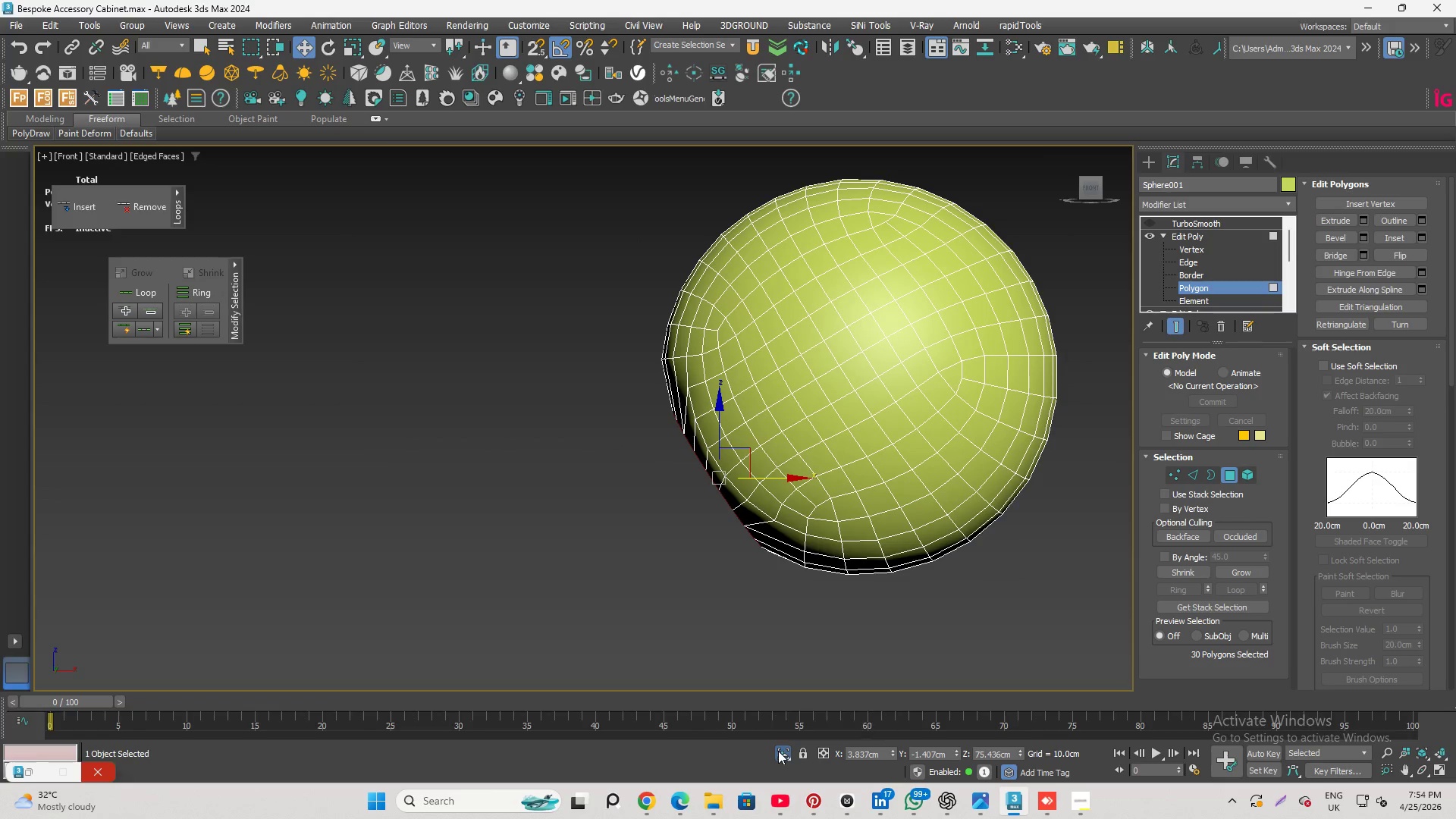 
scroll: coordinate [742, 428], scroll_direction: down, amount: 5.0
 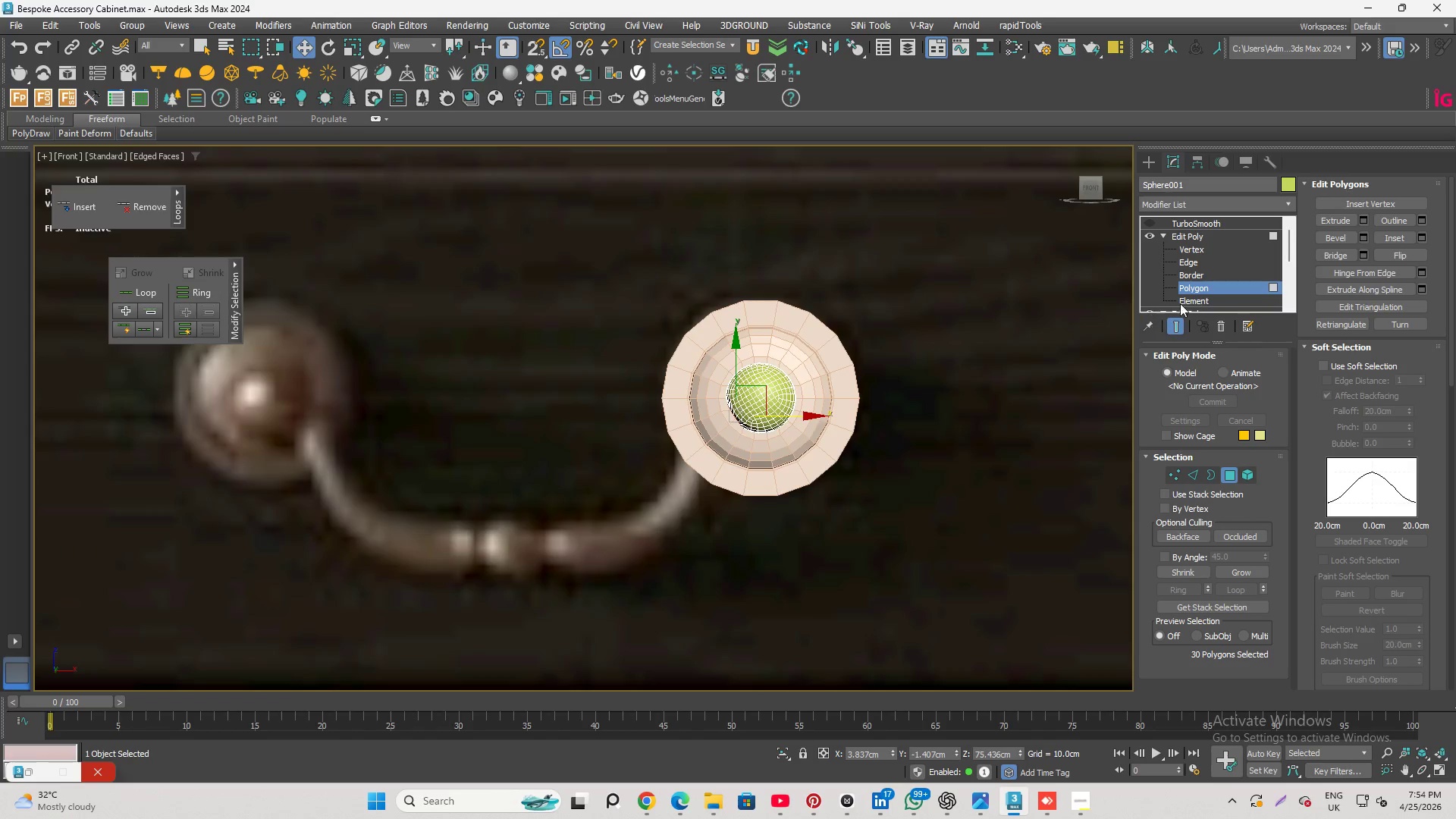 
left_click([1205, 286])
 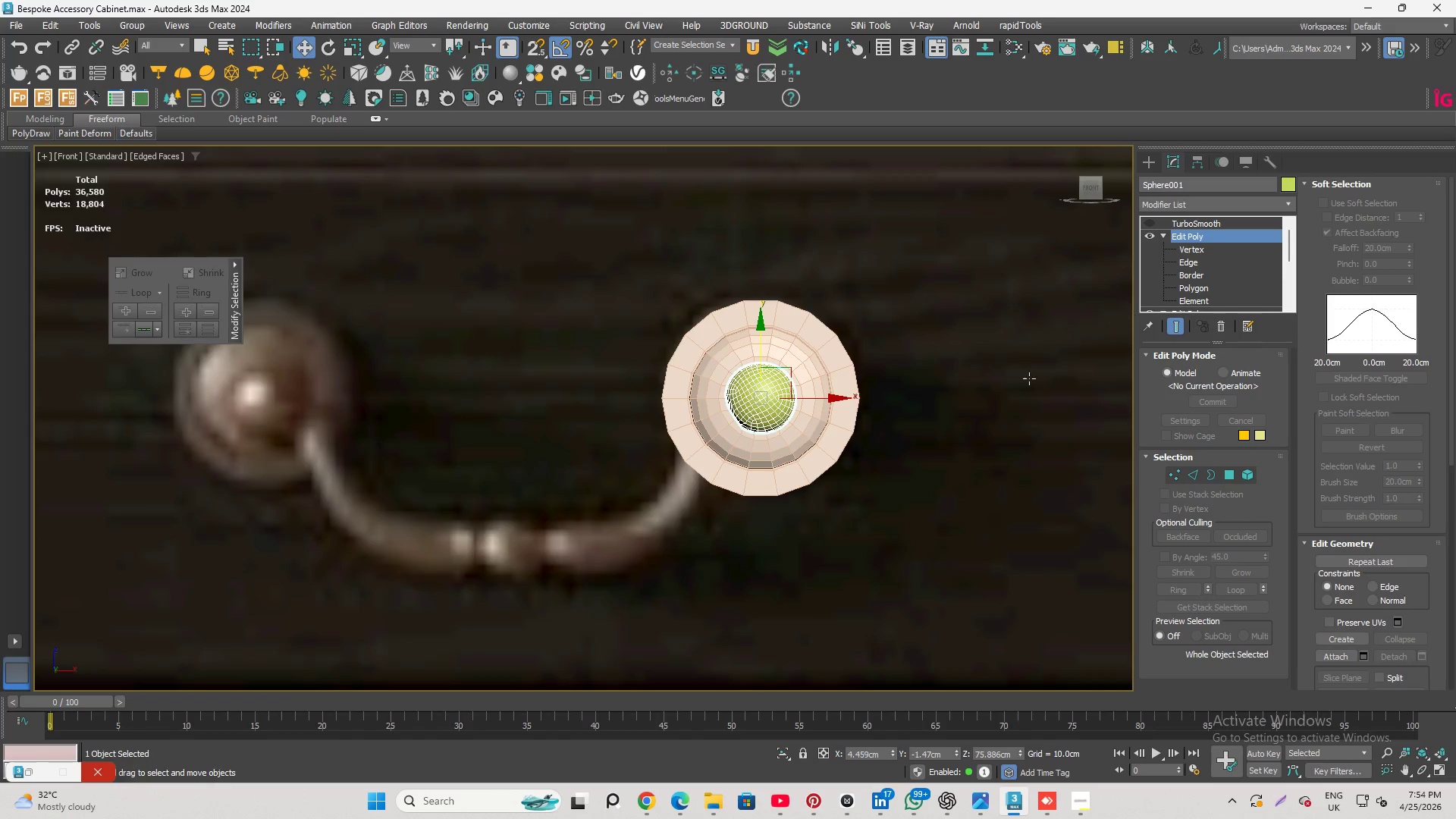 
left_click([1006, 386])
 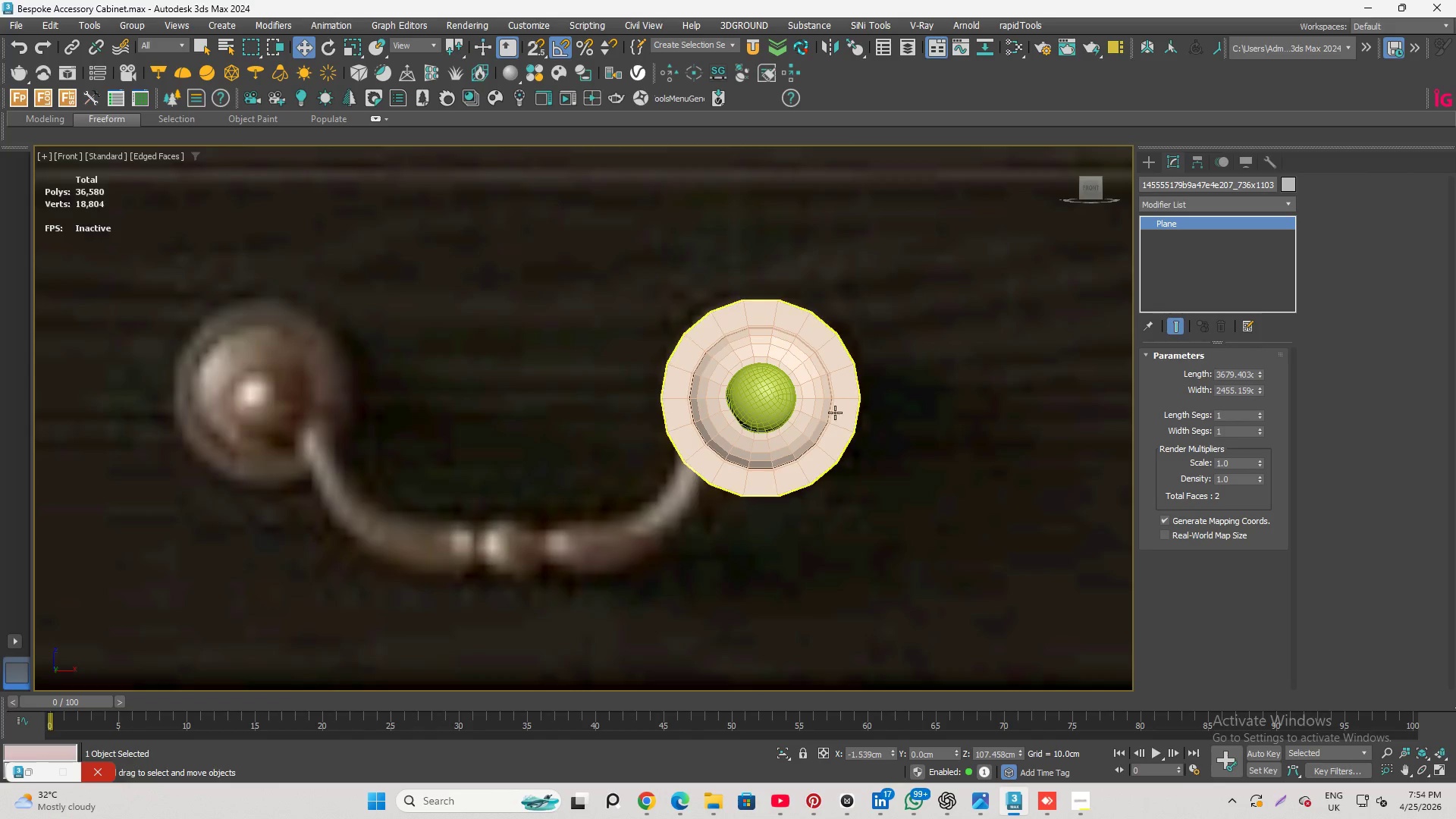 
hold_key(key=ControlLeft, duration=0.77)
left_click([770, 401])
 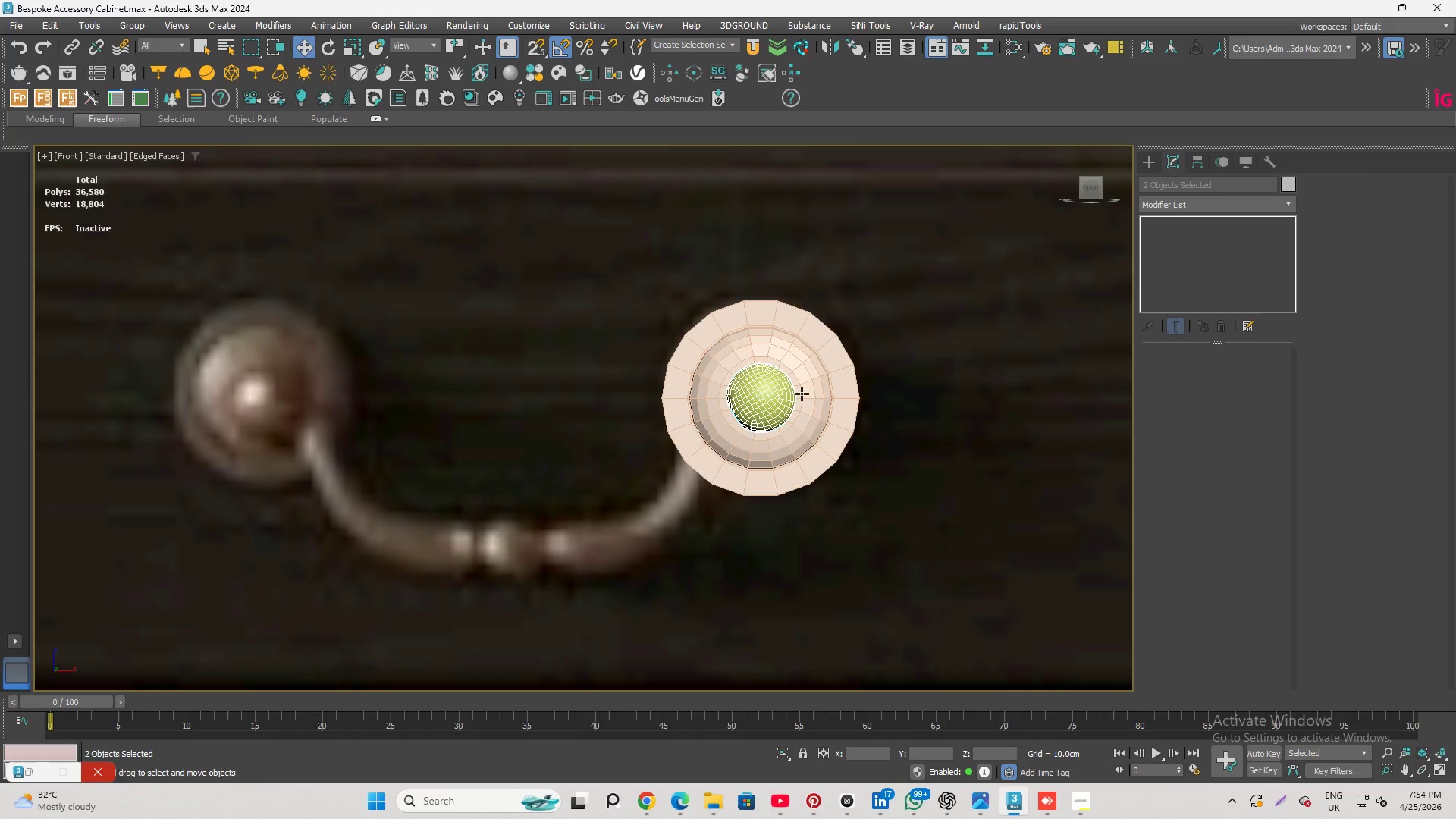 
key(Alt+Q)
 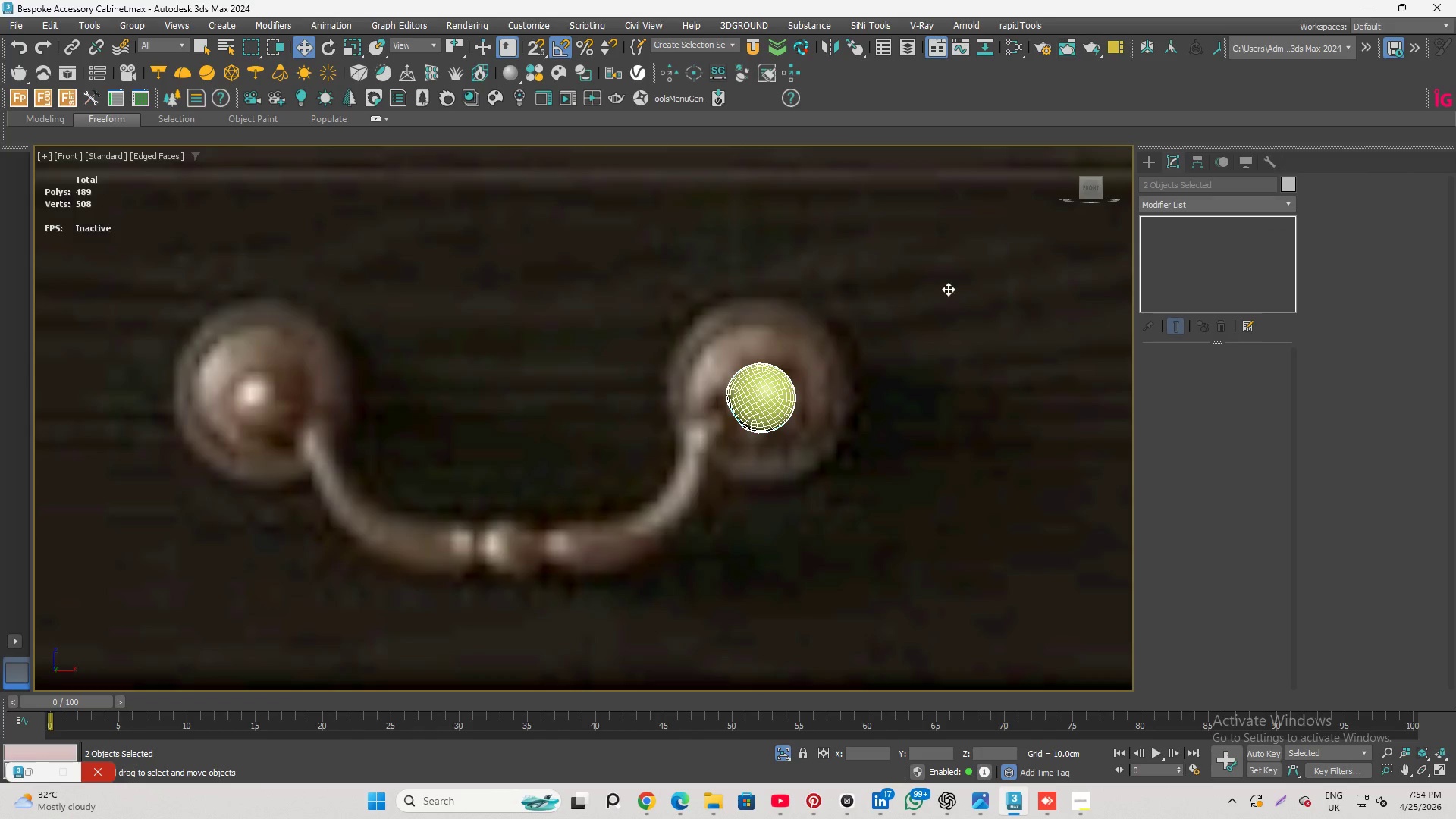 
left_click([948, 289])
 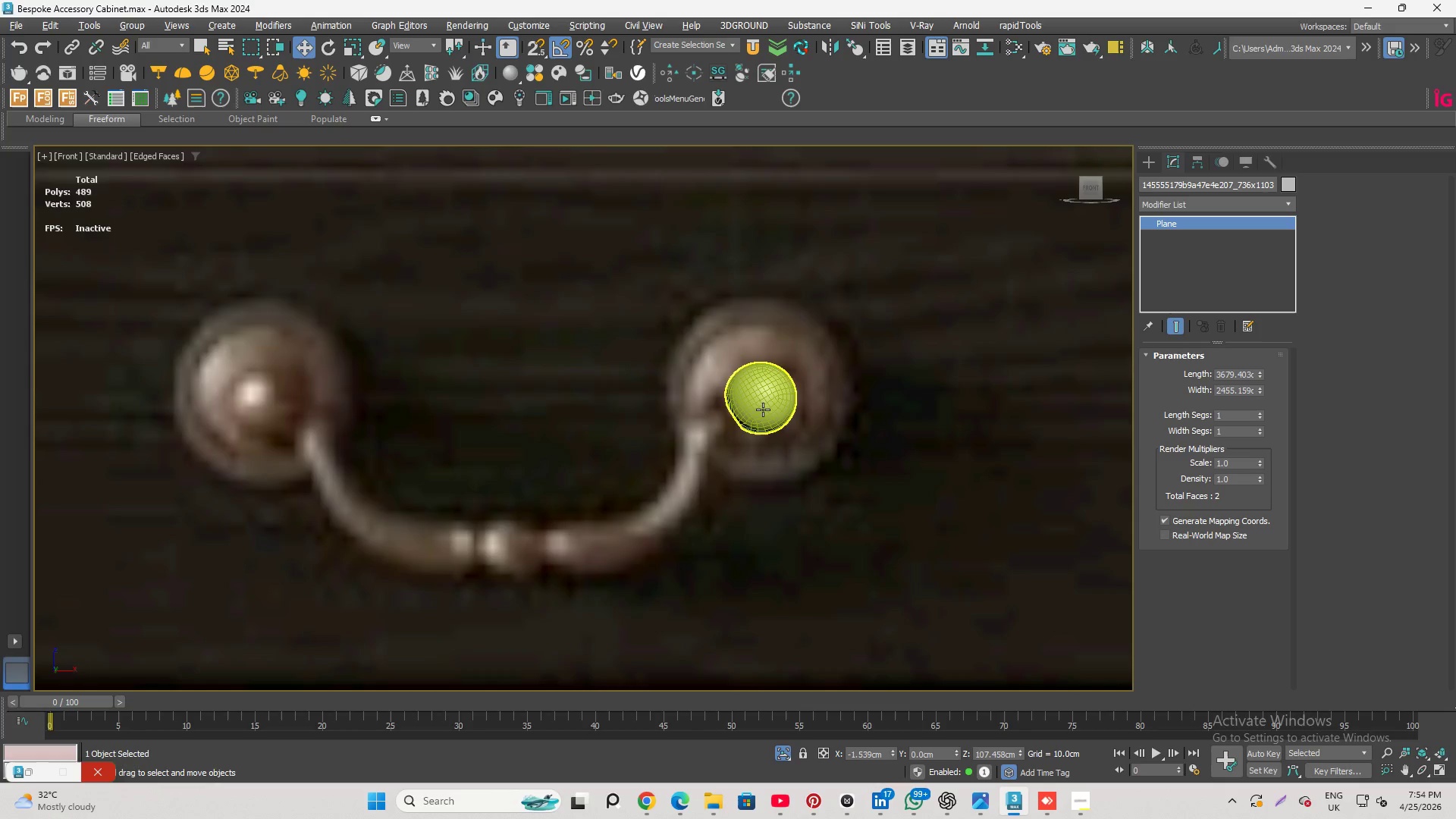 
left_click([763, 410])
 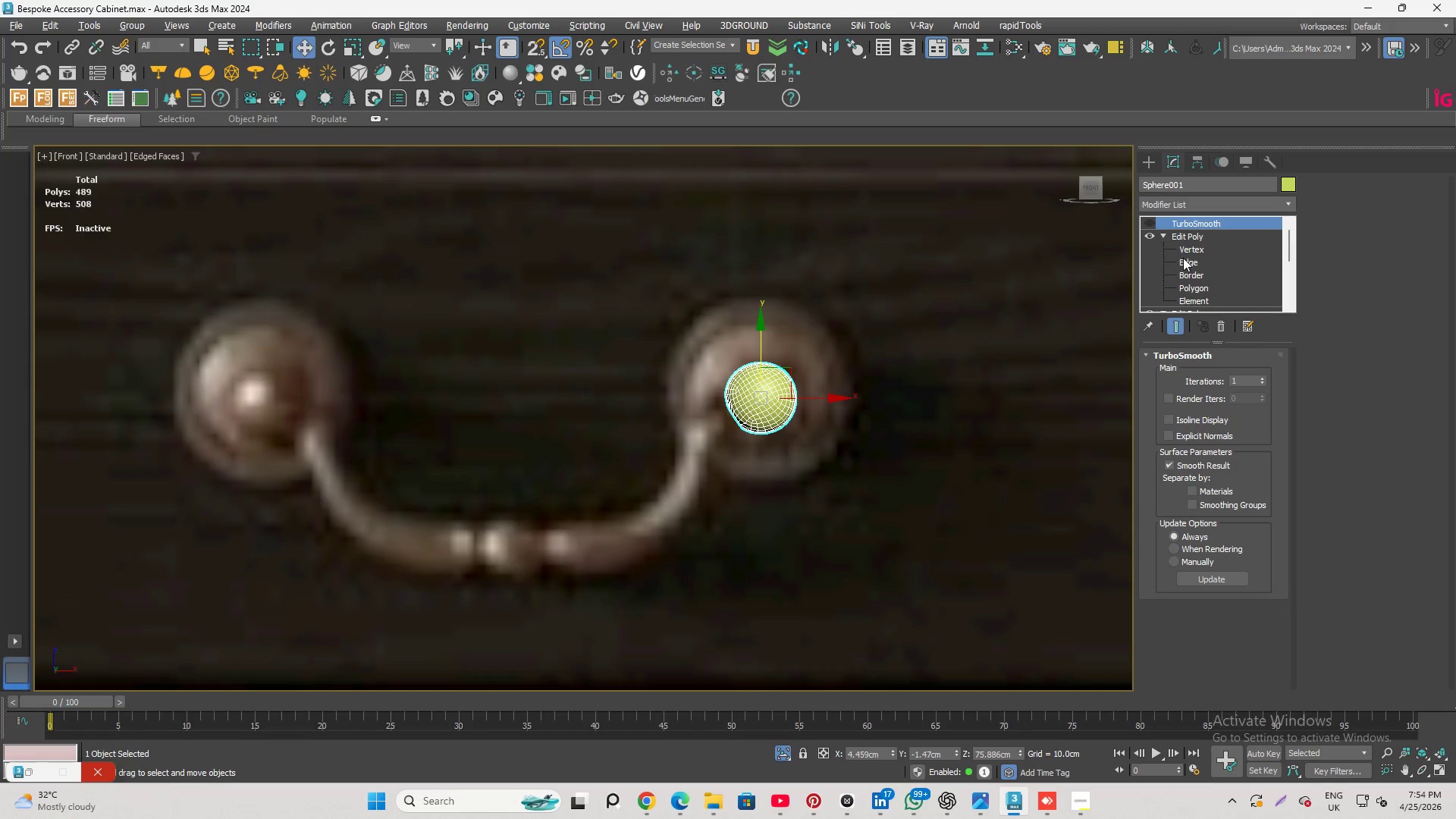 
scroll: coordinate [758, 381], scroll_direction: up, amount: 3.0
 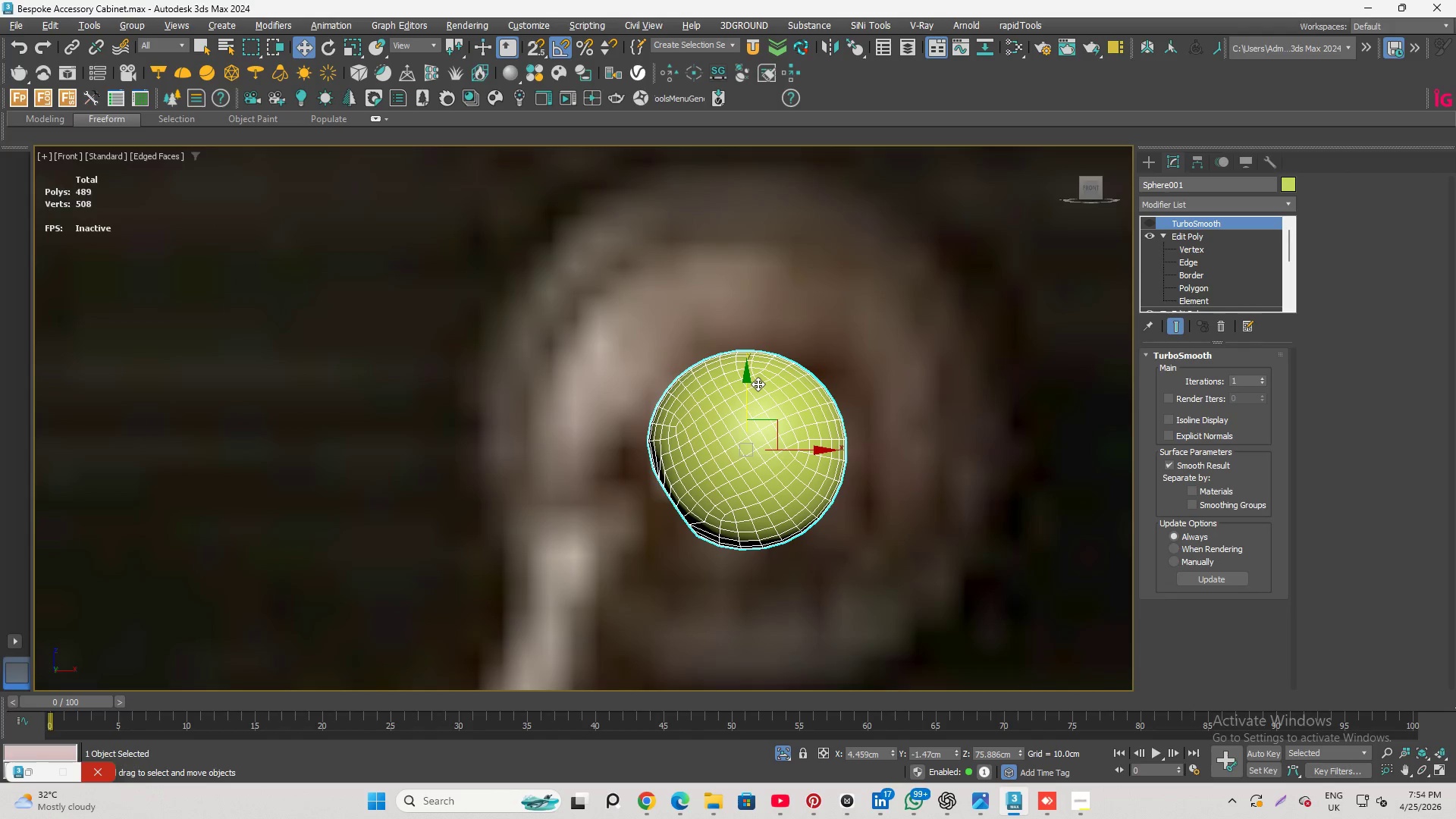 
key(R)
 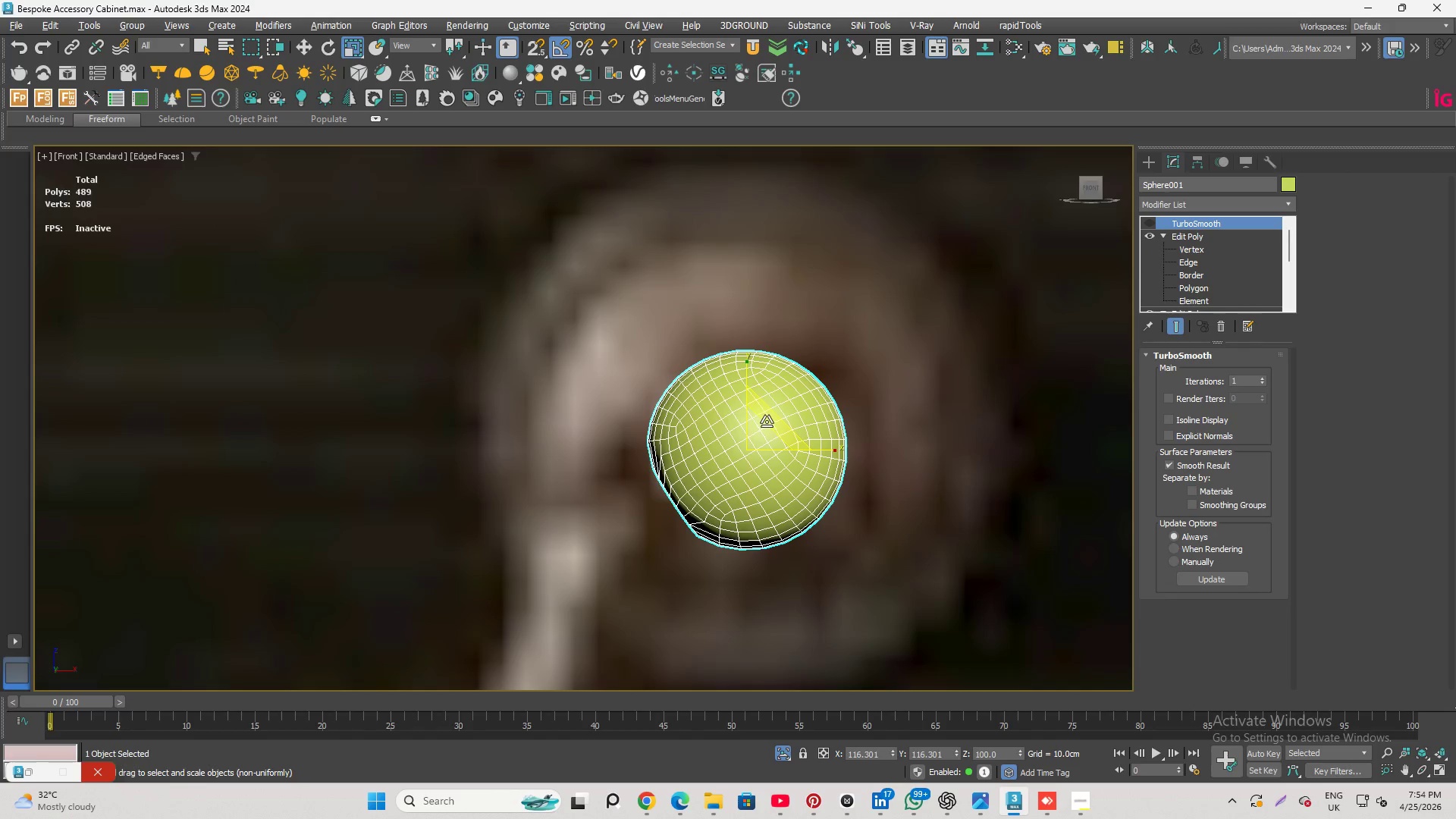 
left_click_drag(start_coordinate=[767, 420], to_coordinate=[740, 370])
 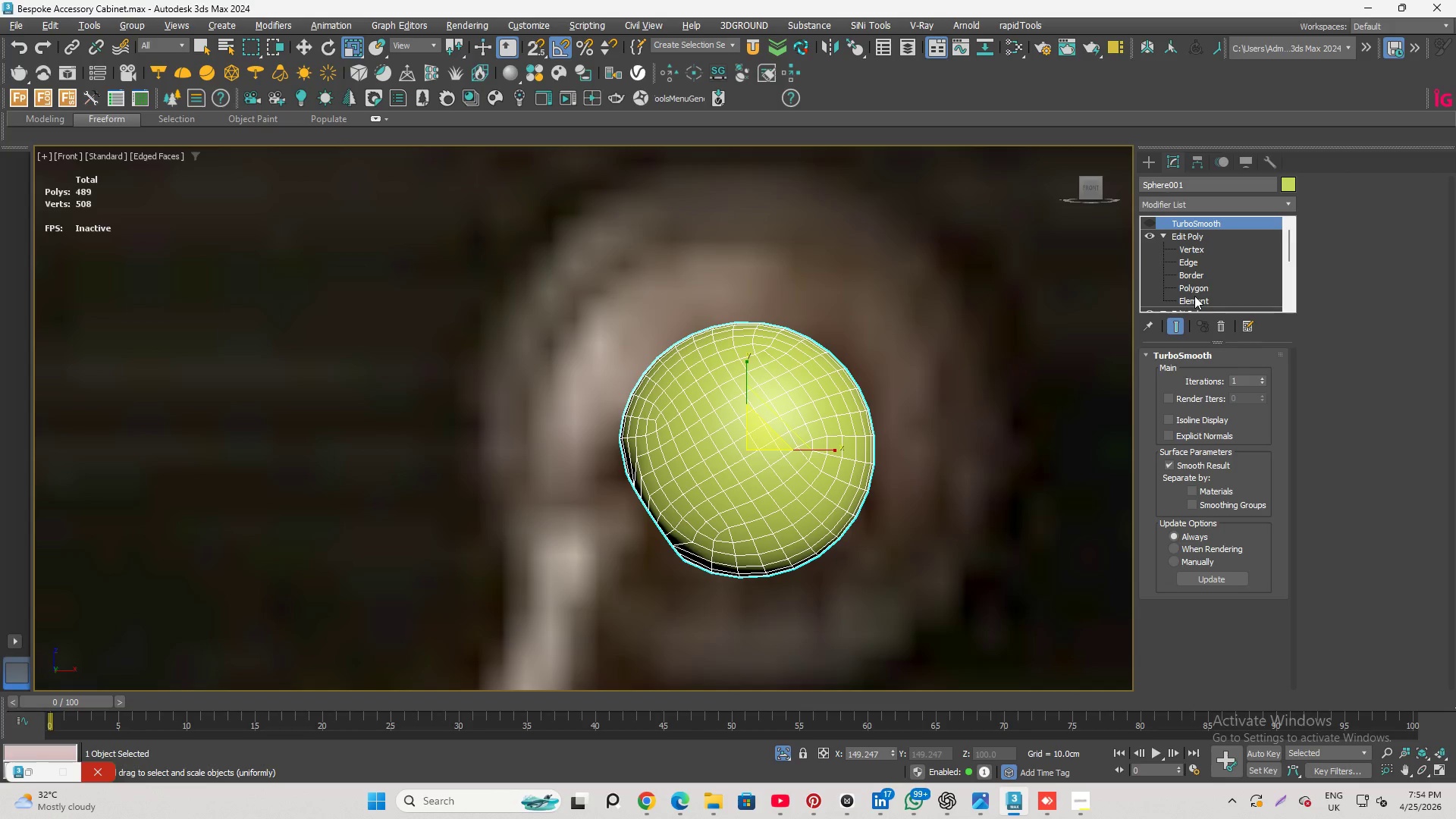 
scroll: coordinate [792, 441], scroll_direction: down, amount: 2.0
 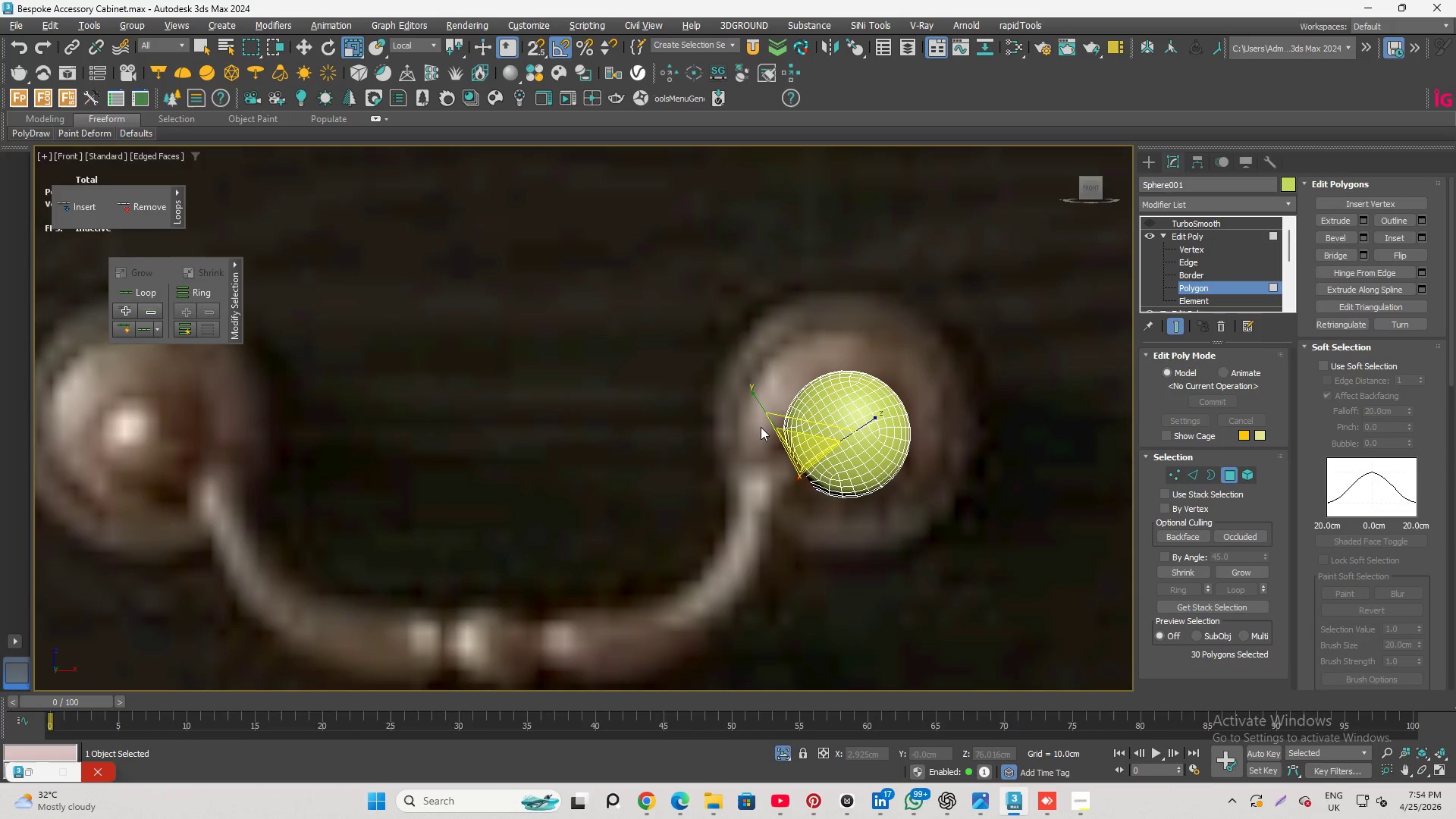 
key(W)
 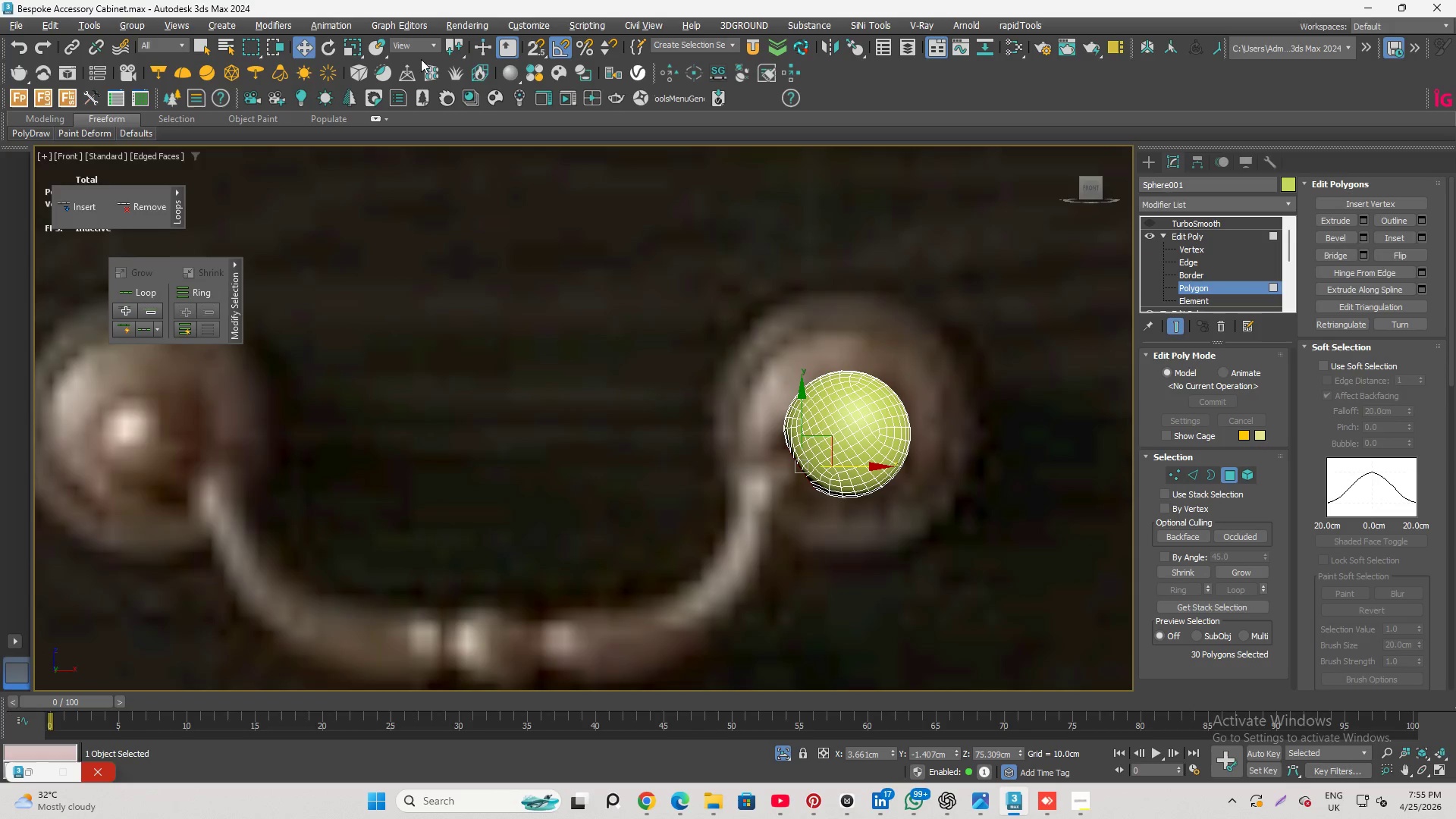 
left_click([407, 45])
 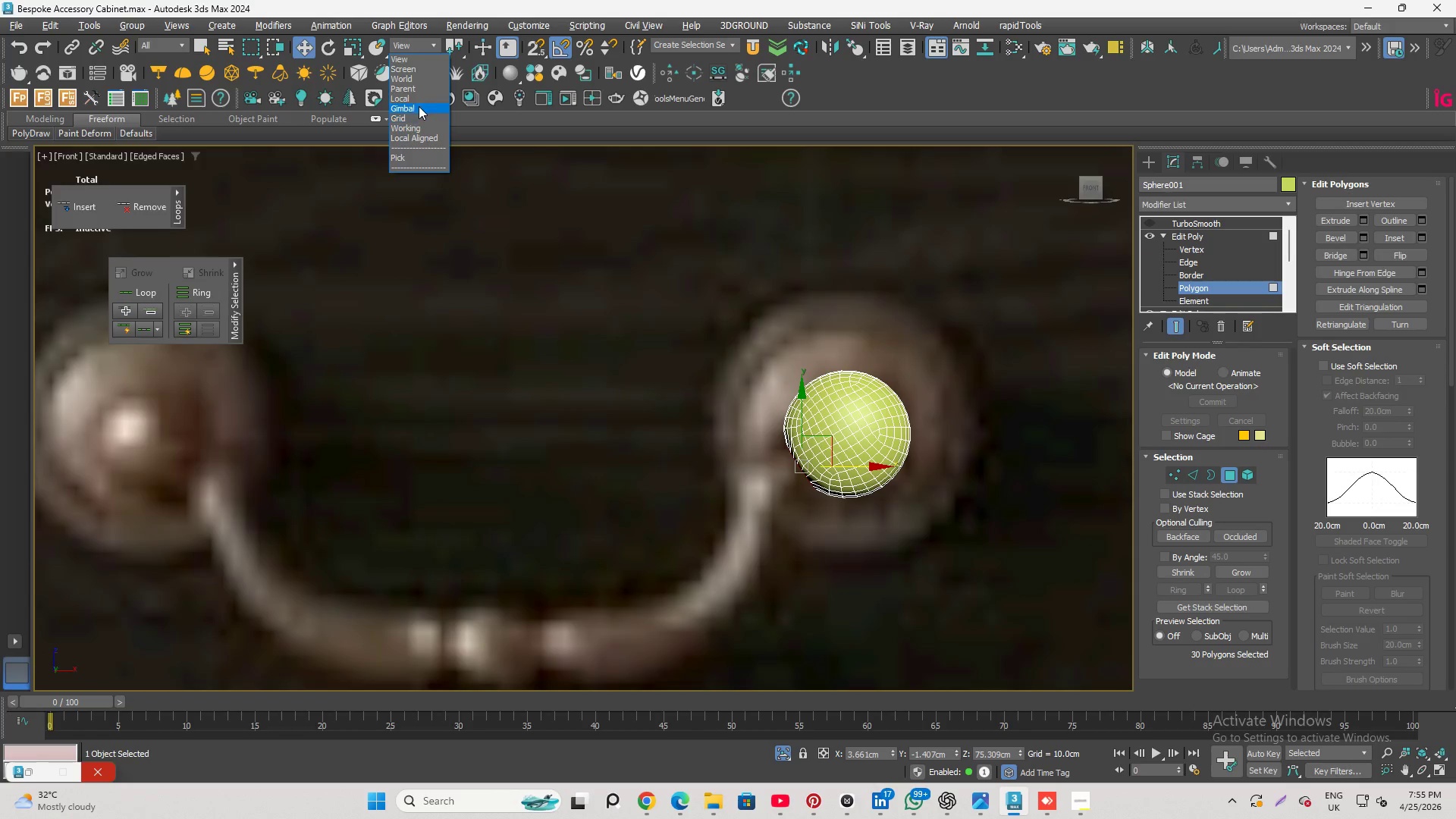 
left_click([419, 97])
 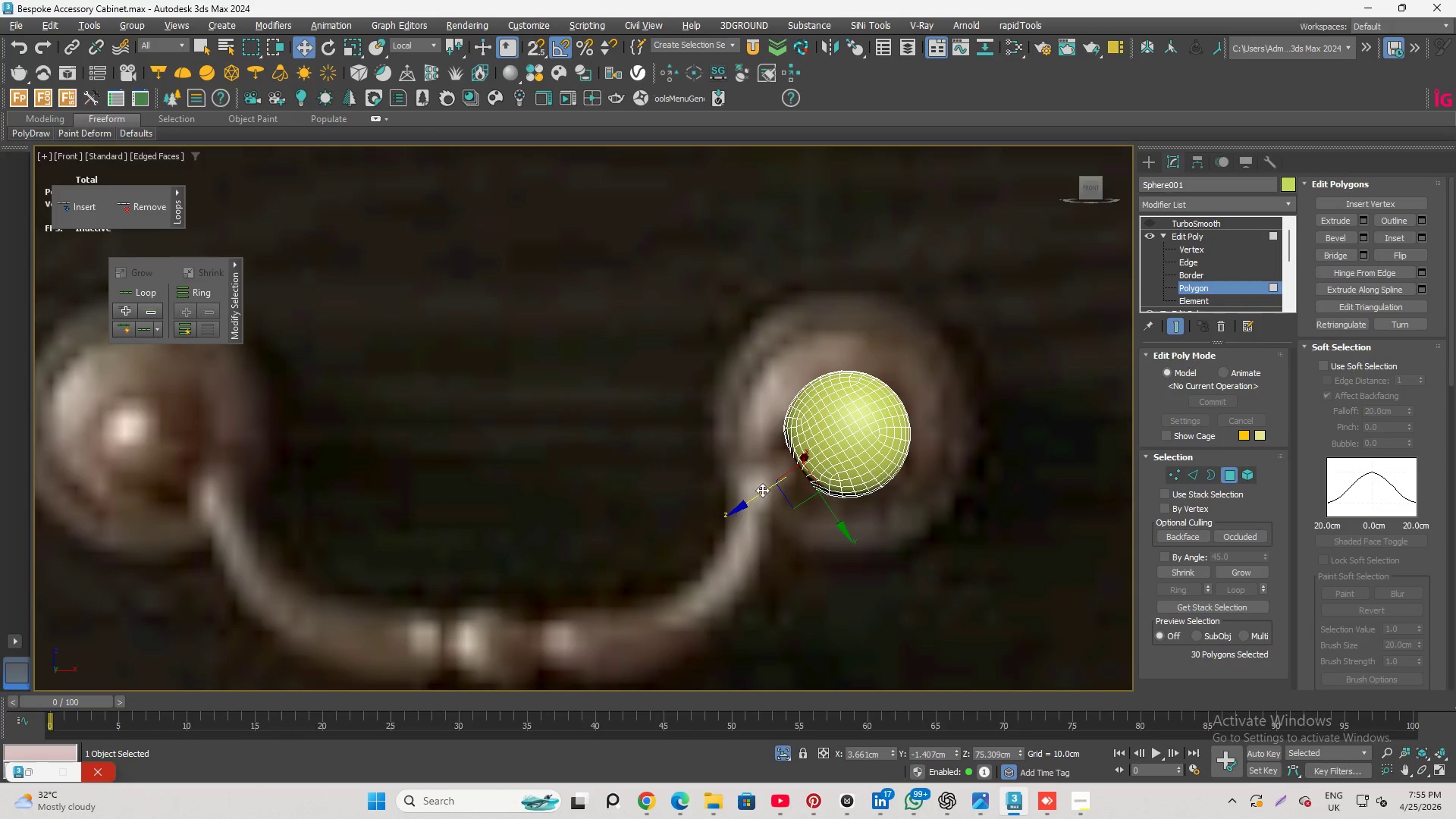 
scroll: coordinate [785, 475], scroll_direction: up, amount: 4.0
 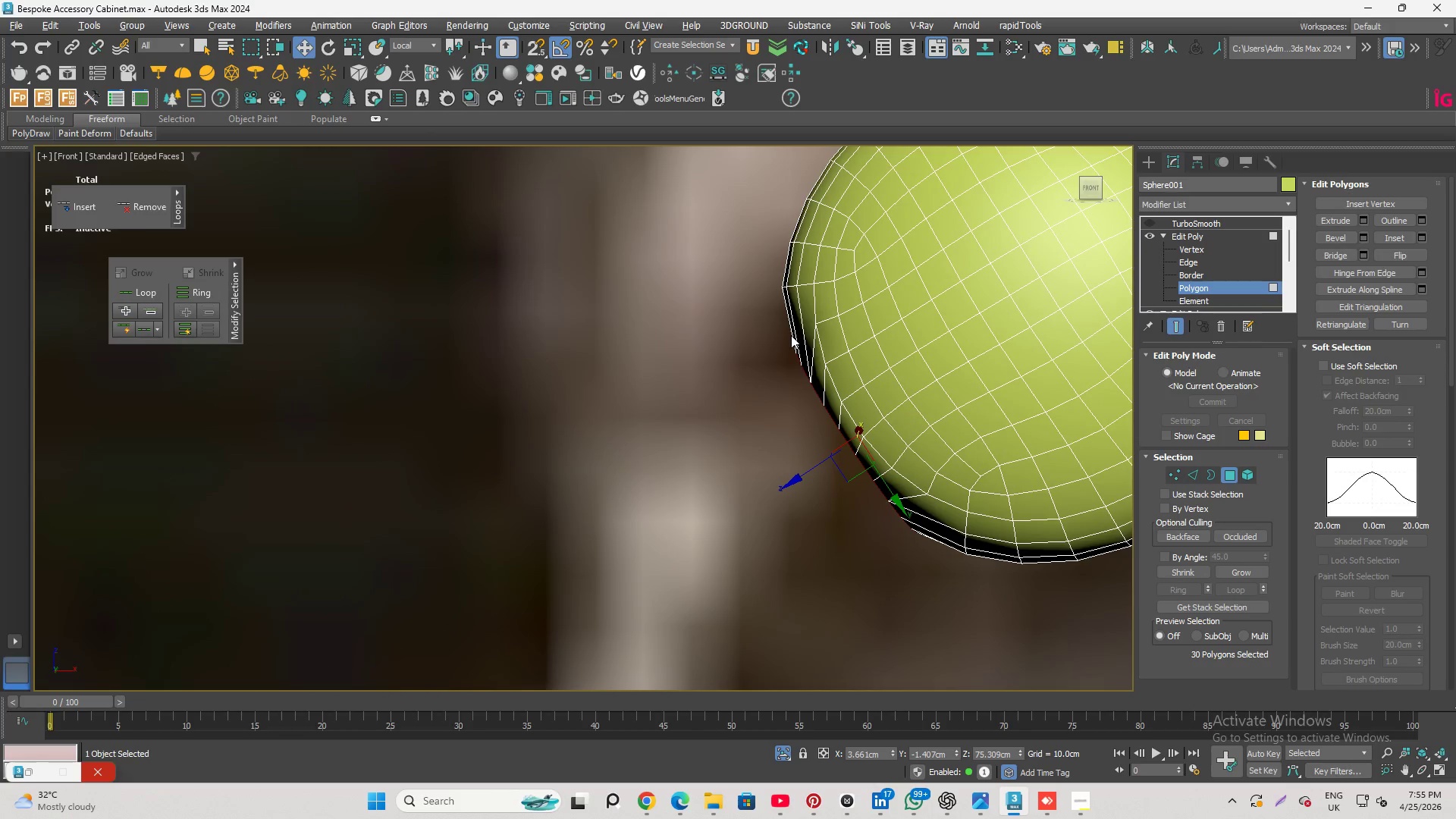 
scroll: coordinate [791, 334], scroll_direction: down, amount: 7.0
 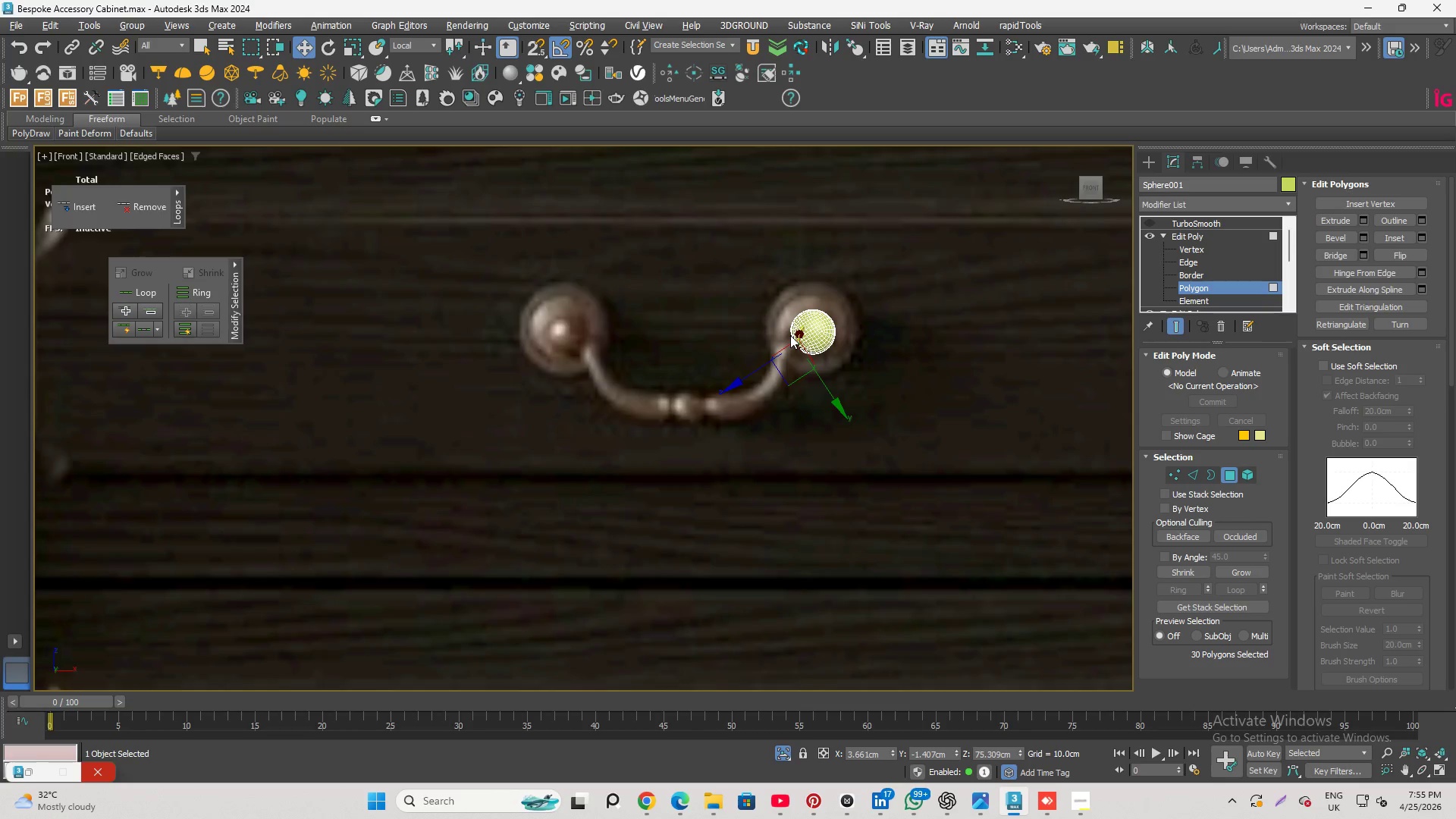 
hold_key(key=AltLeft, duration=3.05)
 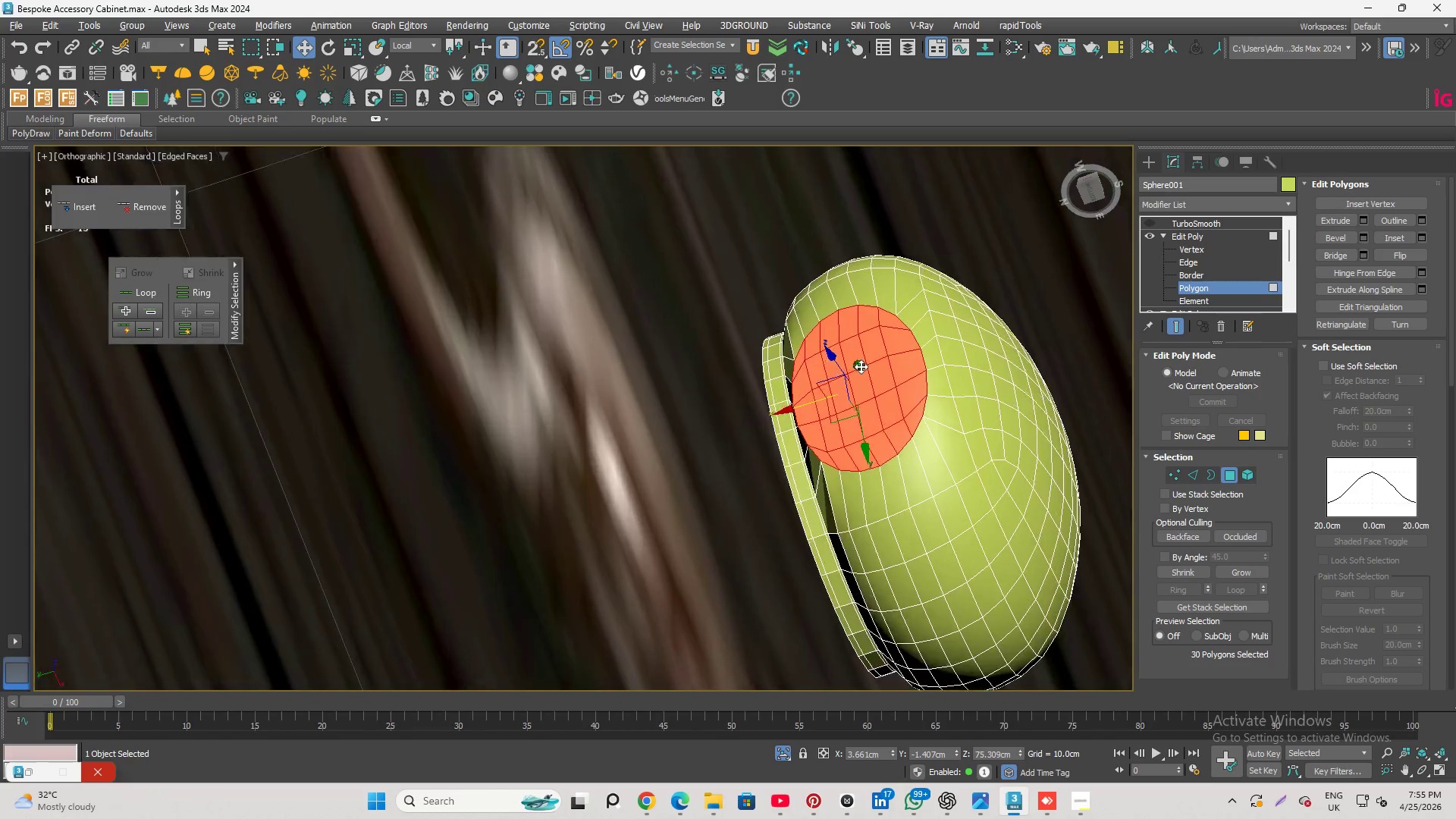 
scroll: coordinate [790, 335], scroll_direction: up, amount: 3.0
 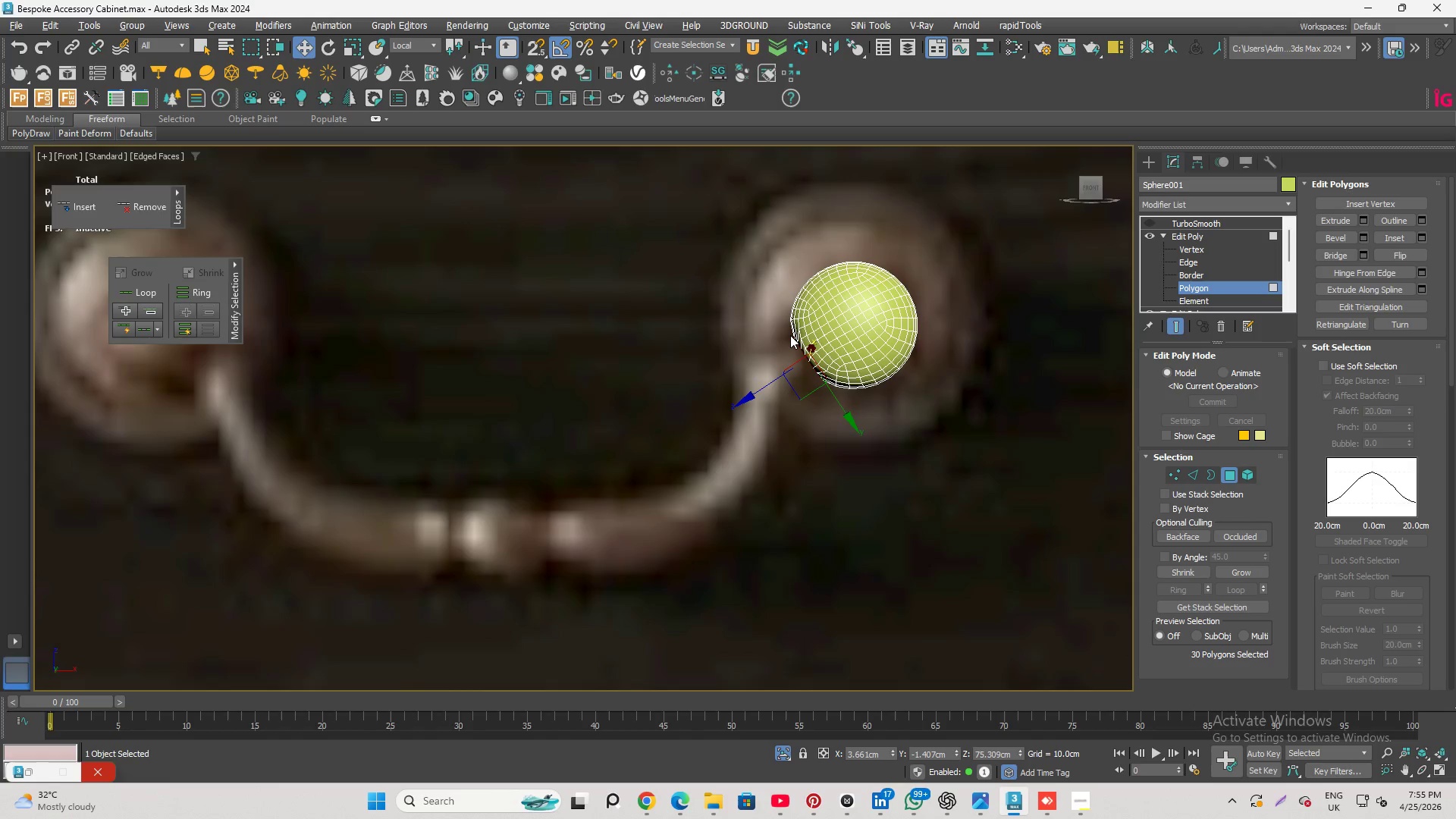 
hold_key(key=AltLeft, duration=1.09)
scroll: coordinate [859, 366], scroll_direction: up, amount: 5.0
 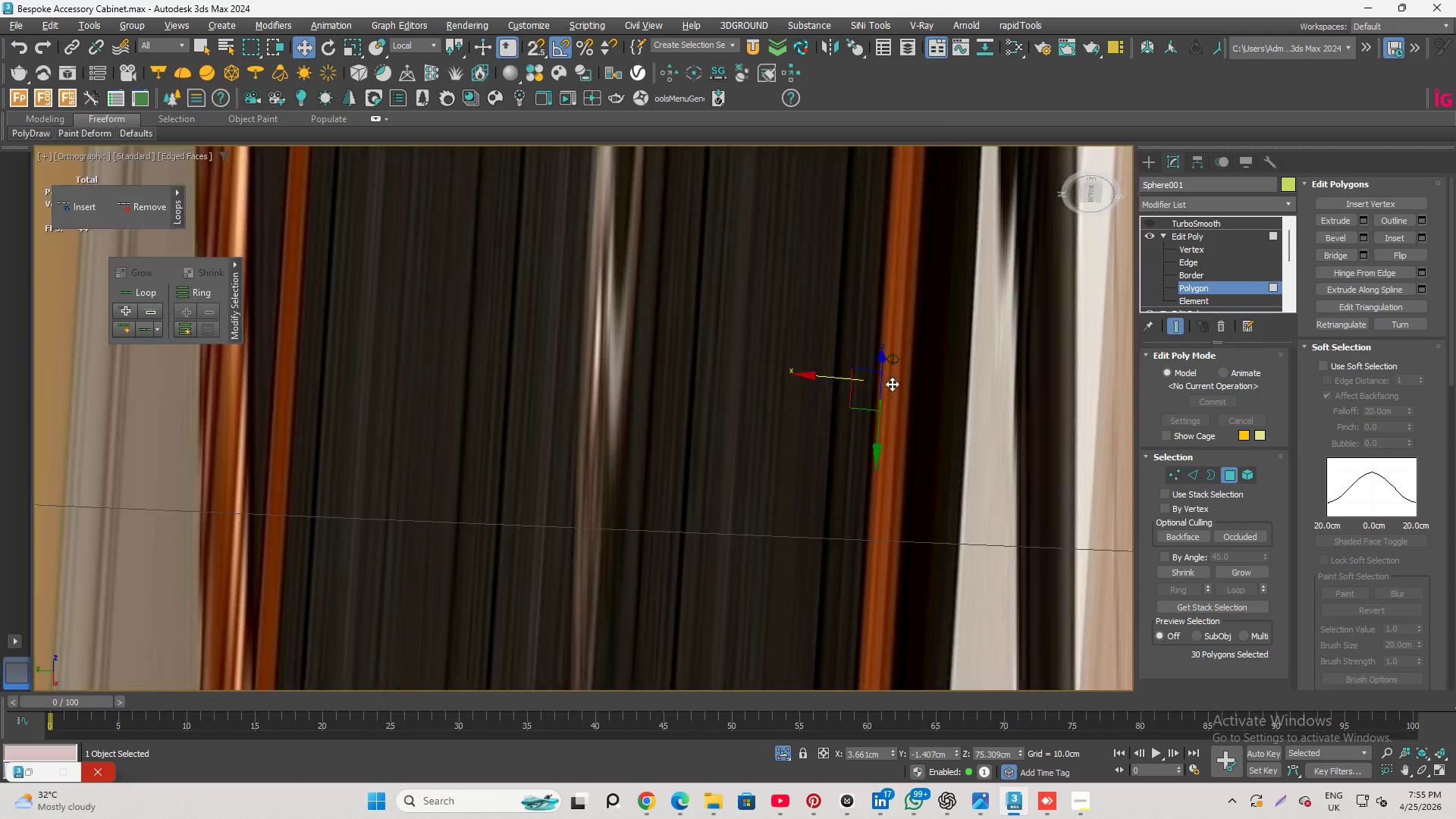 
left_click([1023, 24])
 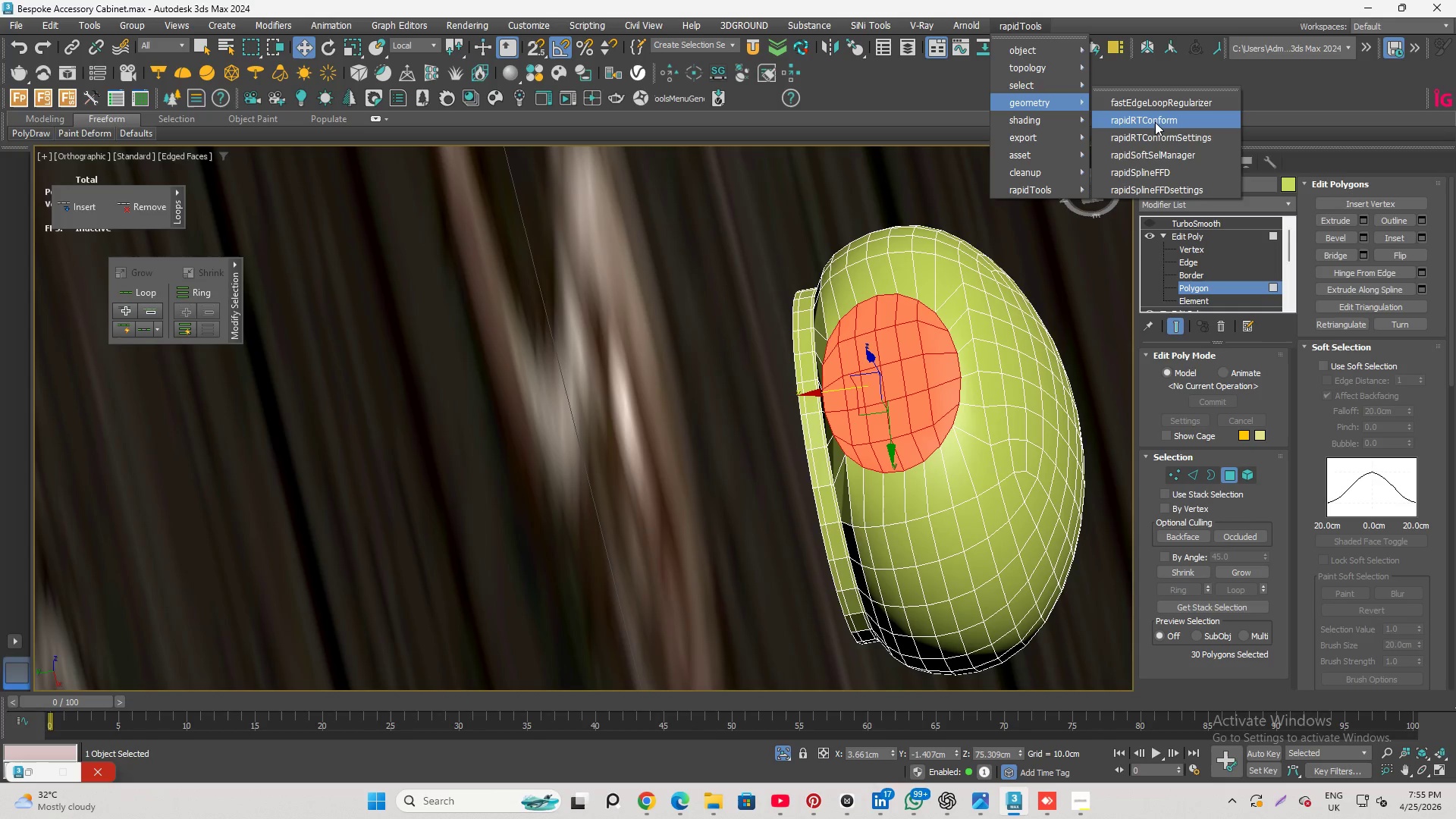 
left_click([1159, 105])
 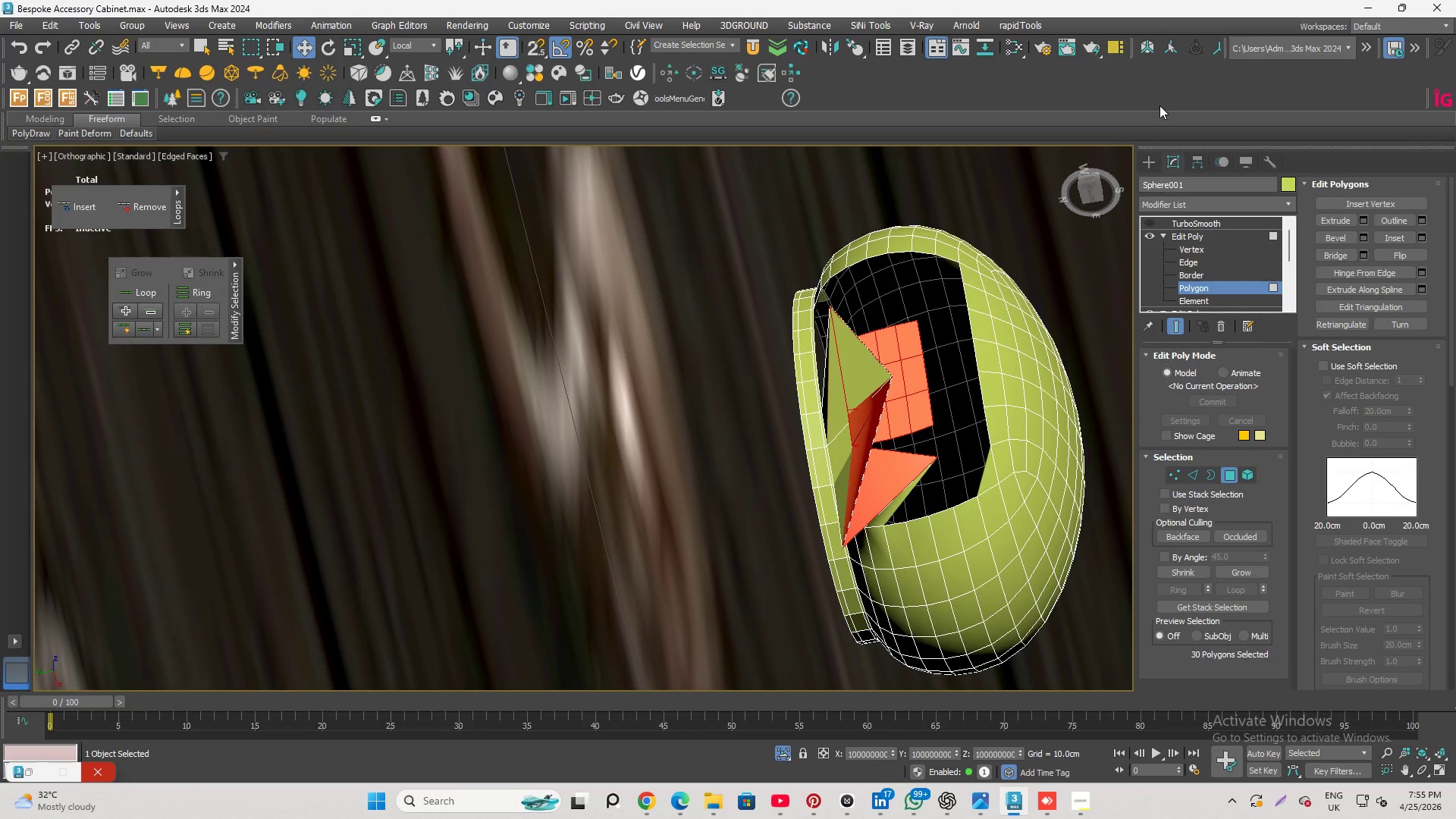 
key(Control+Z)
 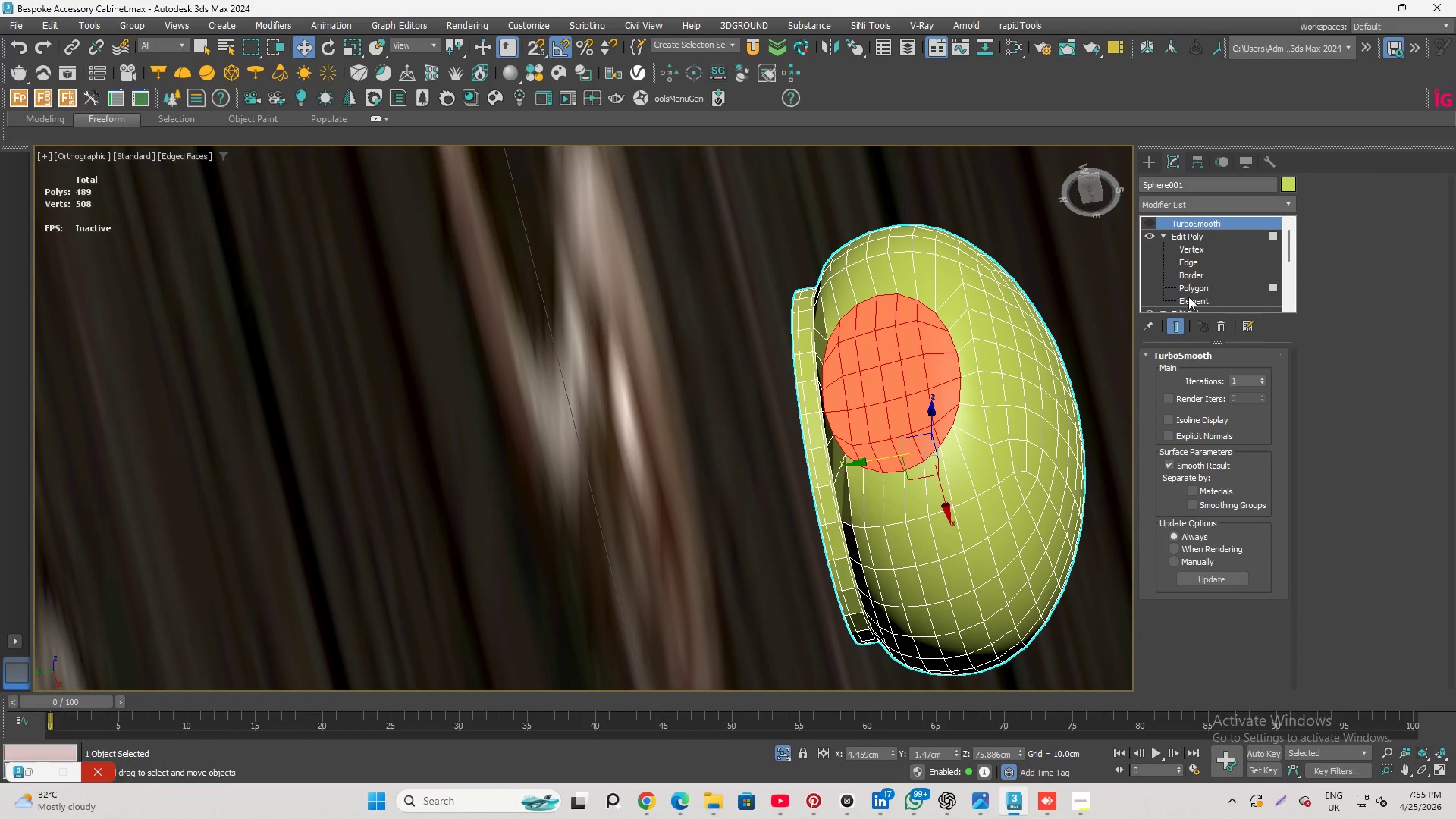 
left_click([1203, 283])
 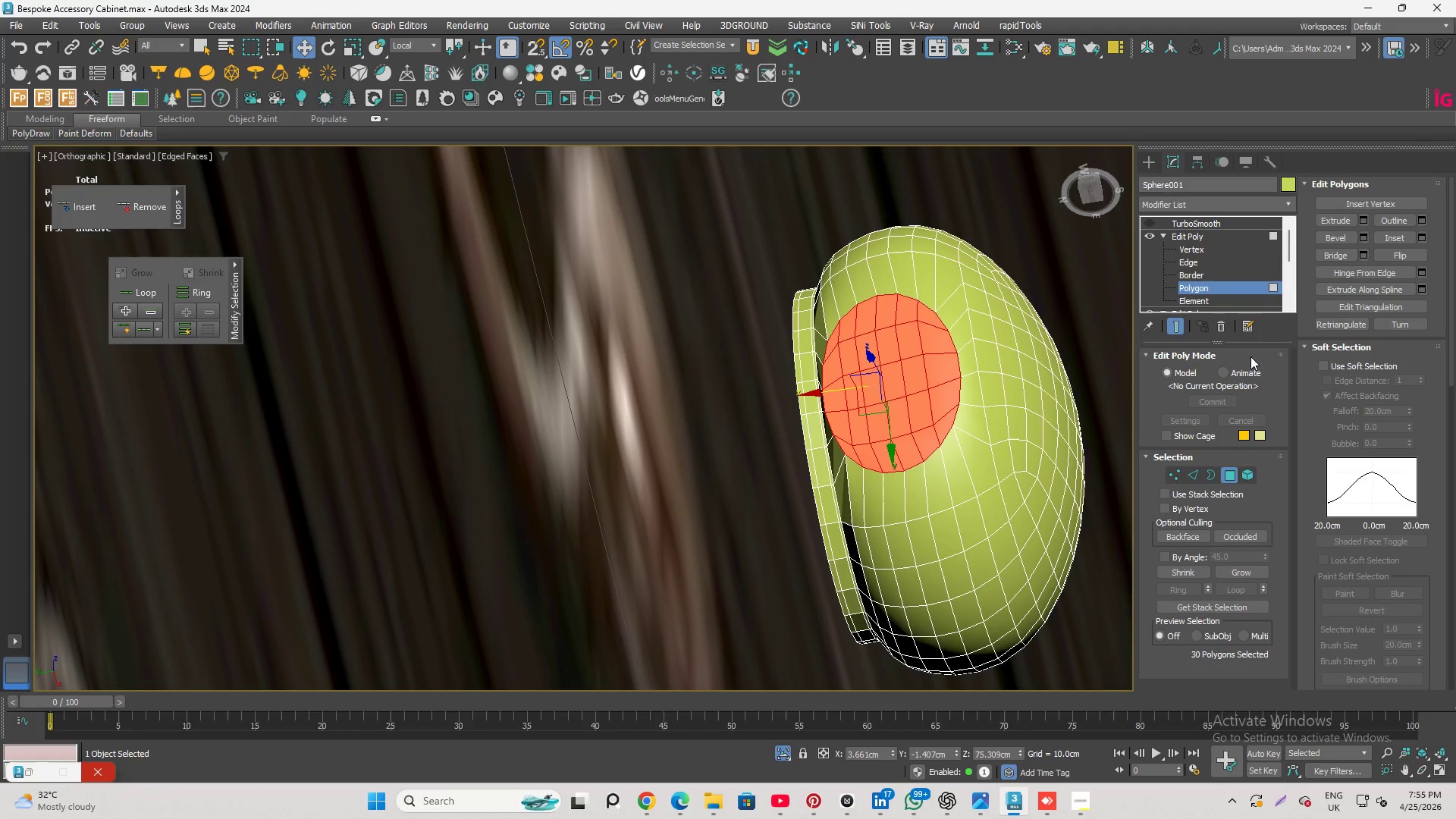 
scroll: coordinate [1376, 610], scroll_direction: down, amount: 9.0
 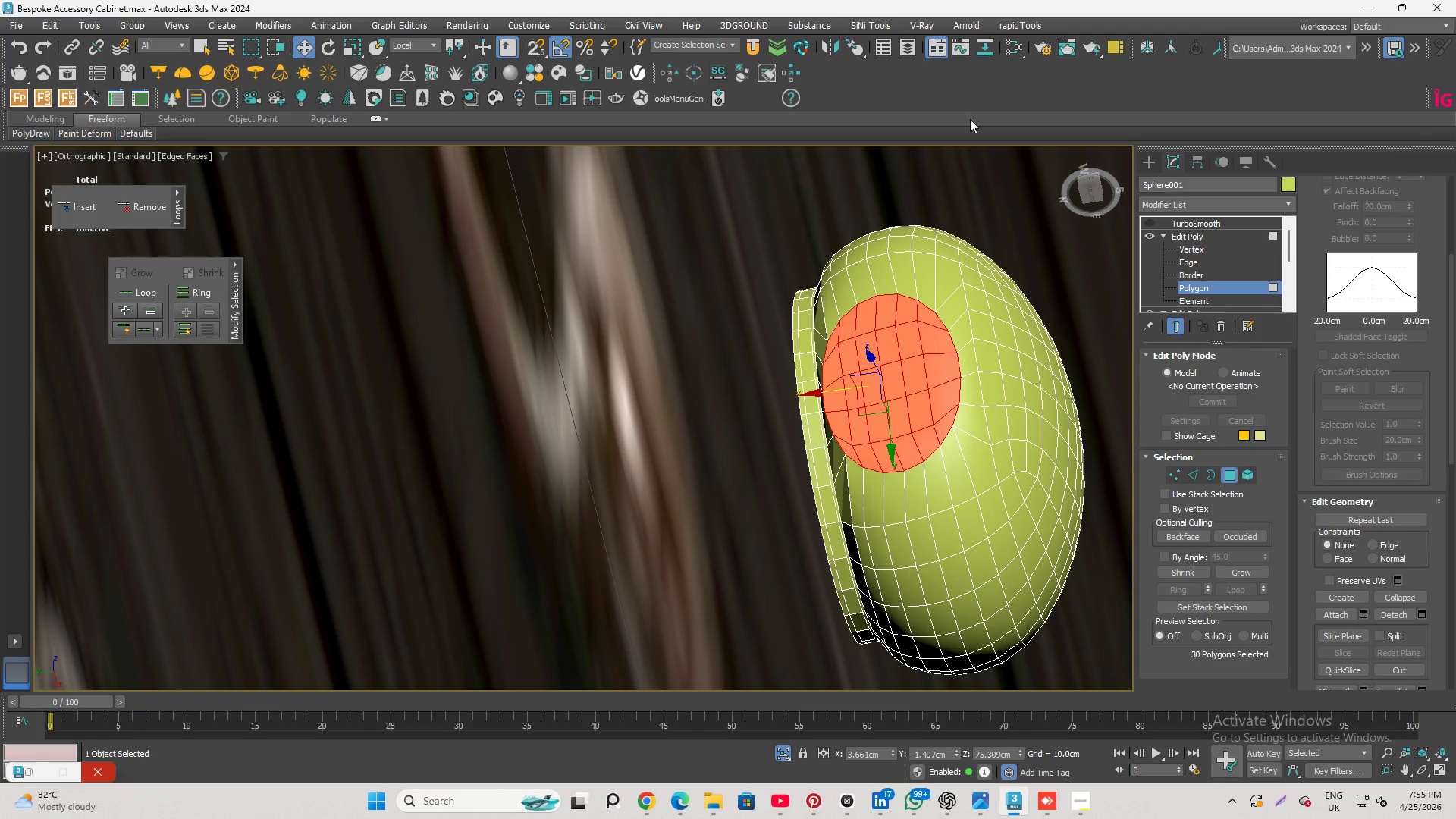 
left_click([1040, 30])
 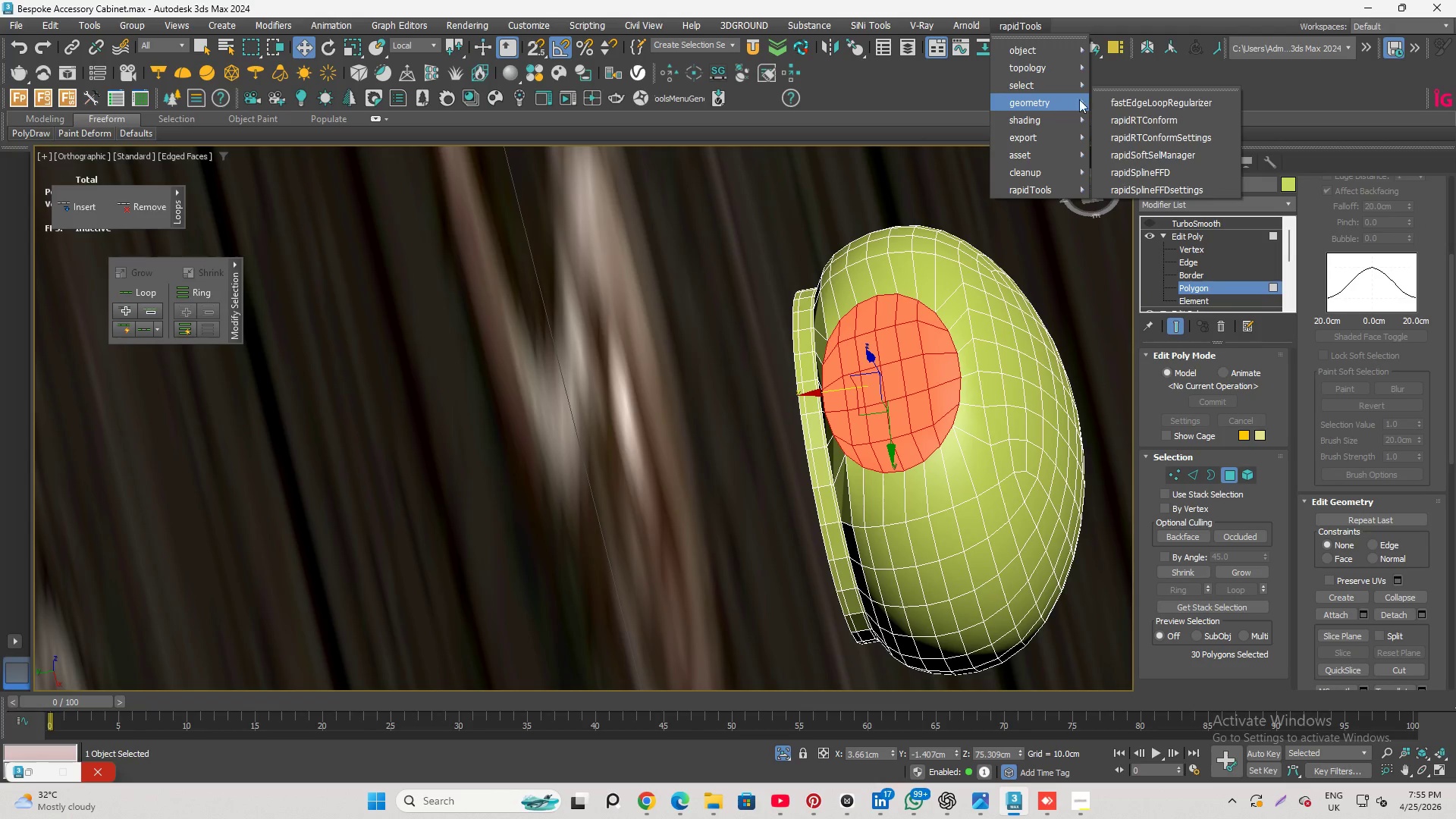 
left_click([1150, 104])
 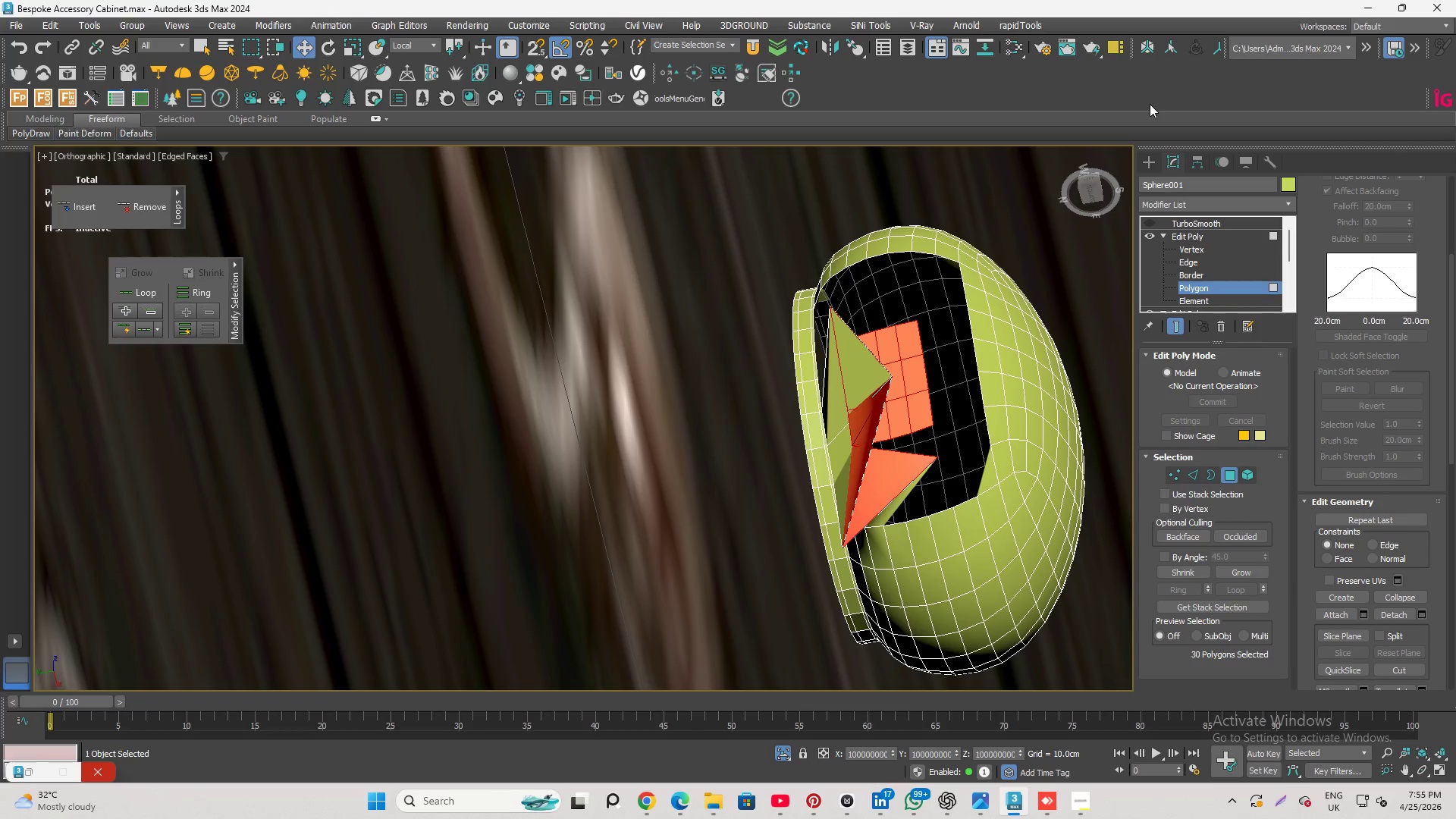 
key(Control+Z)
 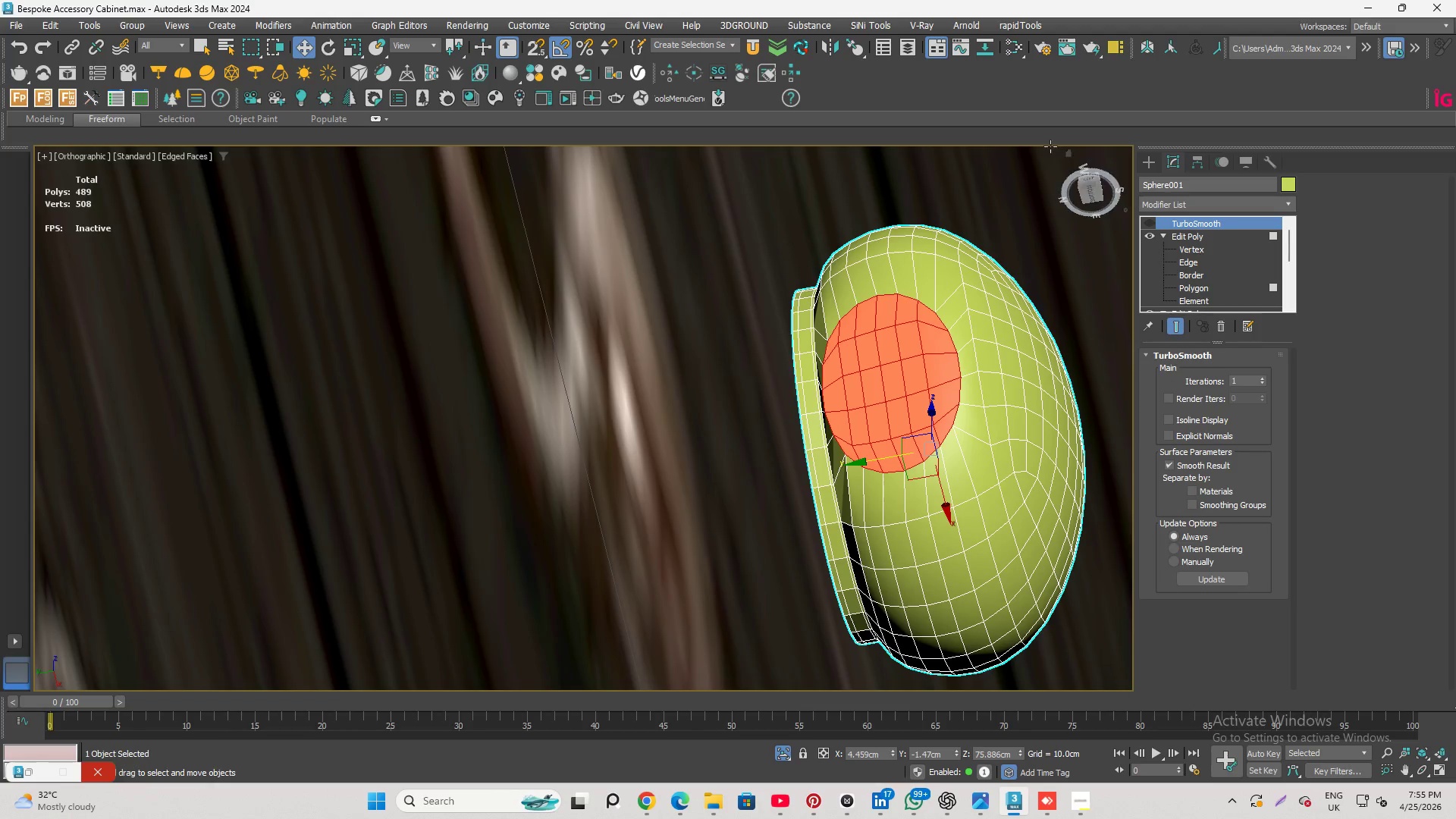 
hold_key(key=AltLeft, duration=0.89)
scroll: coordinate [816, 457], scroll_direction: up, amount: 1.0
 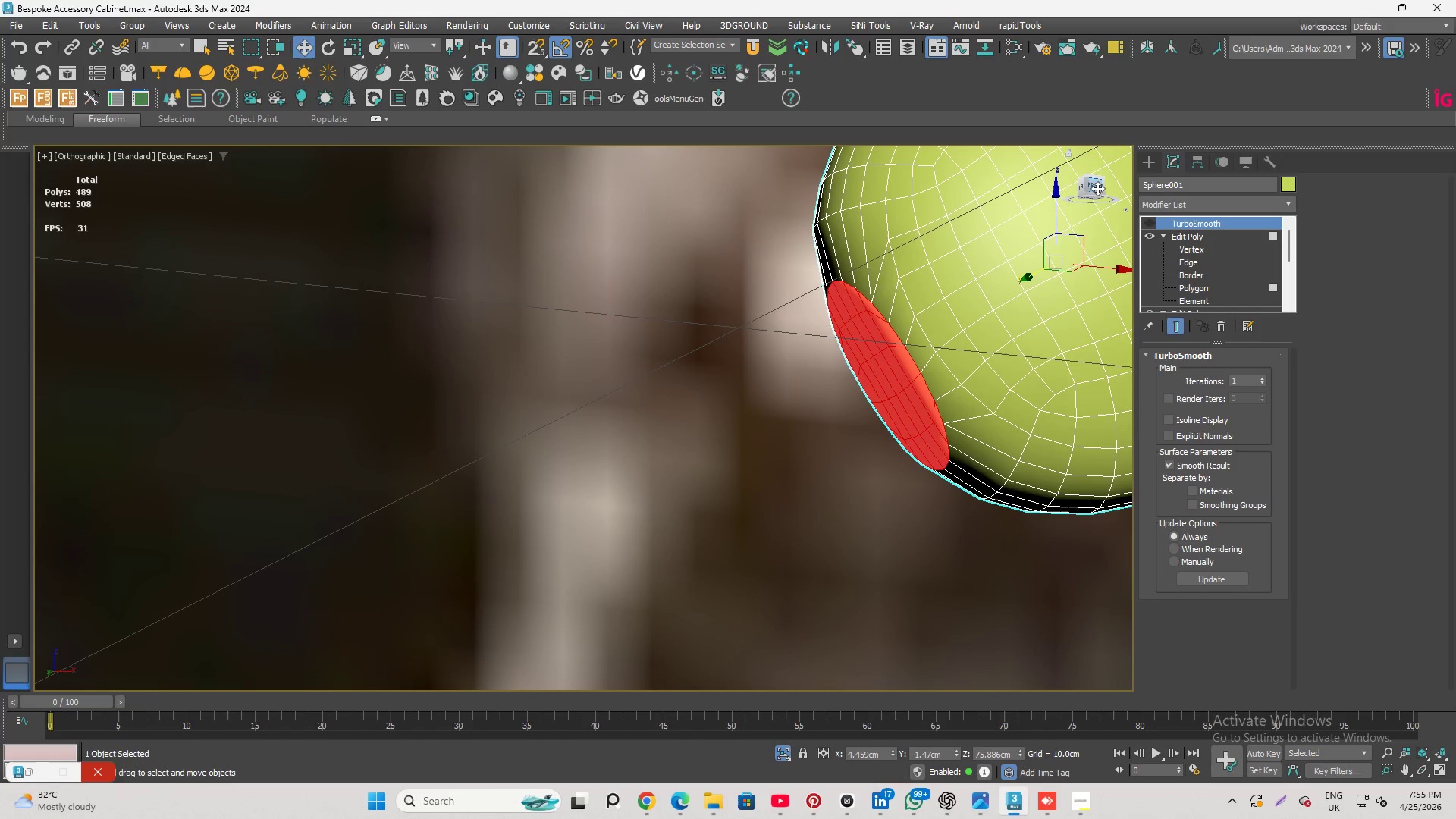 
left_click([1097, 187])
 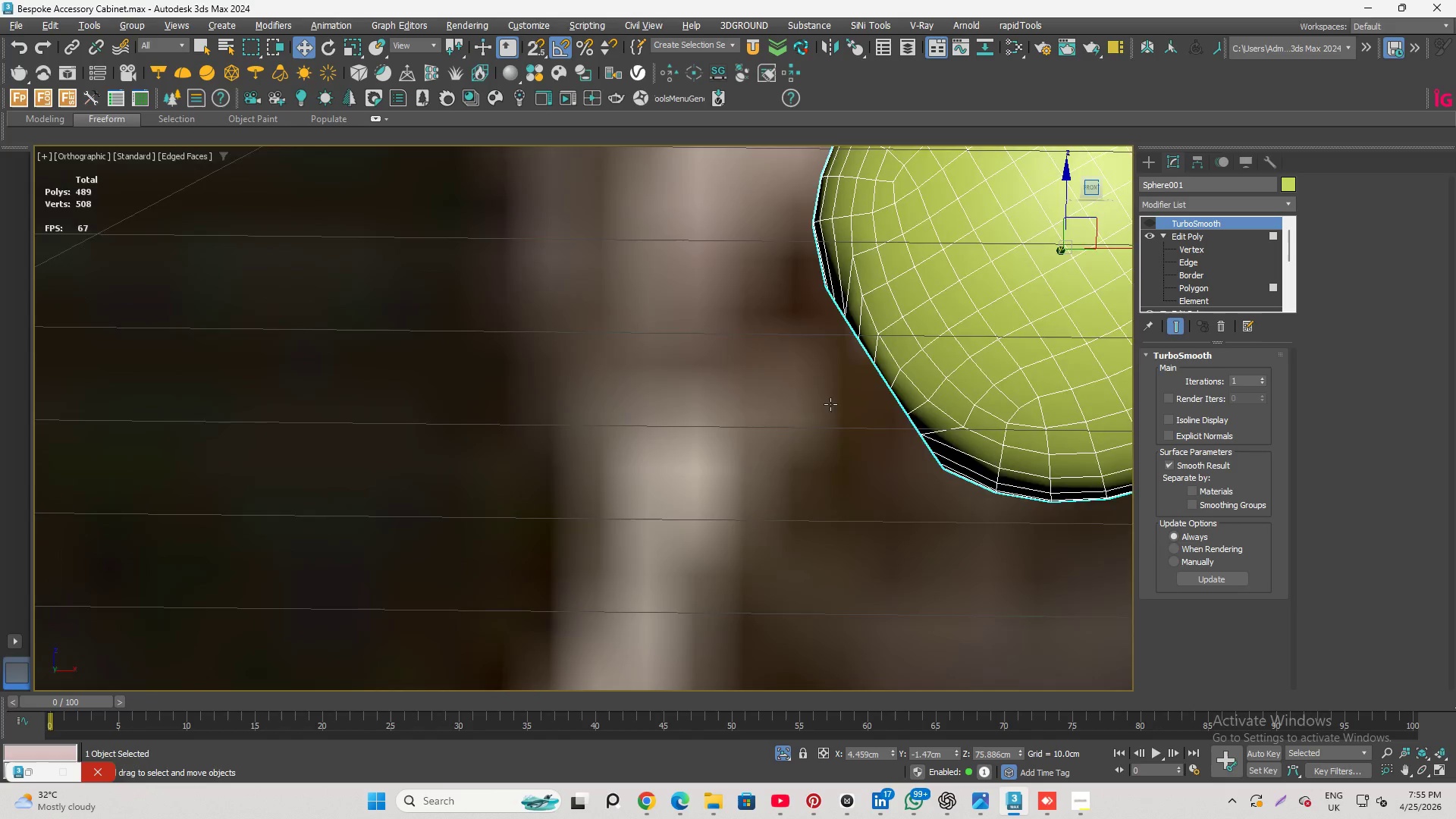 
hold_key(key=AltLeft, duration=0.81)
 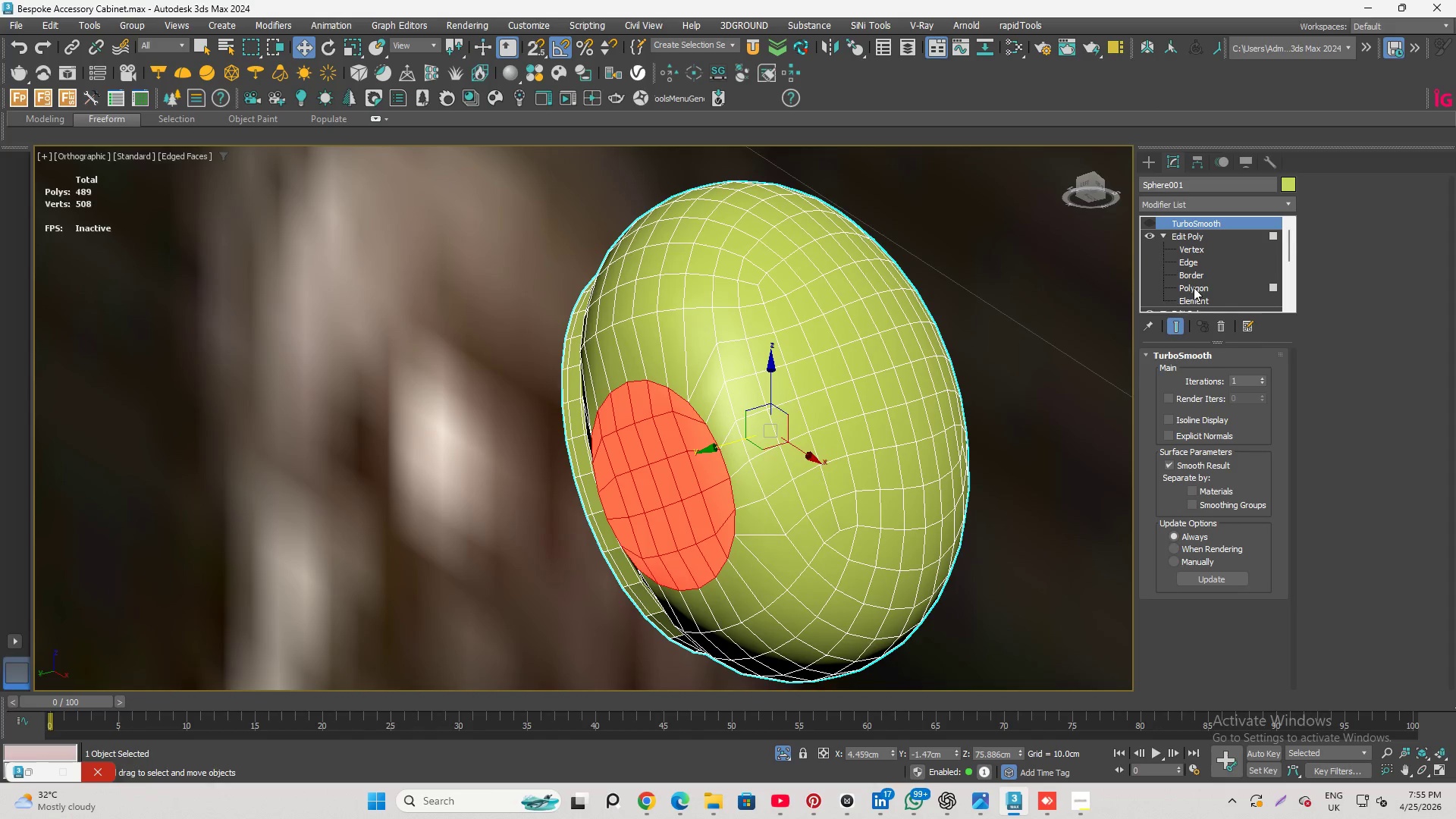 
scroll: coordinate [782, 459], scroll_direction: none, amount: 0.0
 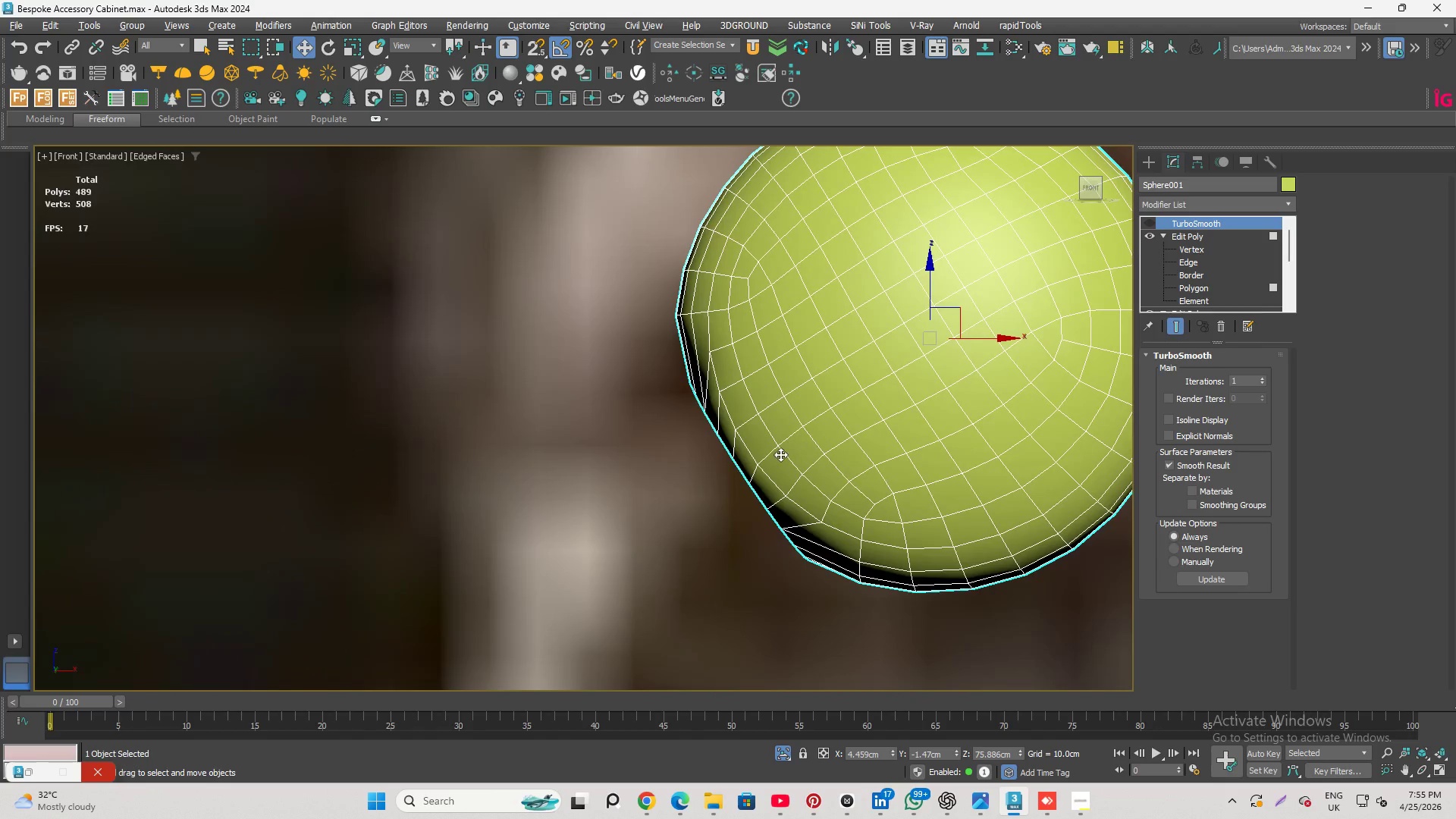 
left_click([1195, 288])
 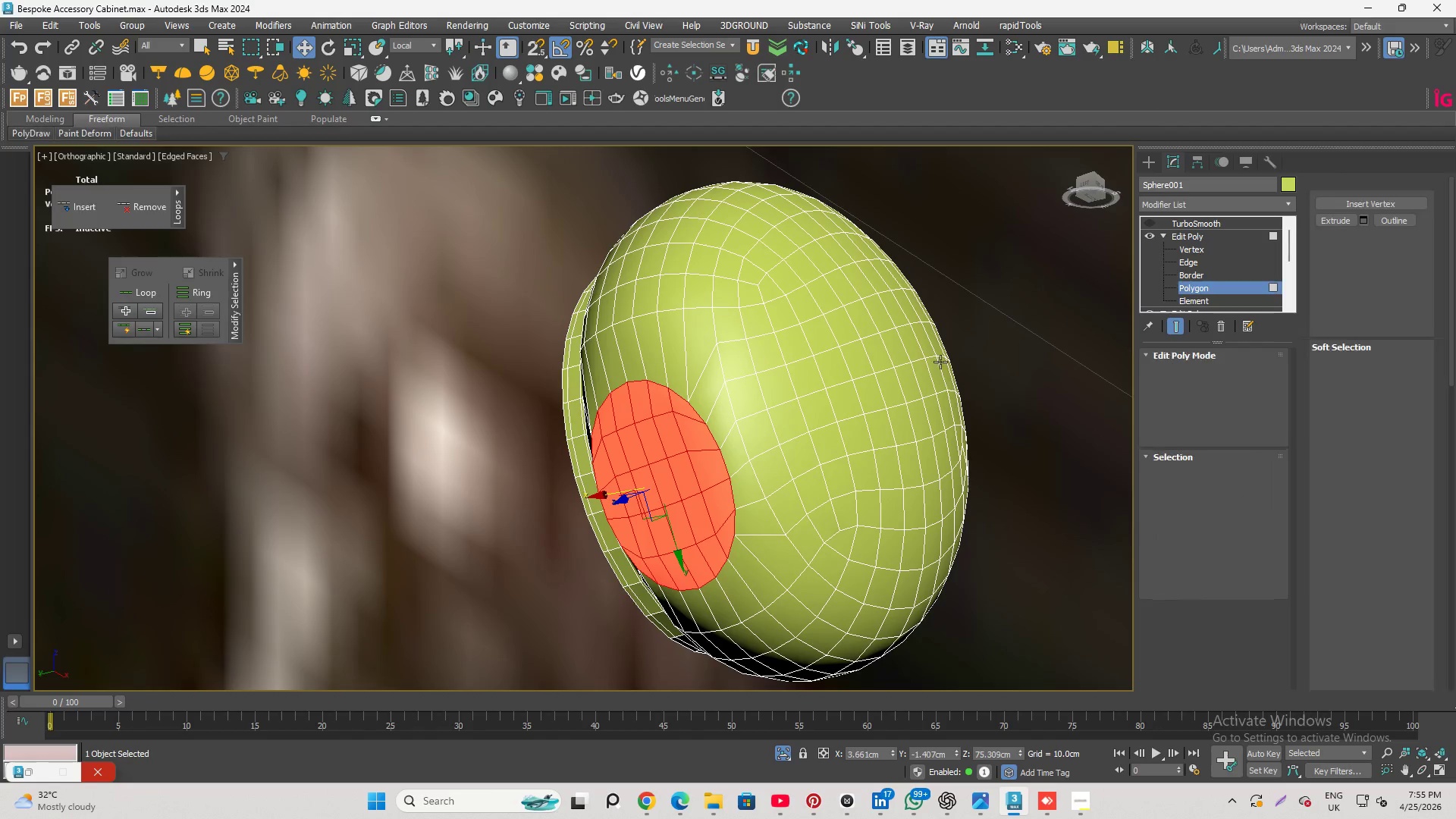 
hold_key(key=AltLeft, duration=0.94)
 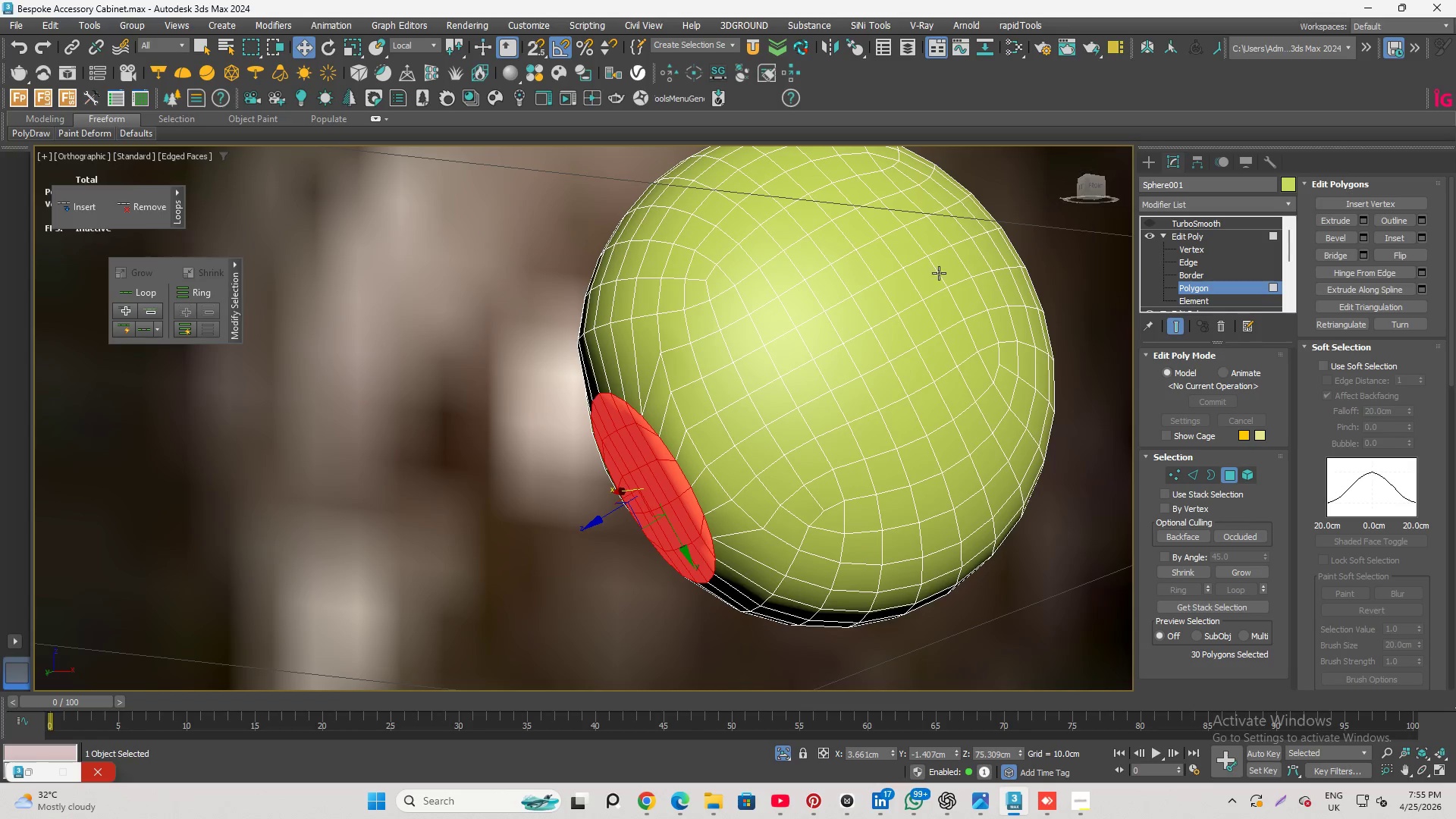 
hold_key(key=AltLeft, duration=3.09)
 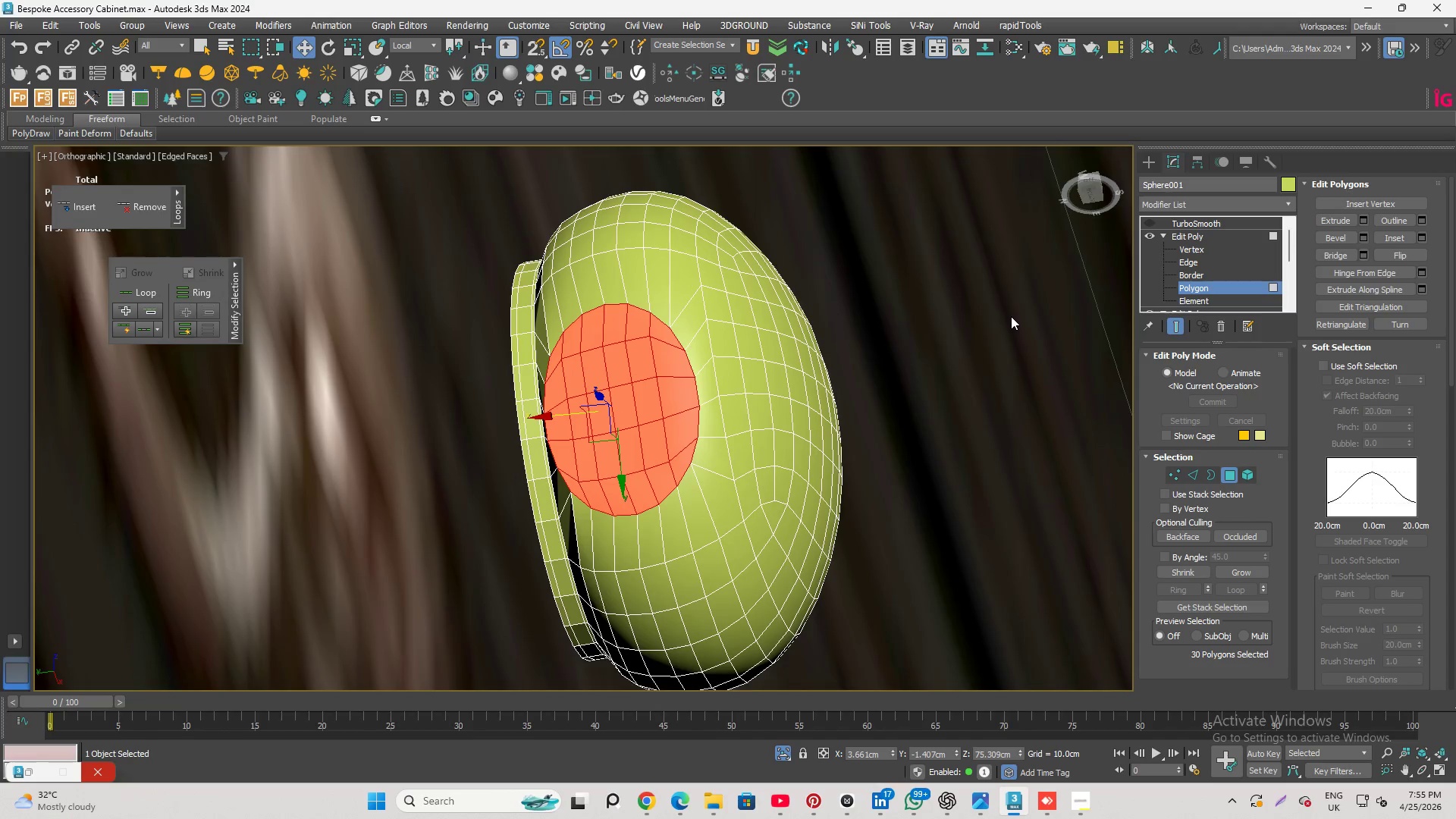 
key(F)
 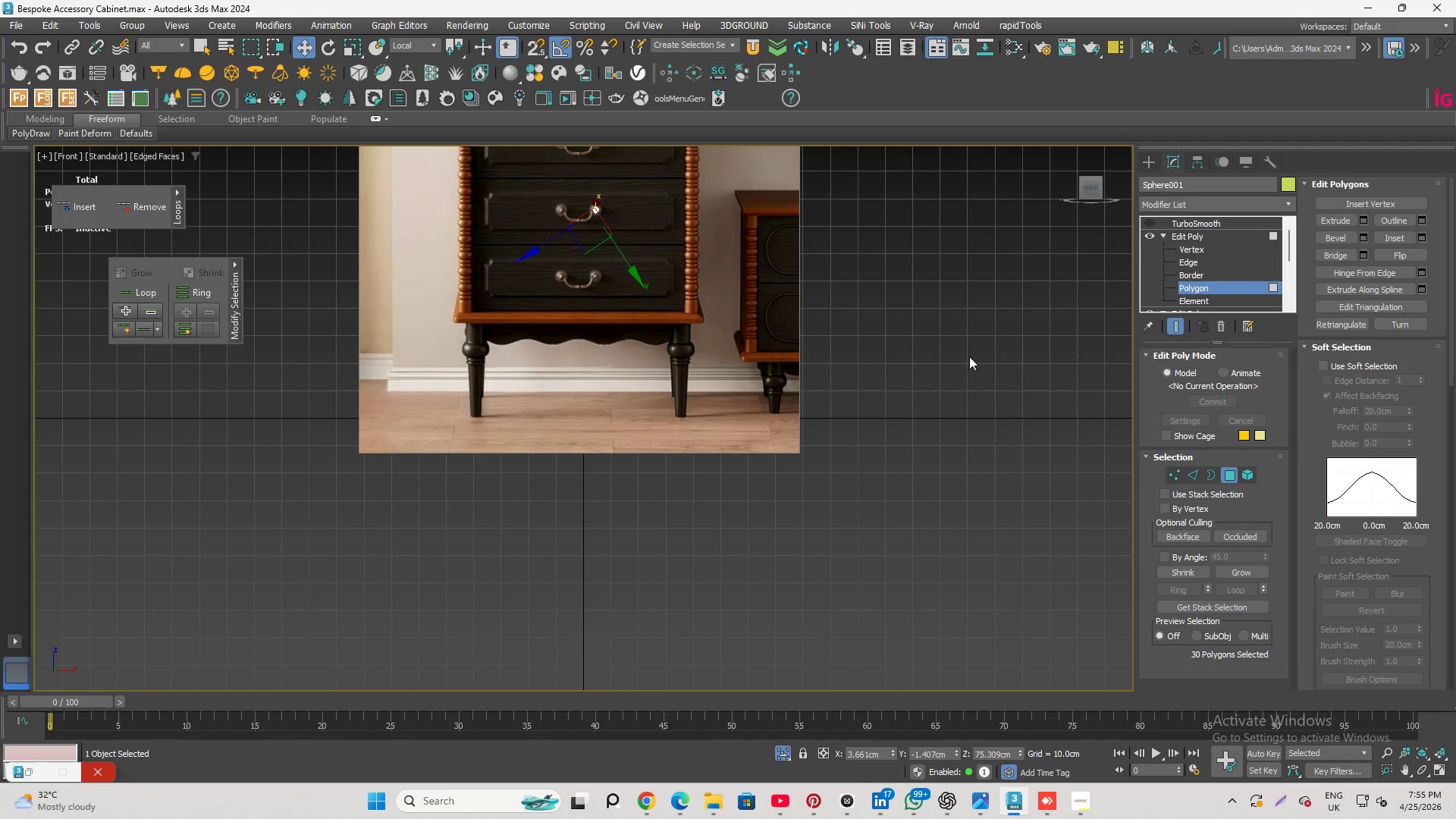 
scroll: coordinate [798, 452], scroll_direction: up, amount: 11.0
 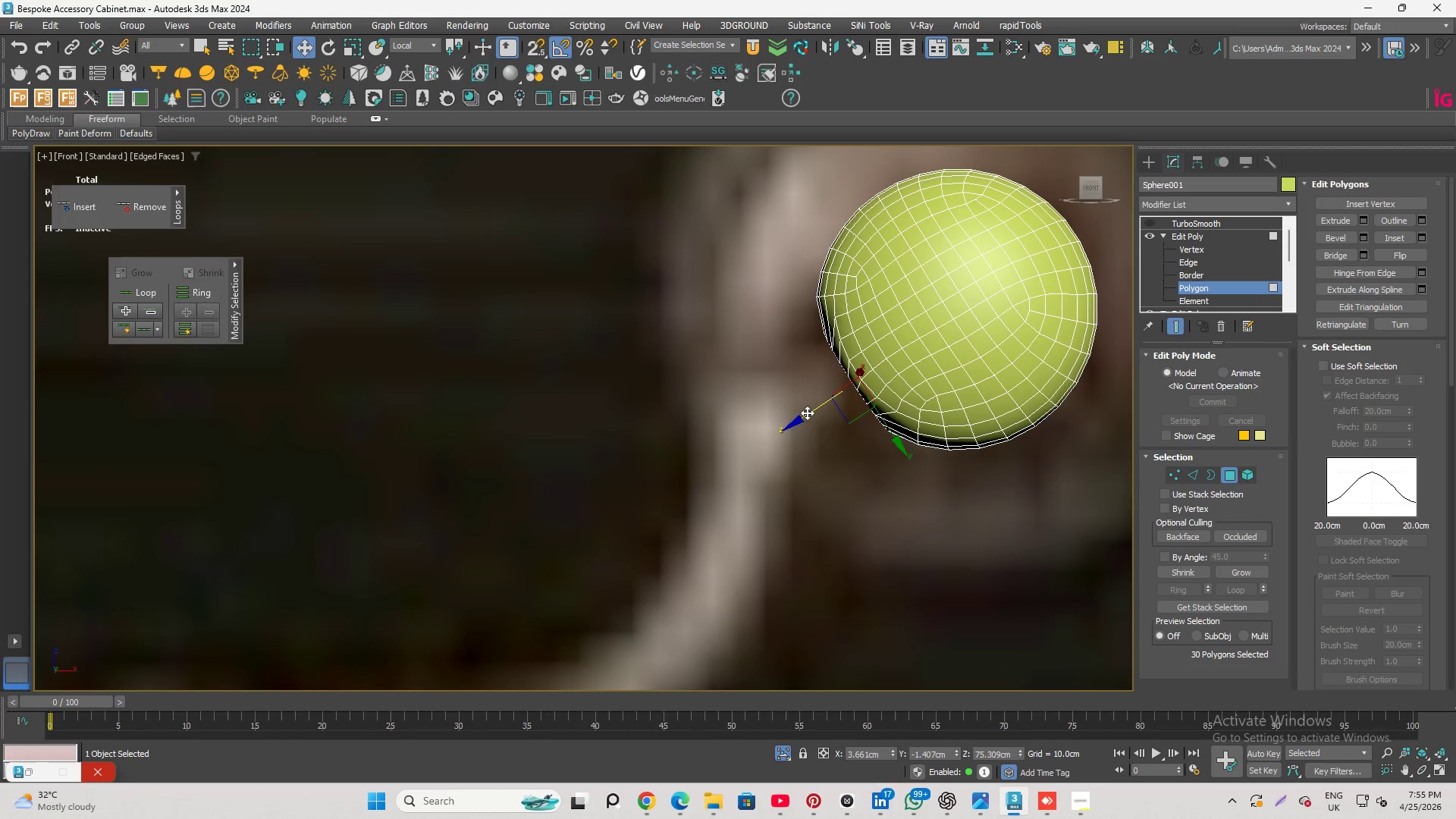 
hold_key(key=ShiftLeft, duration=3.56)
left_click_drag(start_coordinate=[807, 413], to_coordinate=[691, 457])
 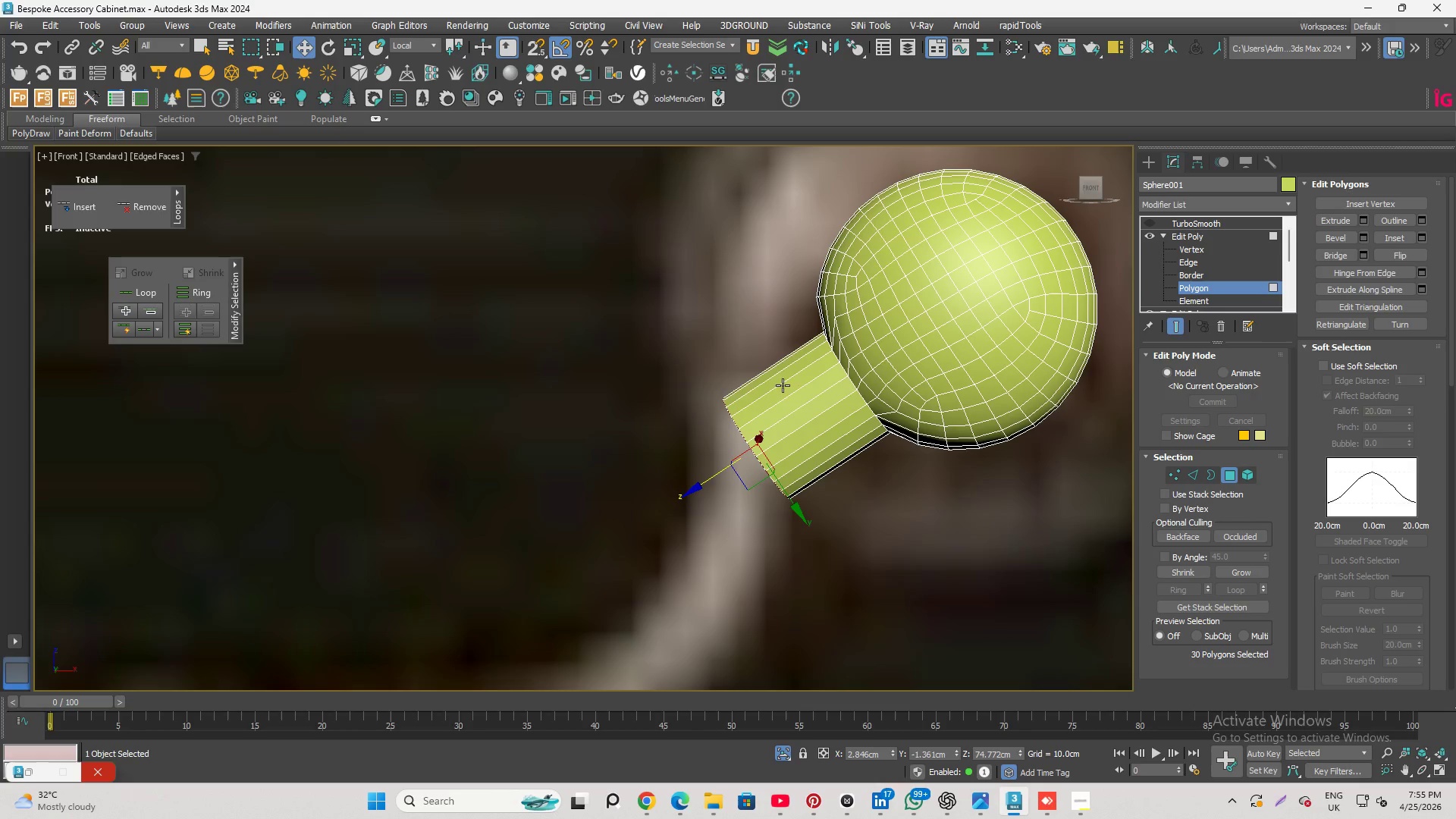 
scroll: coordinate [786, 383], scroll_direction: down, amount: 4.0
 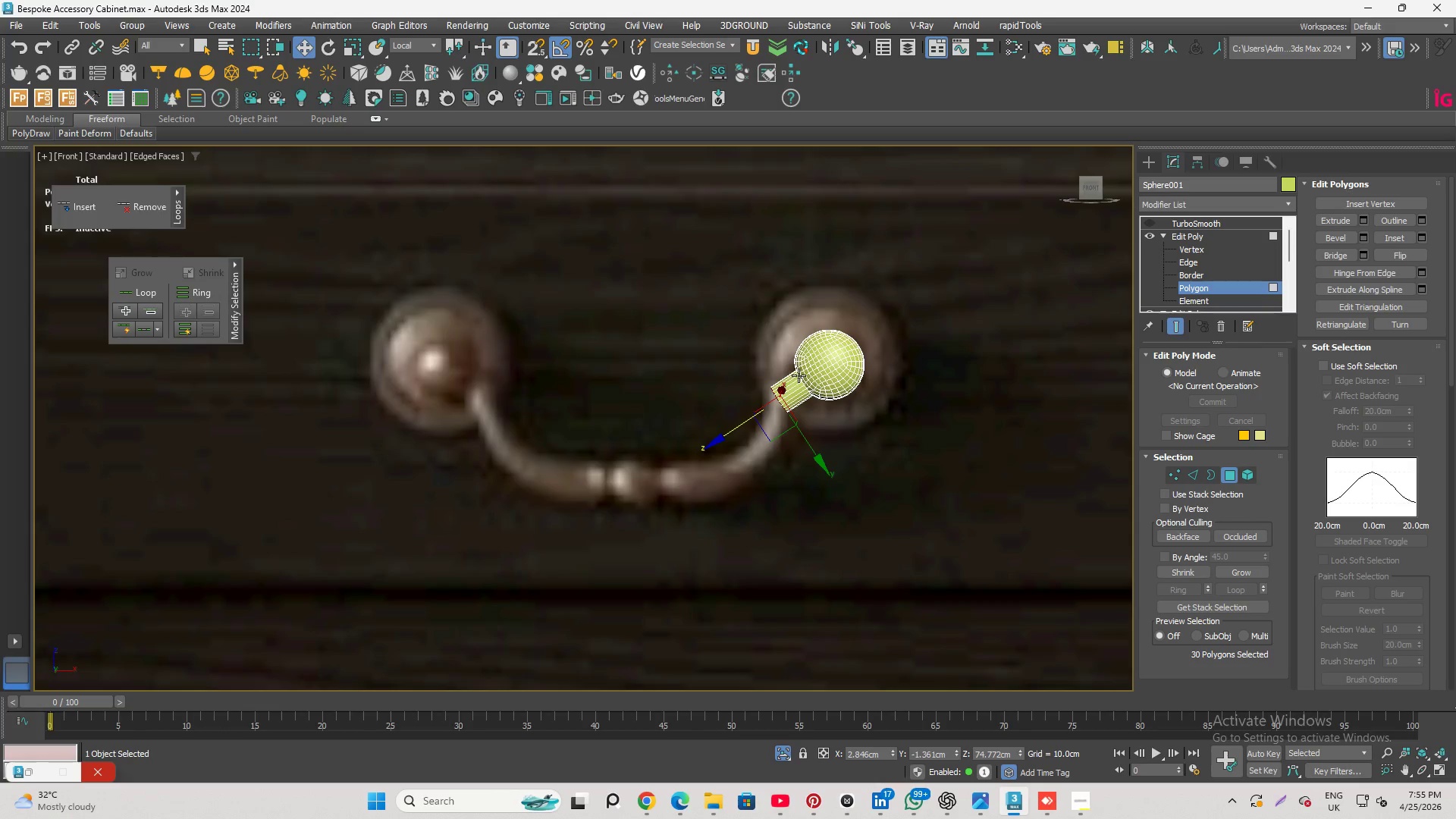 
scroll: coordinate [802, 372], scroll_direction: up, amount: 2.0
 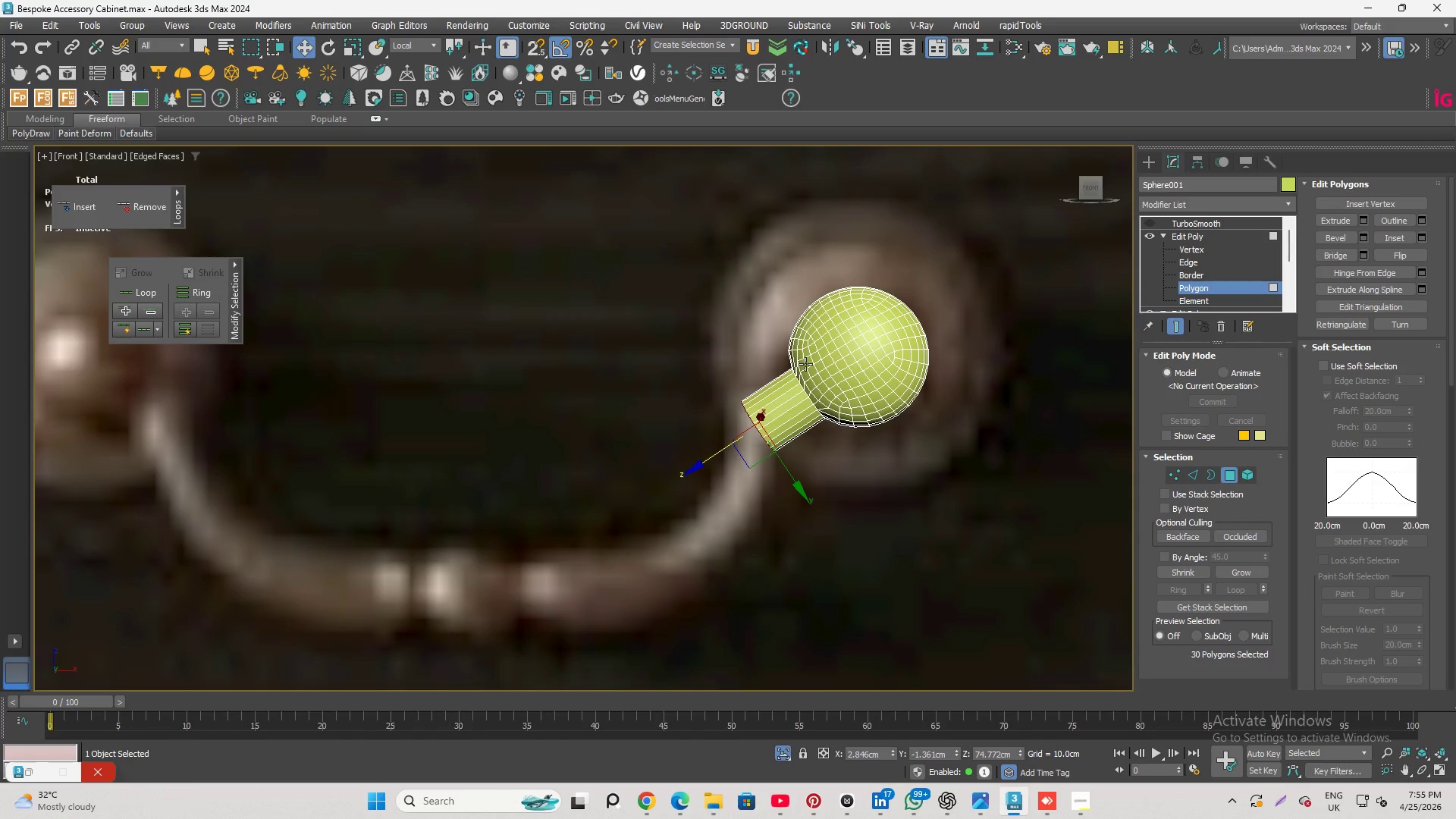 
key(E)
 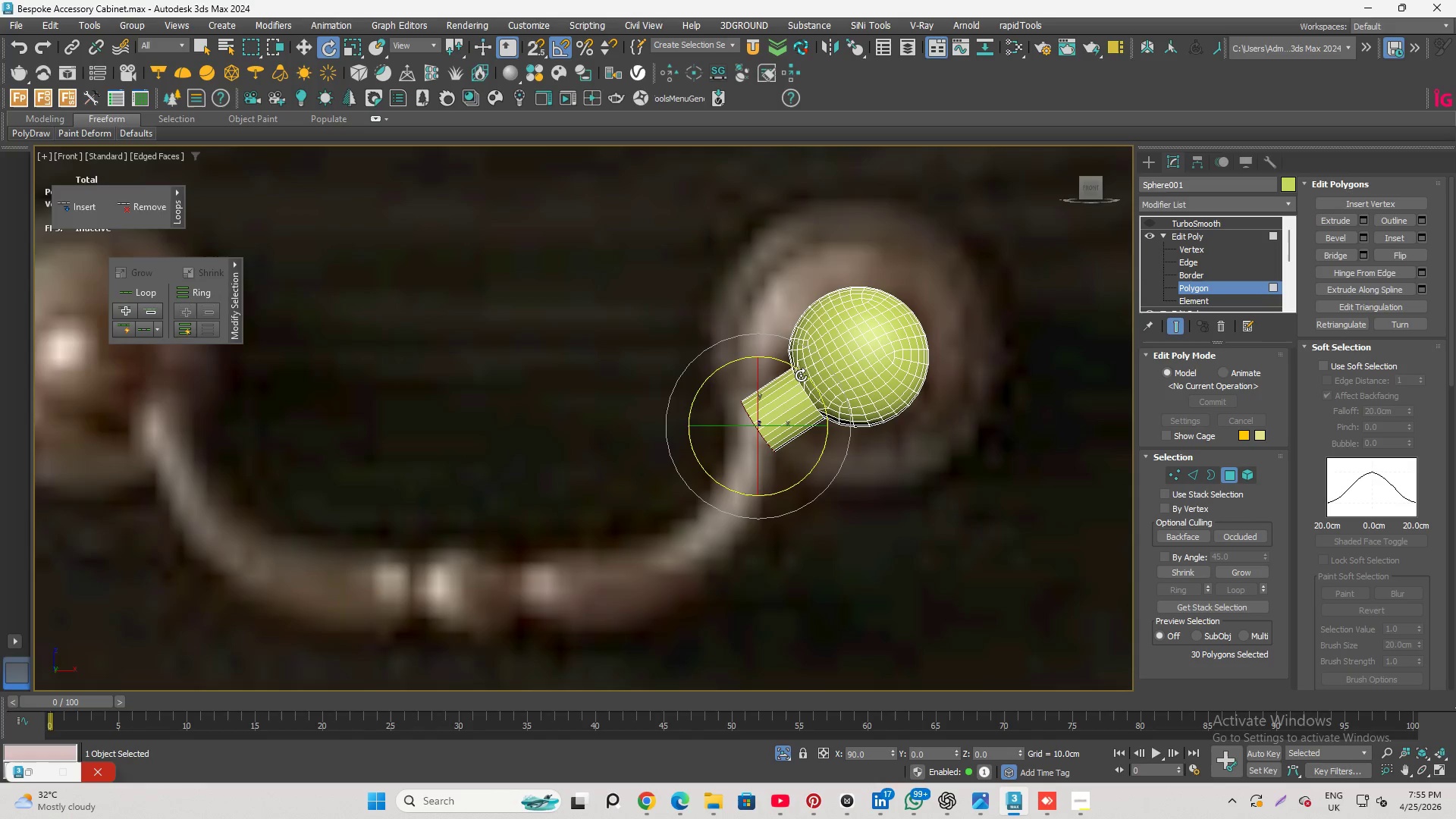 
left_click_drag(start_coordinate=[801, 371], to_coordinate=[800, 364])
 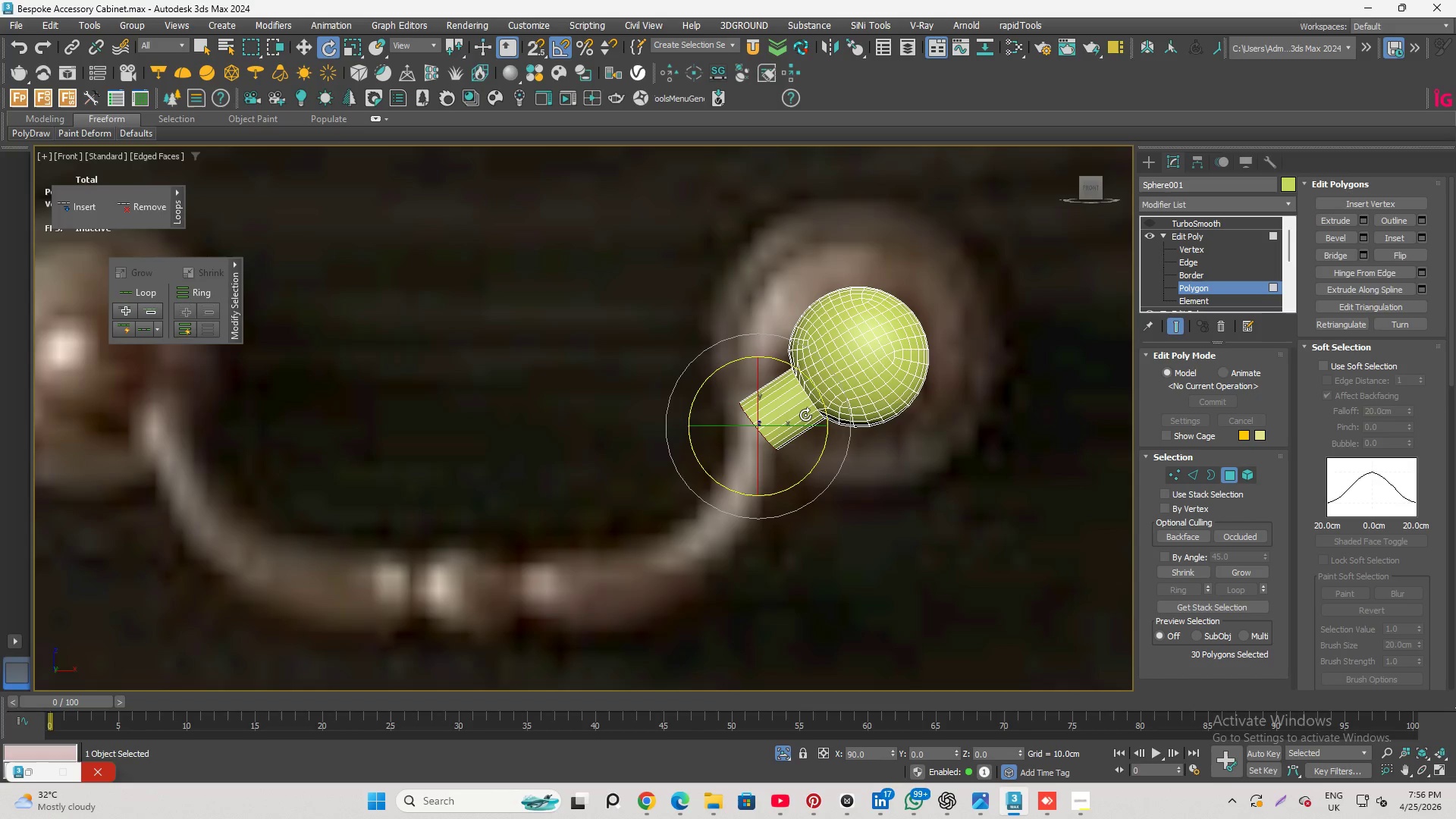 
key(W)
 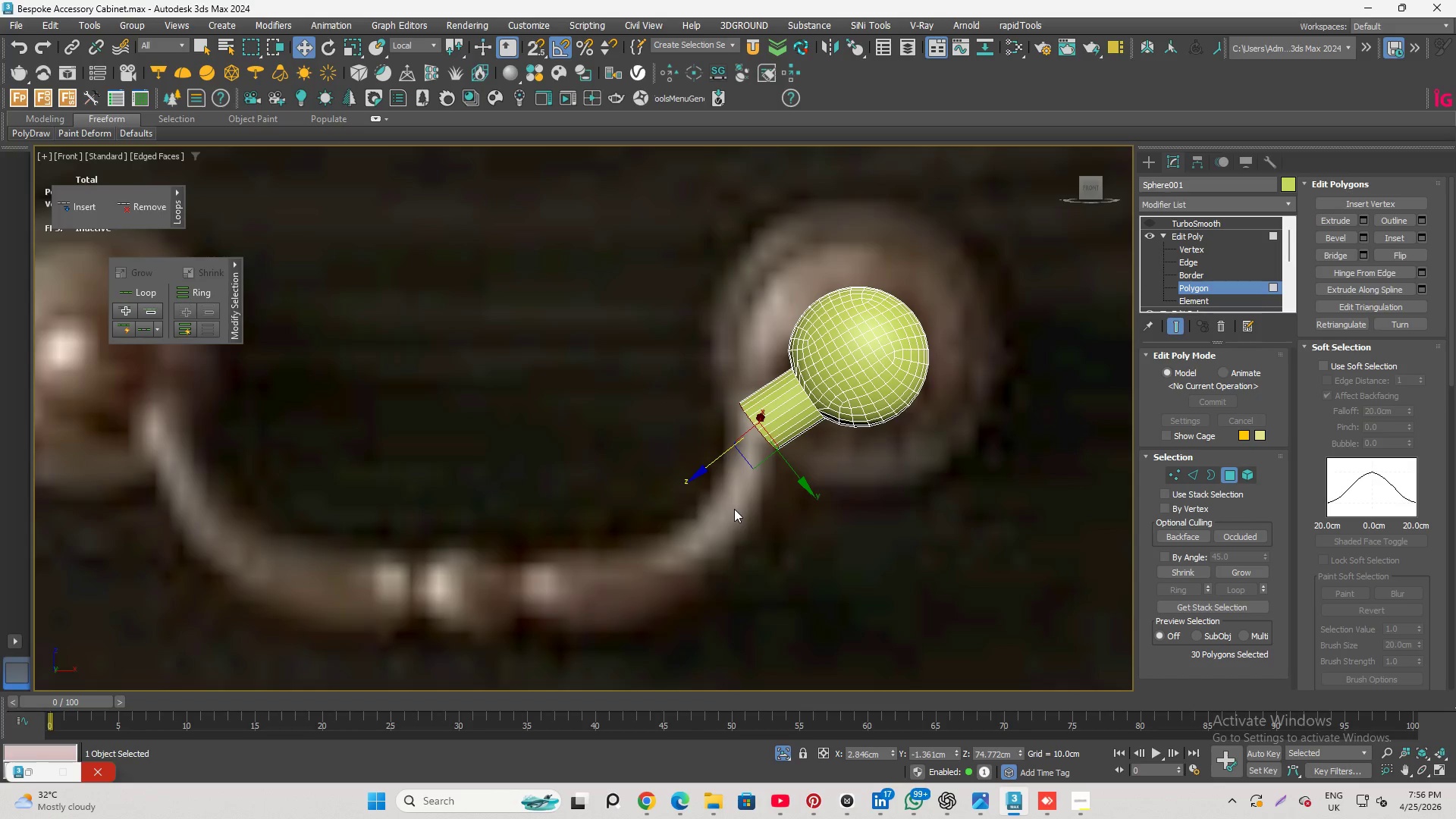 
scroll: coordinate [749, 463], scroll_direction: up, amount: 2.0
 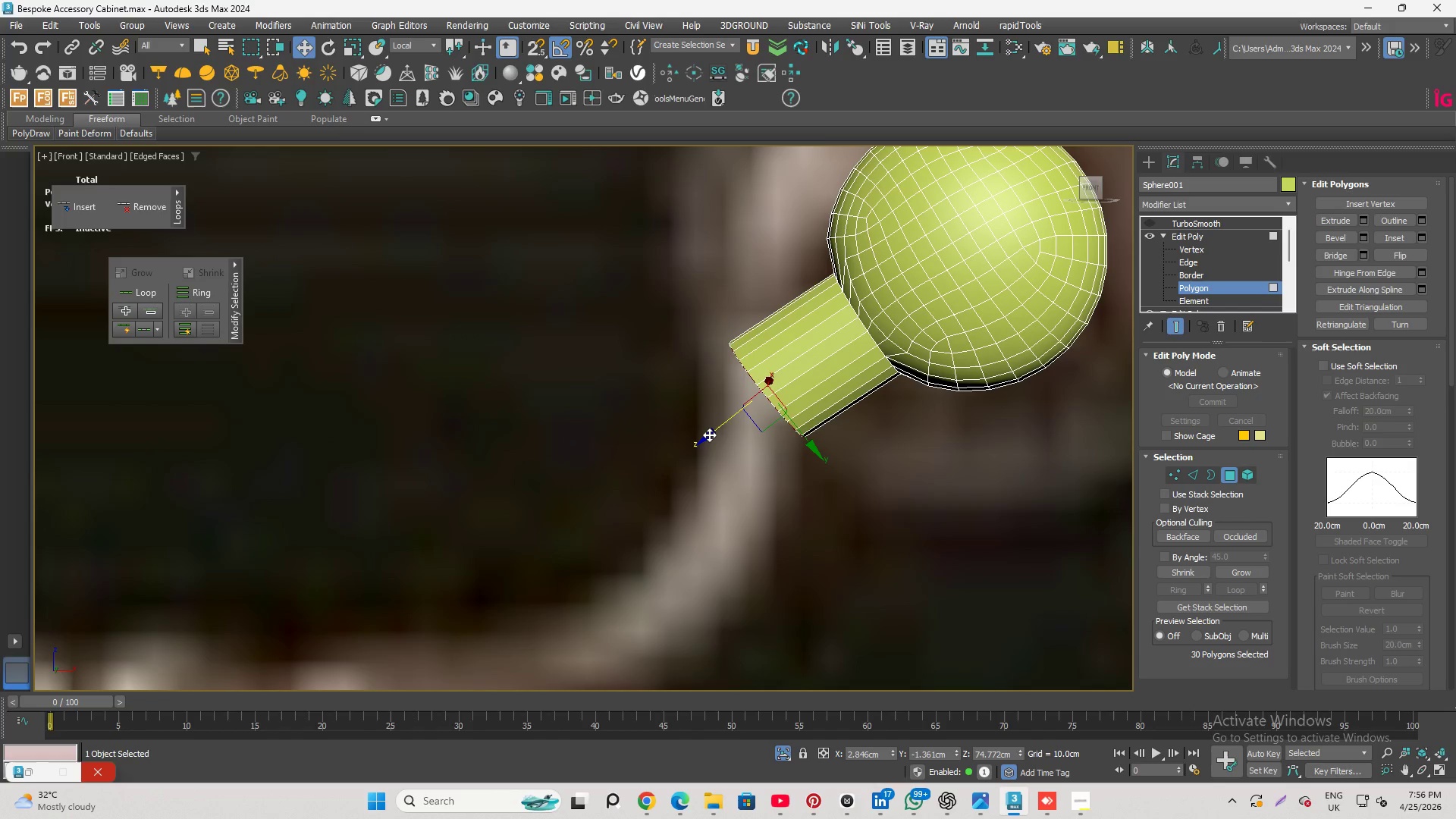 
left_click_drag(start_coordinate=[709, 435], to_coordinate=[719, 428])
 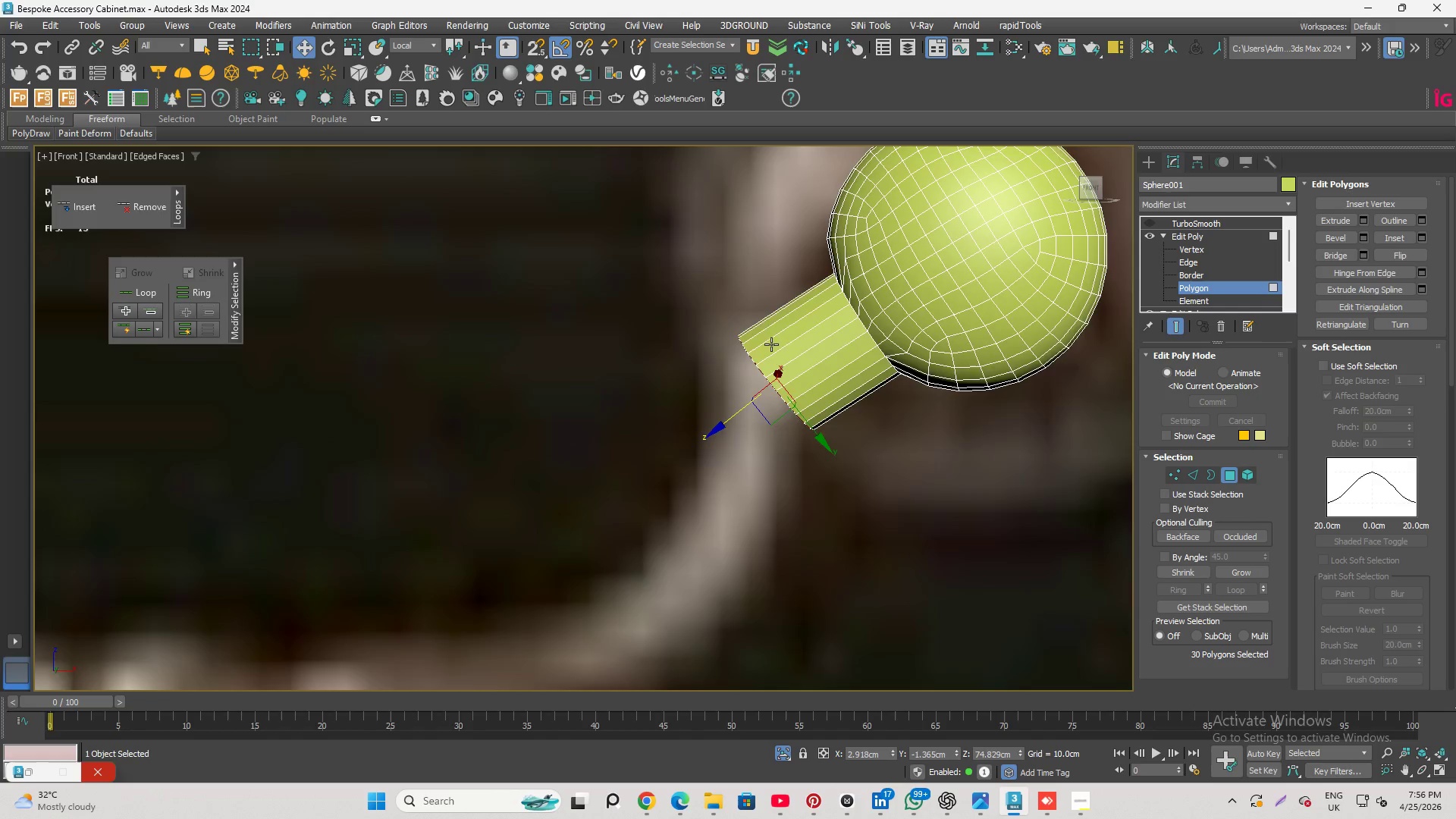 
scroll: coordinate [760, 331], scroll_direction: down, amount: 2.0
 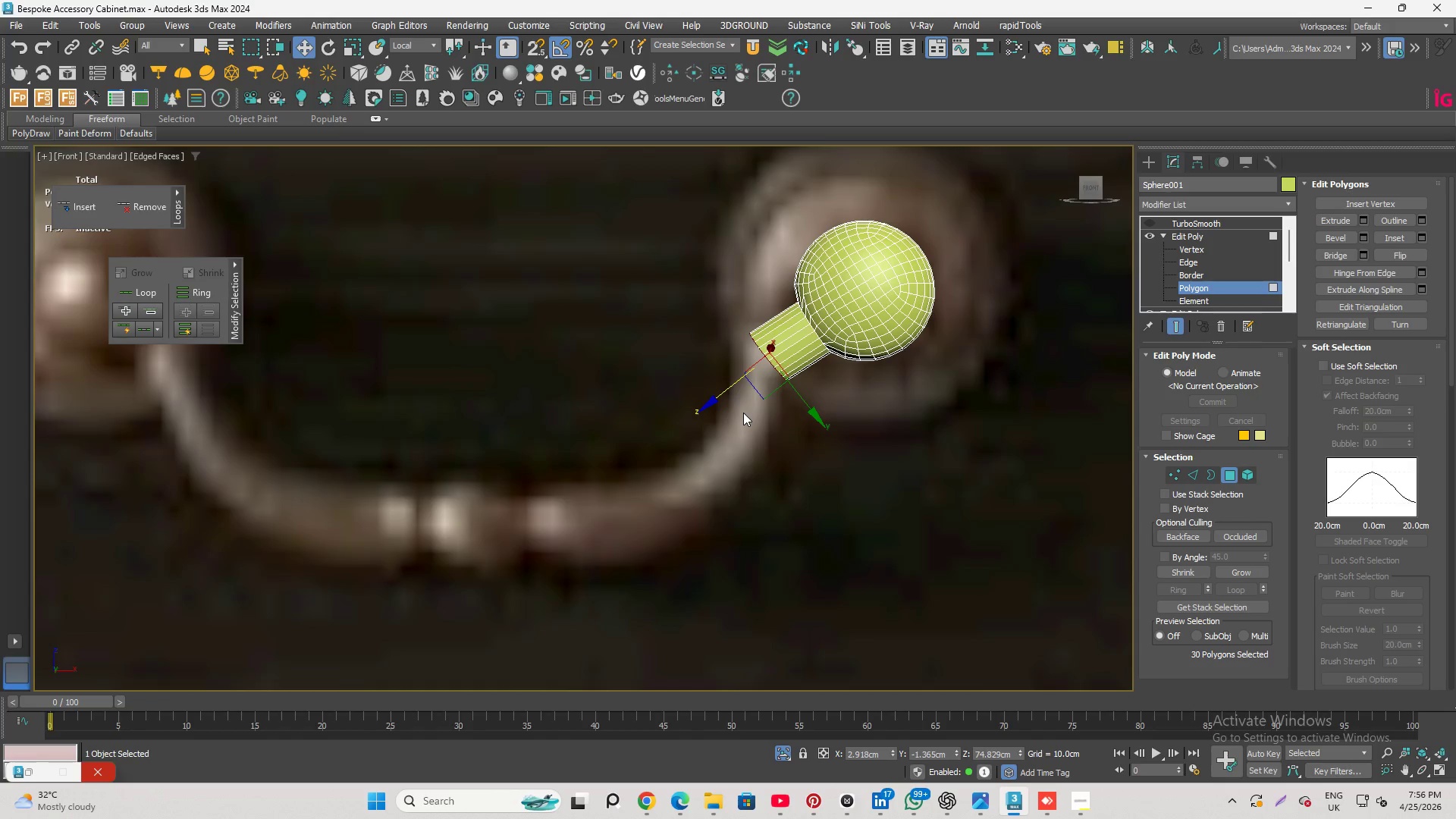 
hold_key(key=ShiftLeft, duration=2.89)
left_click_drag(start_coordinate=[726, 390], to_coordinate=[695, 423])
 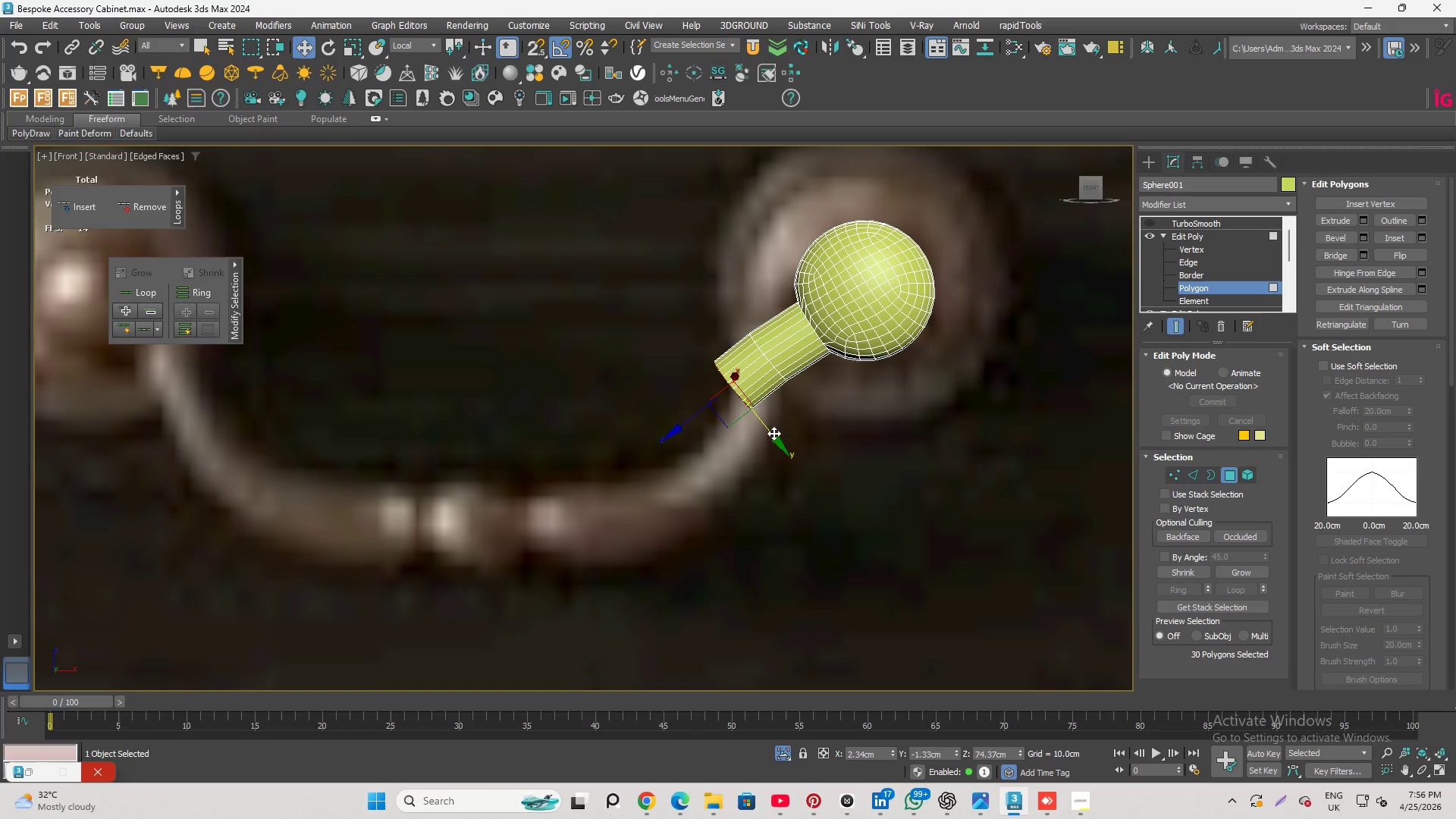 
left_click_drag(start_coordinate=[774, 433], to_coordinate=[787, 450])
 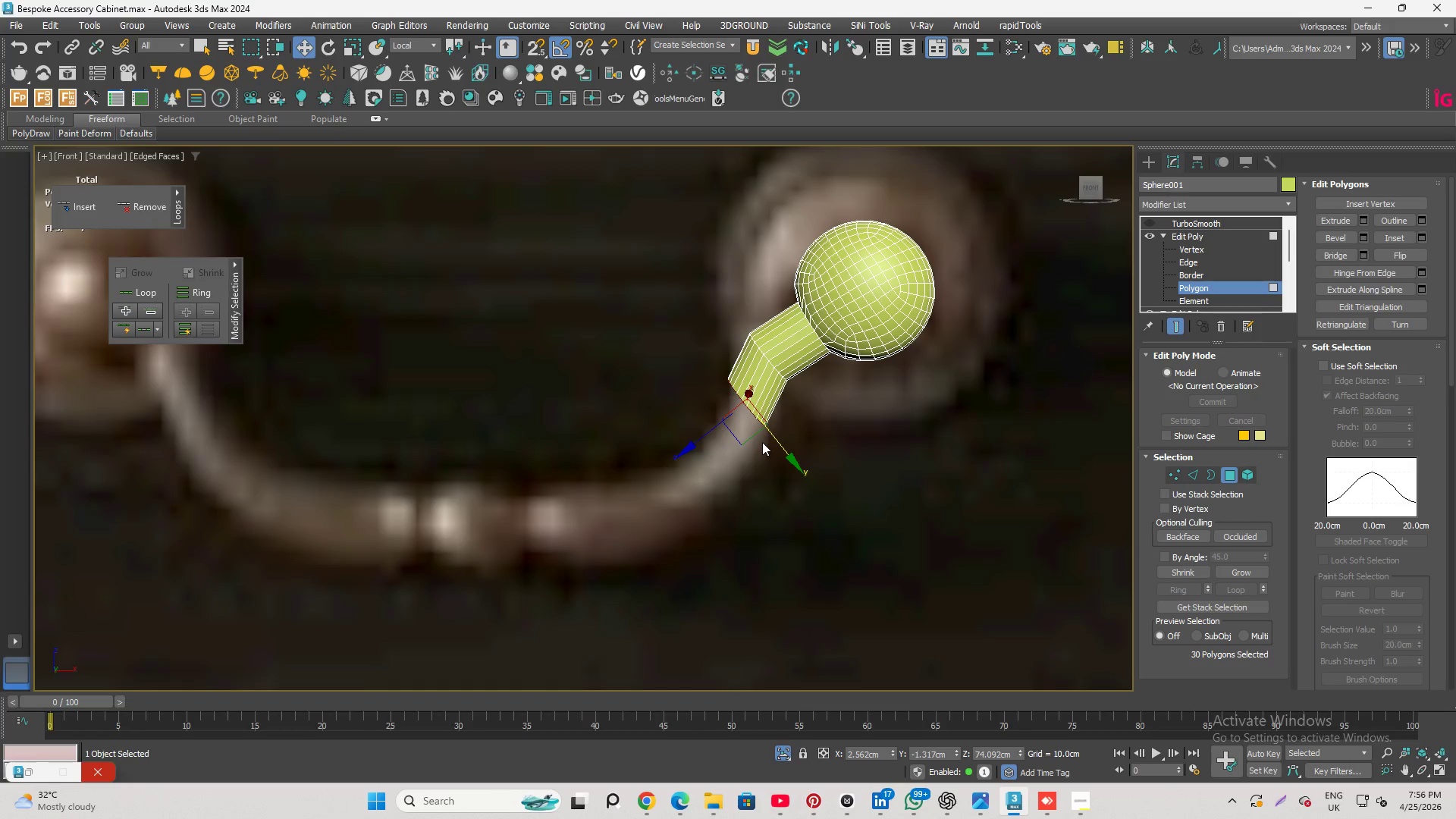 
key(R)
 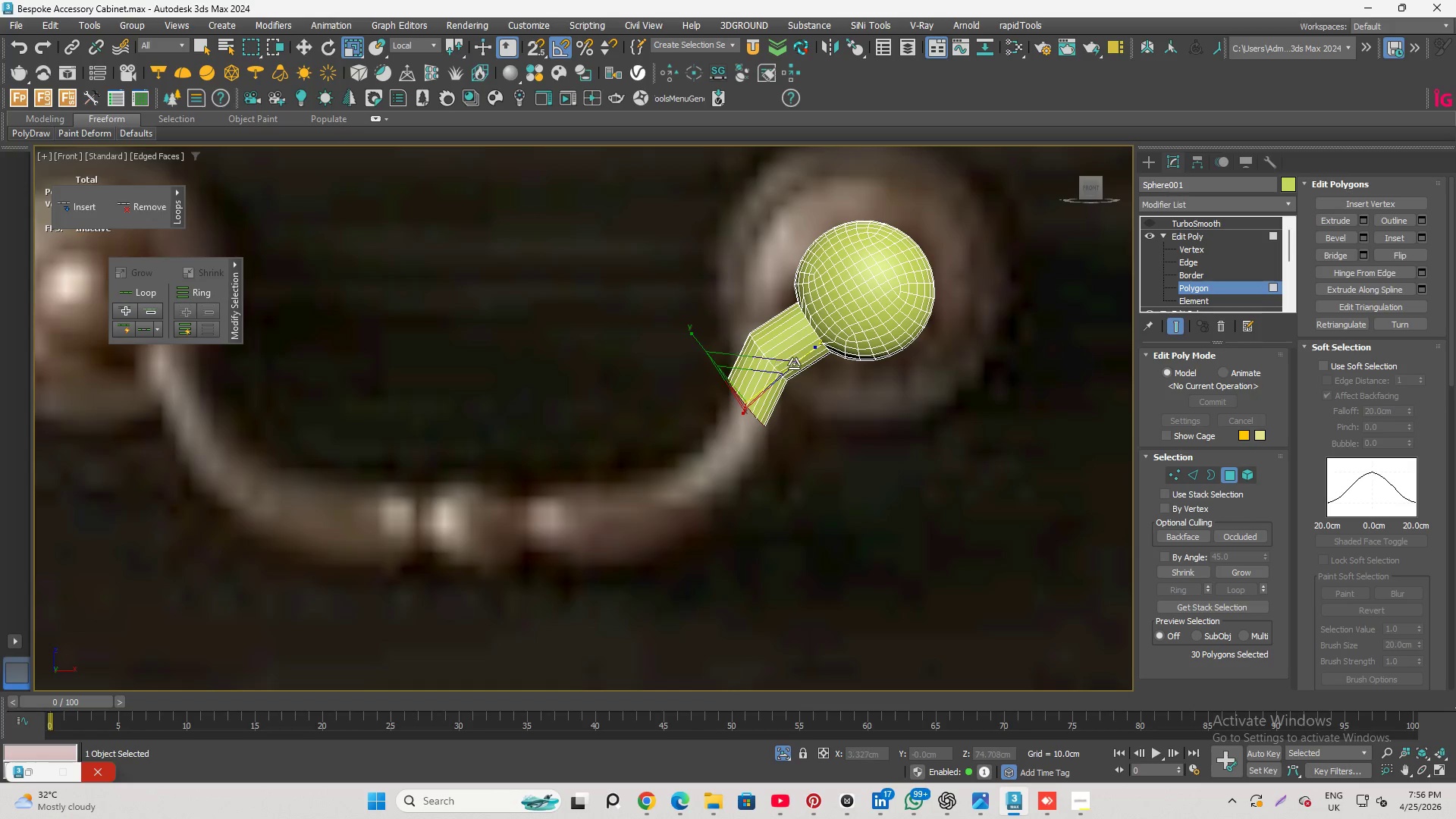 
left_click_drag(start_coordinate=[794, 364], to_coordinate=[764, 381])
 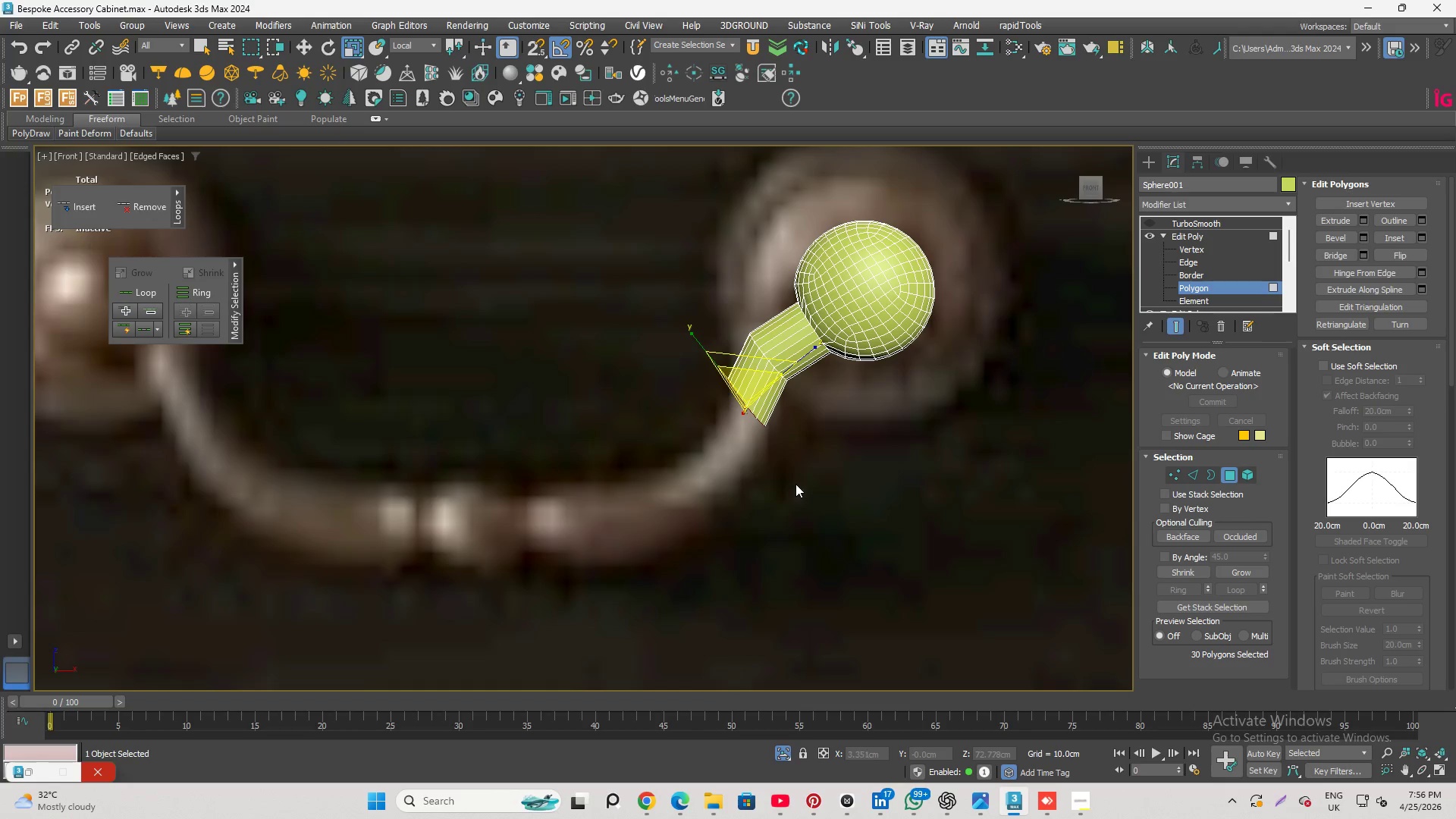 
key(W)
 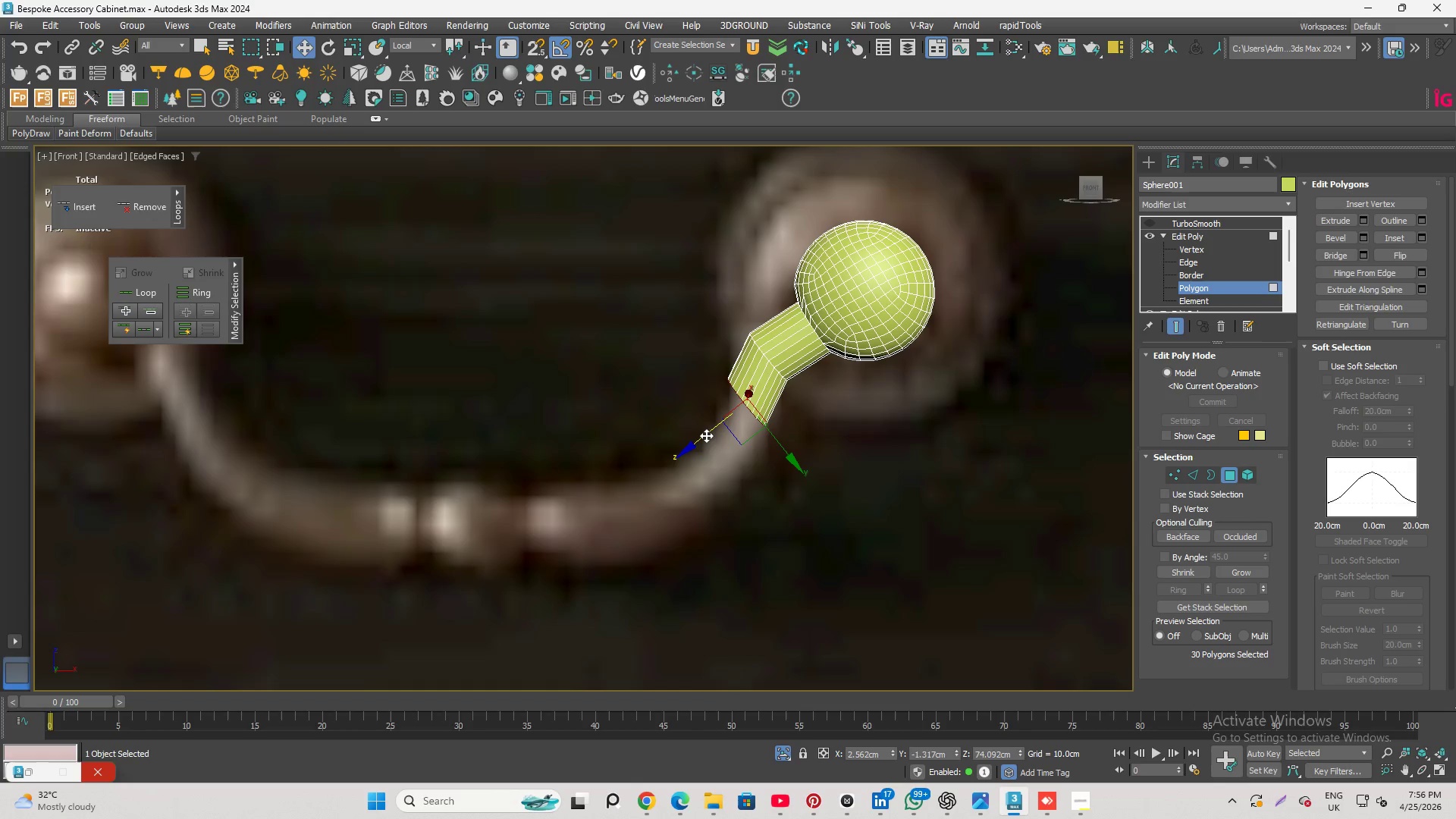 
hold_key(key=ShiftLeft, duration=3.3)
left_click_drag(start_coordinate=[705, 433], to_coordinate=[639, 570])
 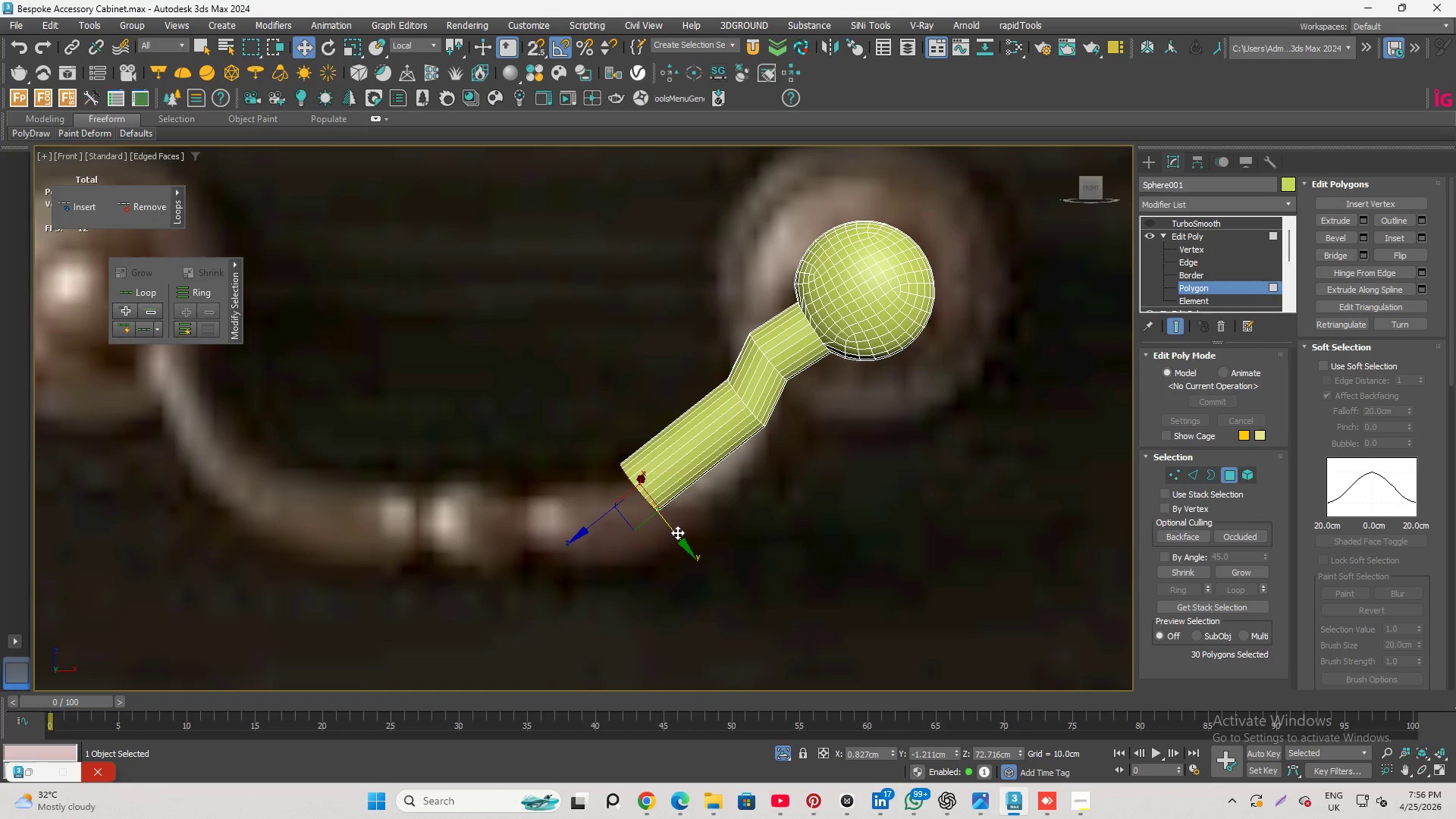 
left_click_drag(start_coordinate=[678, 532], to_coordinate=[705, 554])
 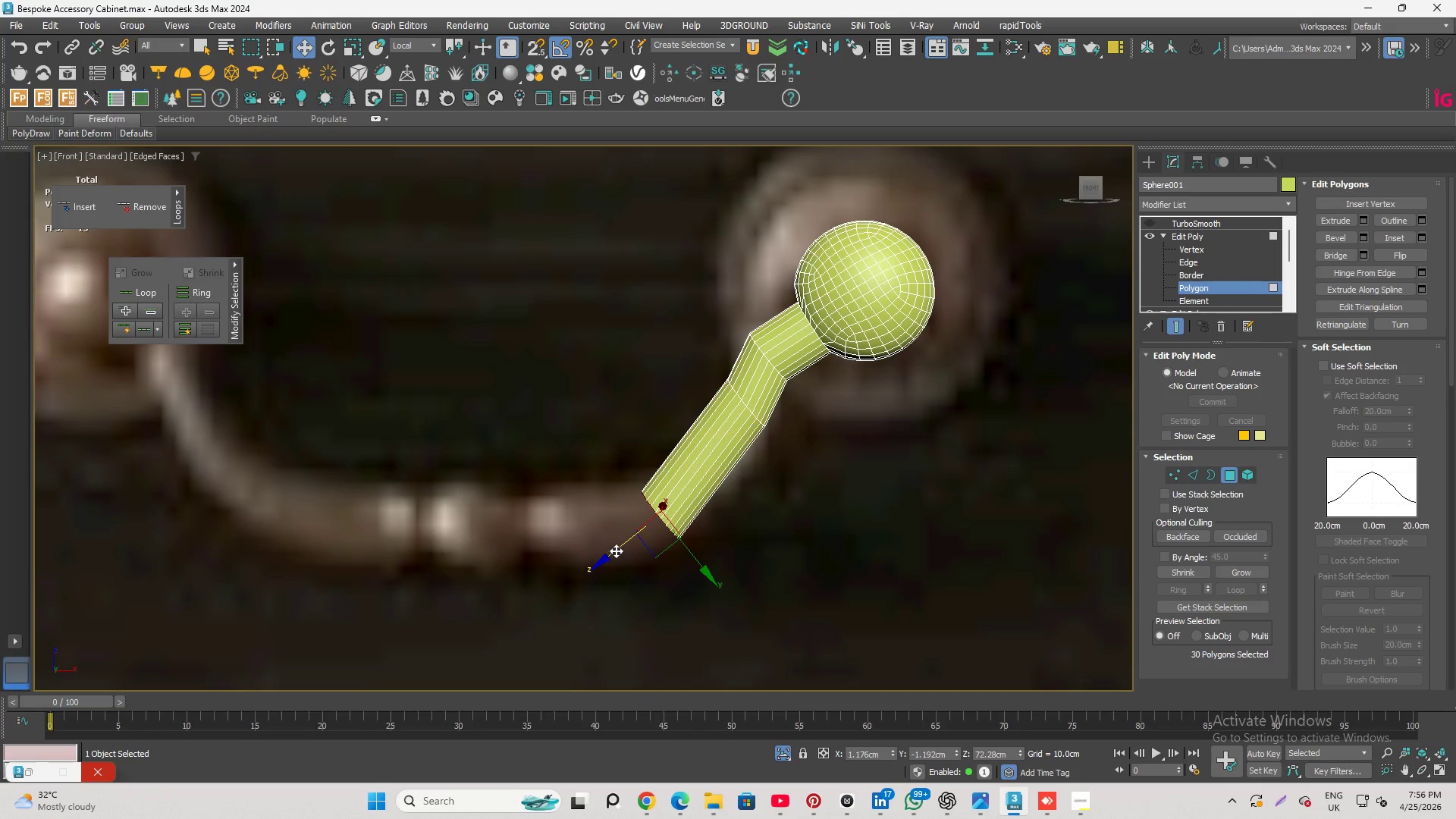 
left_click_drag(start_coordinate=[615, 549], to_coordinate=[641, 514])
 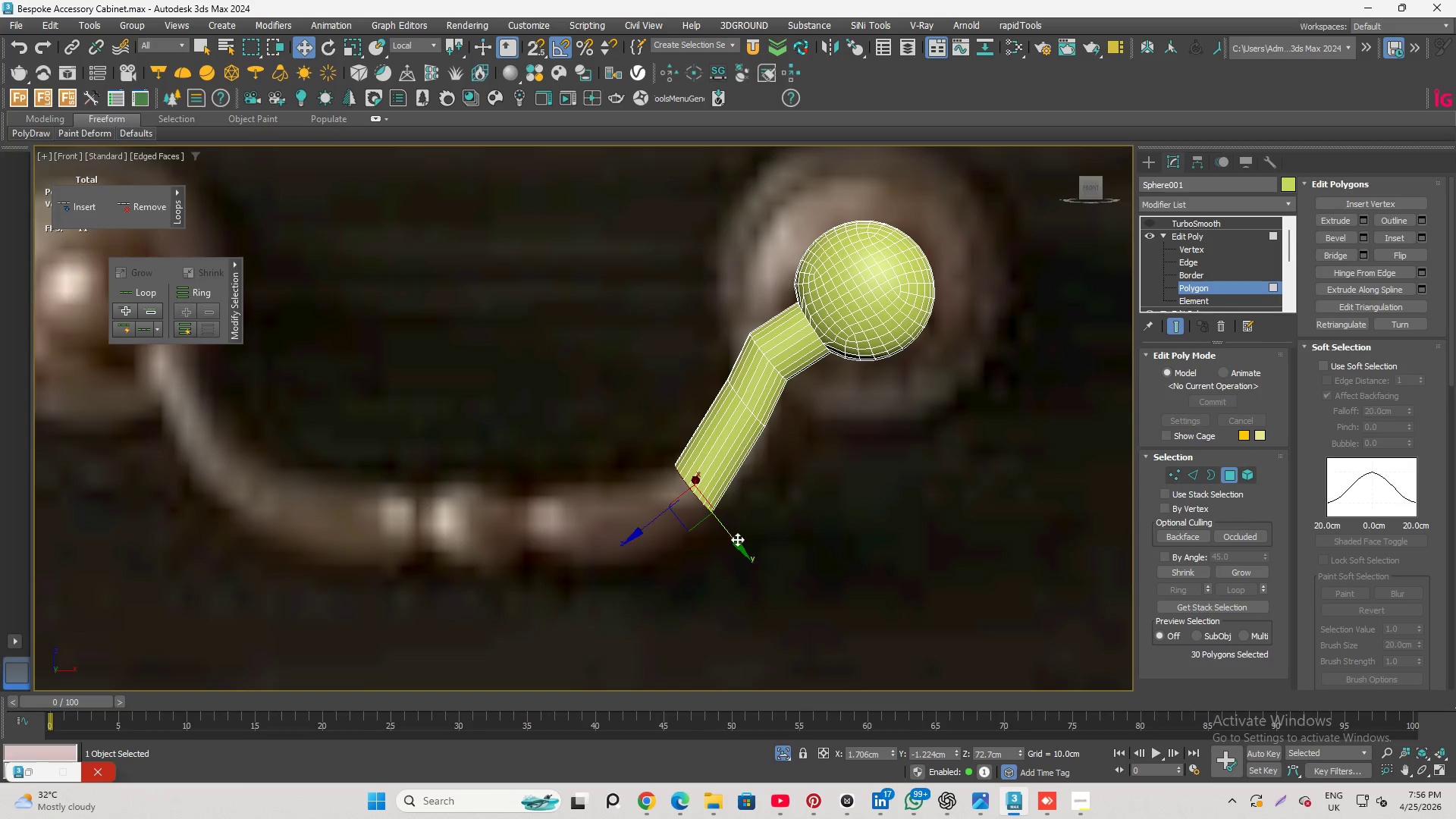 
left_click_drag(start_coordinate=[737, 539], to_coordinate=[730, 542])
 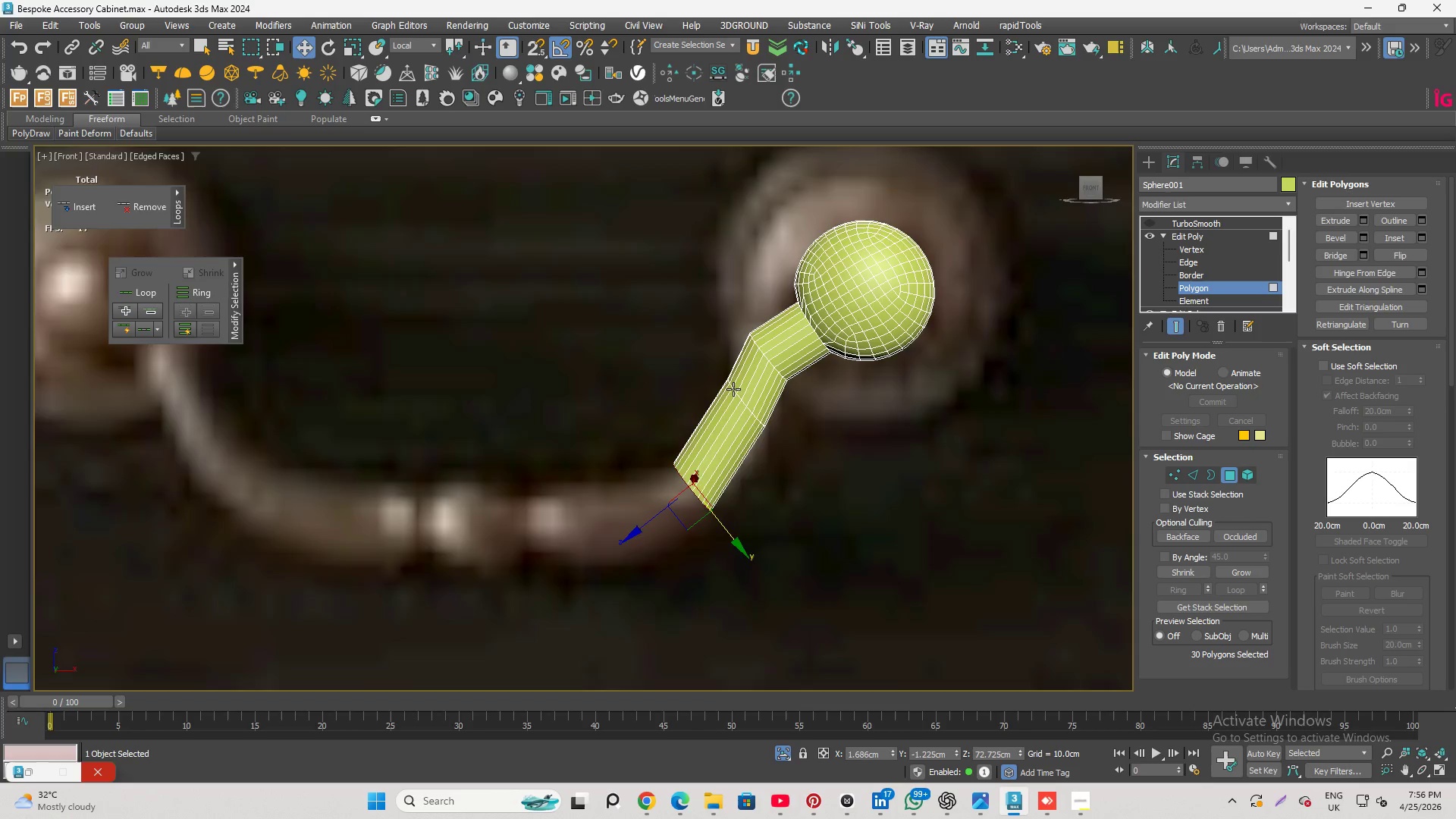 
scroll: coordinate [733, 394], scroll_direction: up, amount: 2.0
 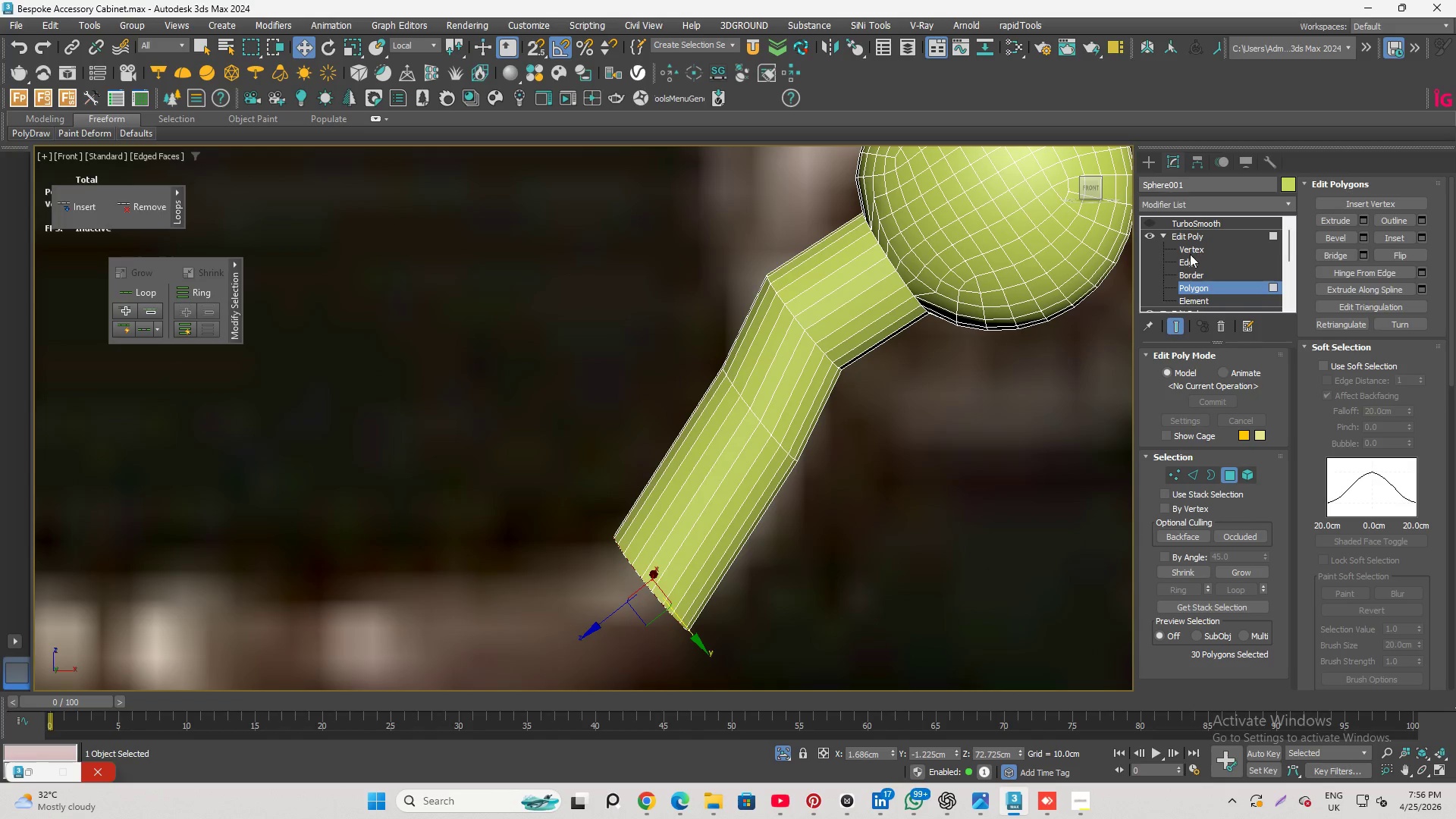 
left_click([1194, 261])
 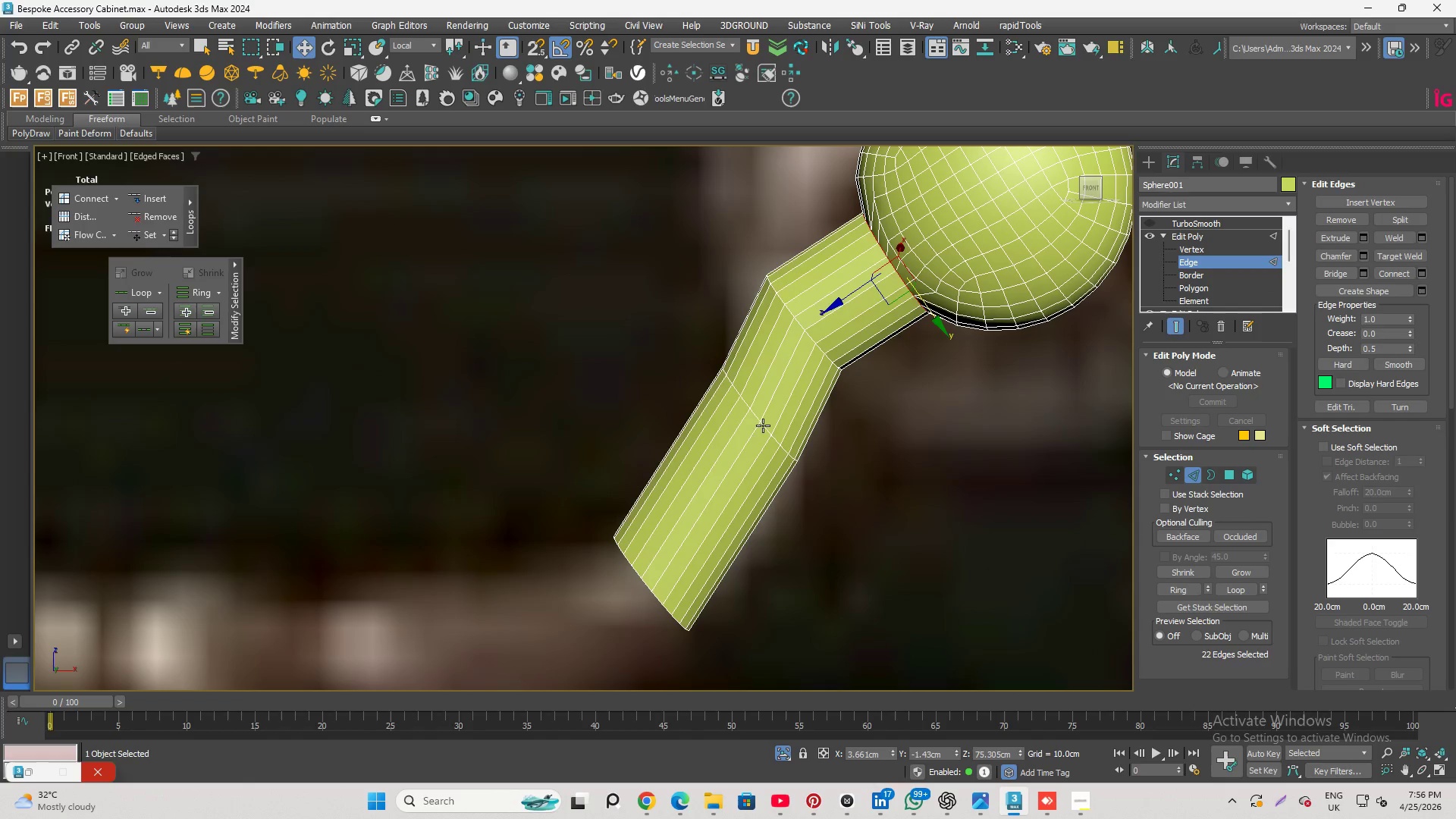 
double_click([763, 425])
 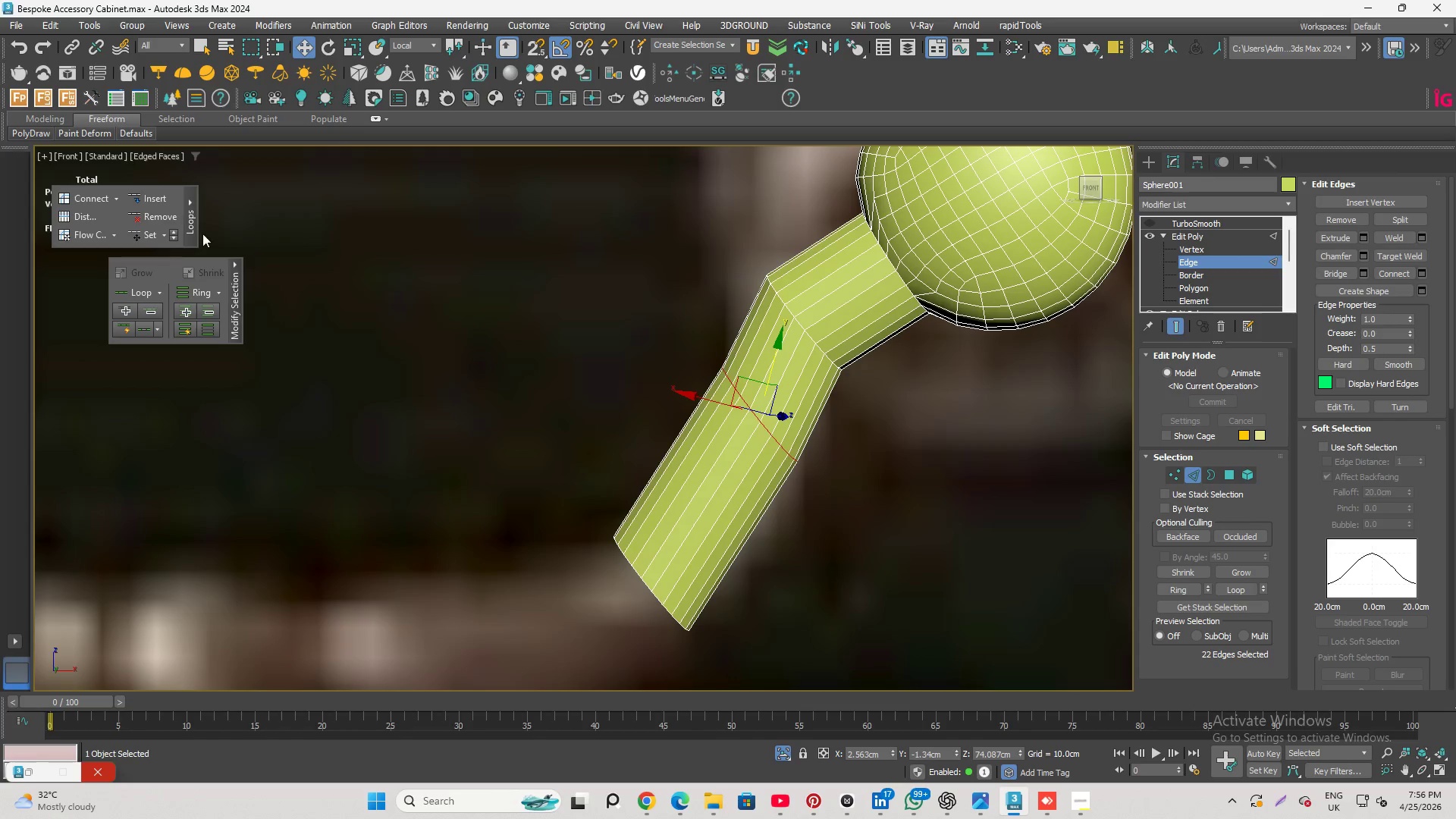 
left_click([145, 235])
 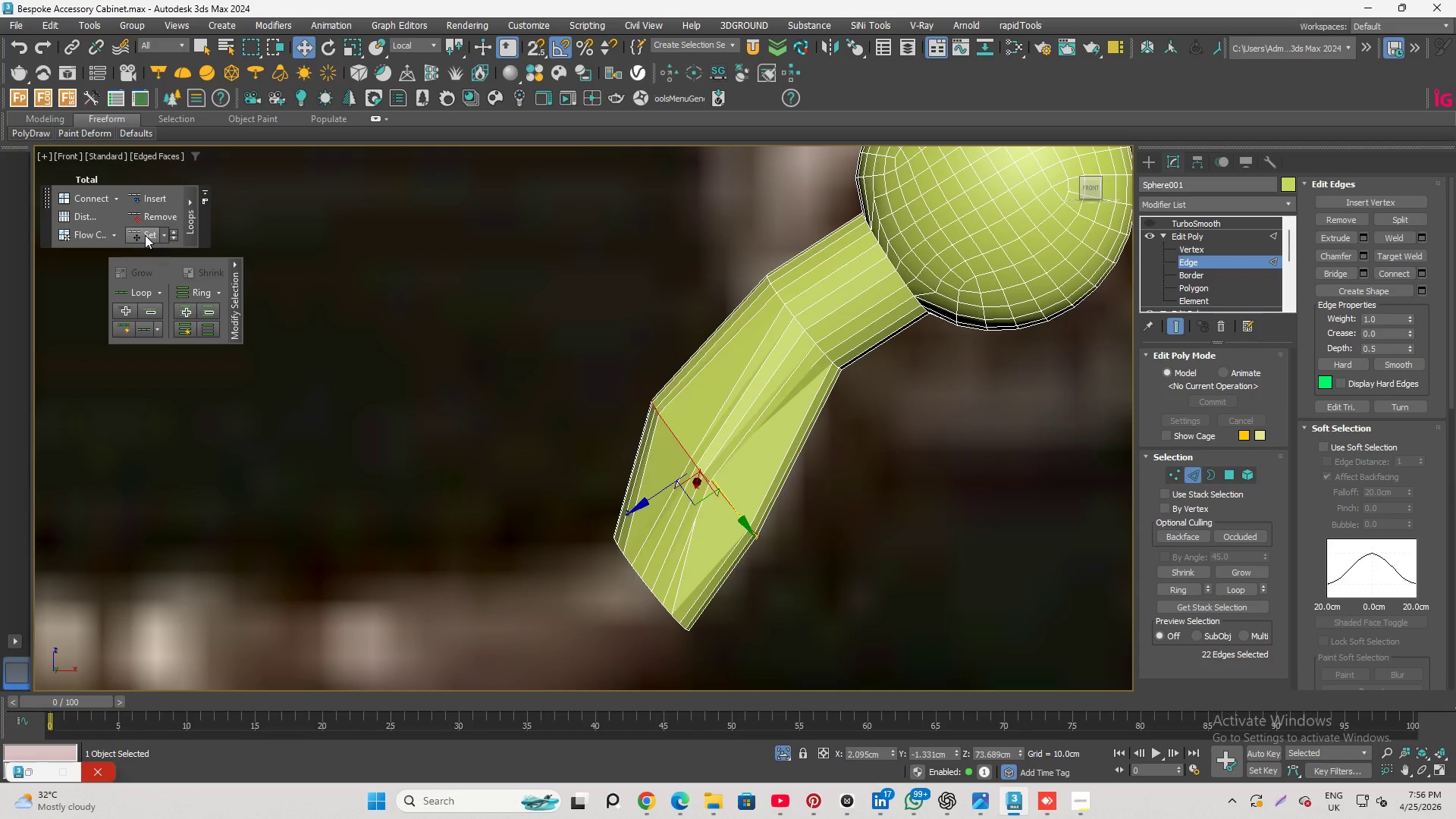 
key(Control+Z)
 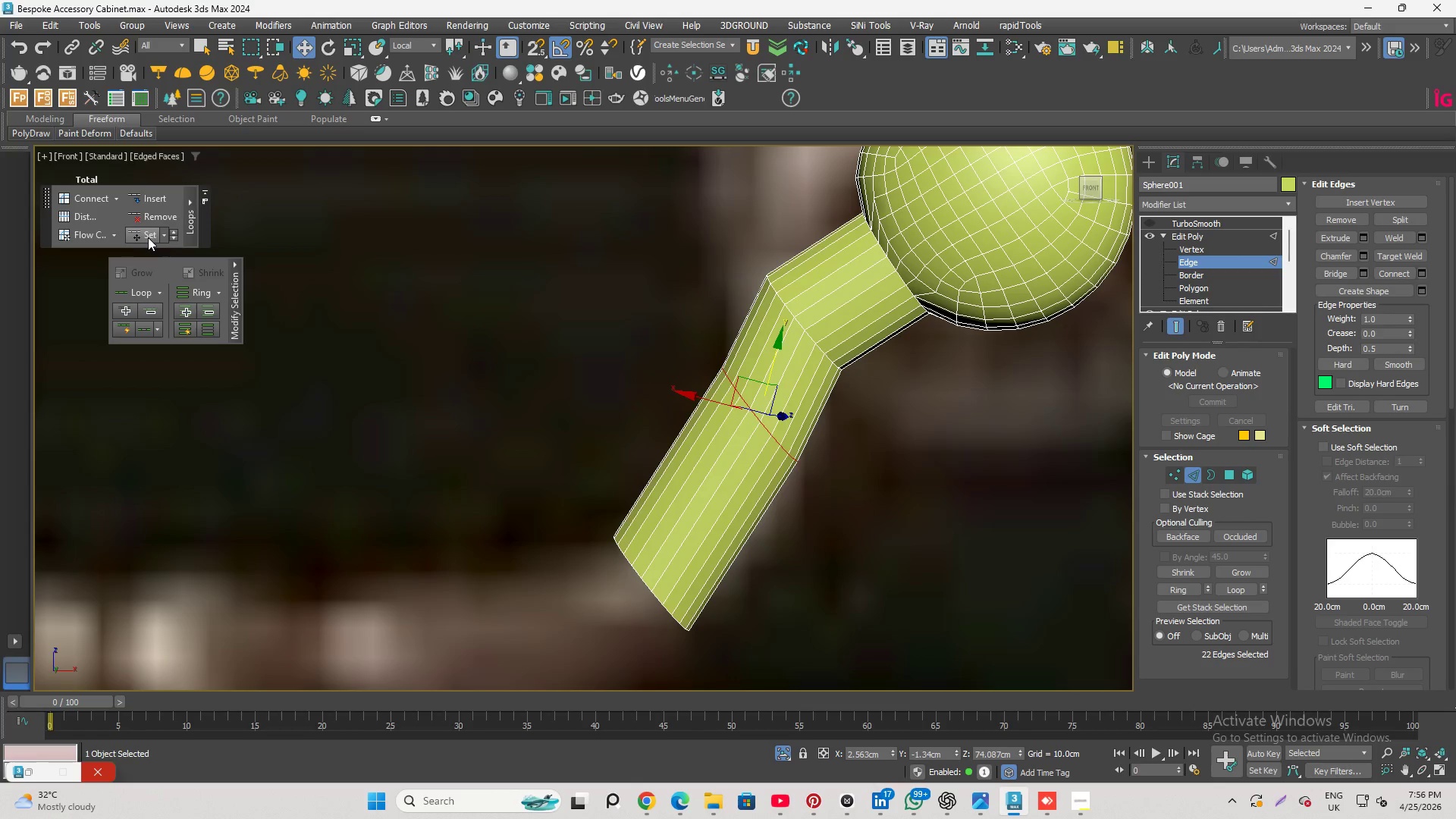 
key(Shift+X)
 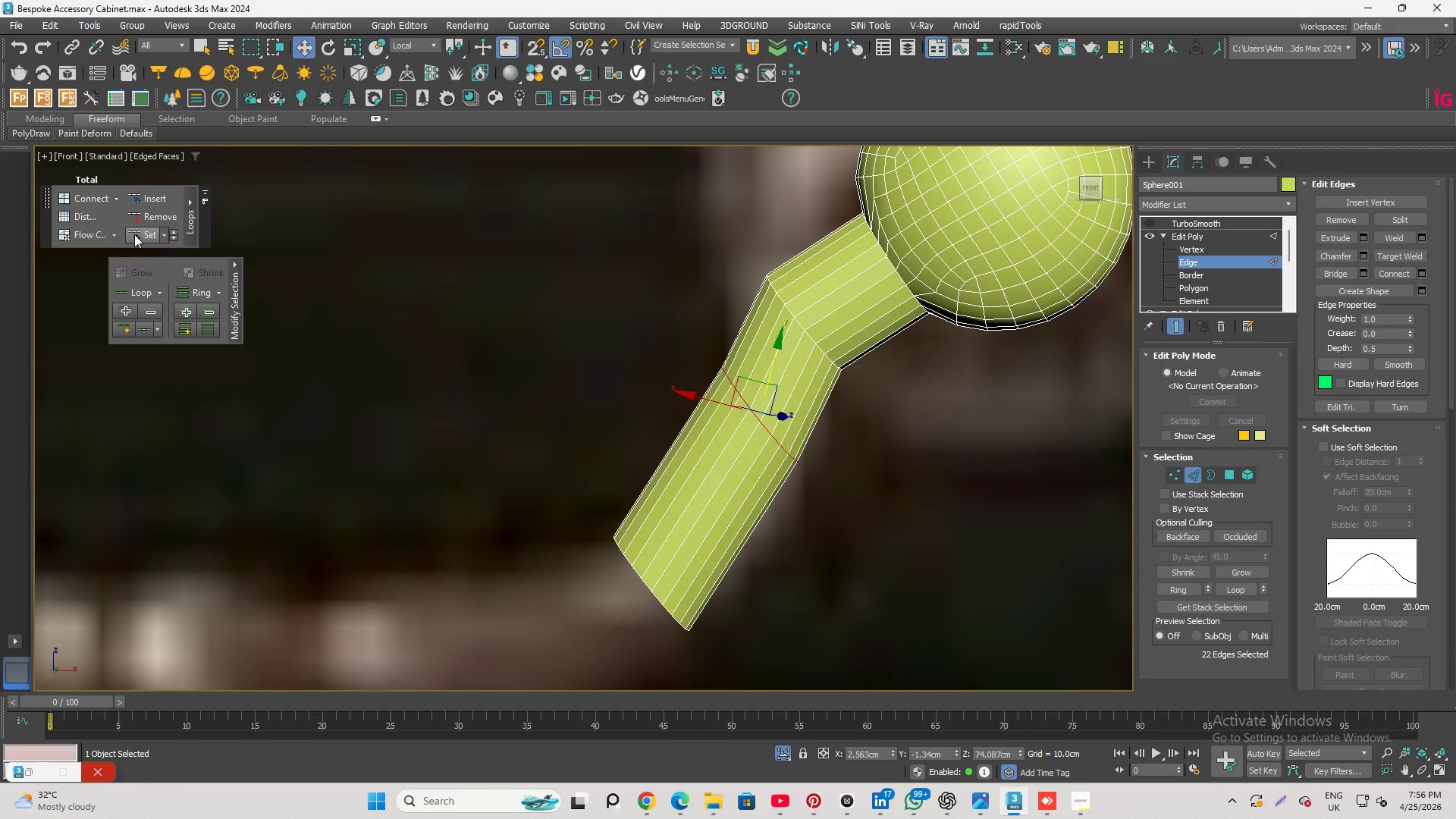 
left_click([143, 234])
 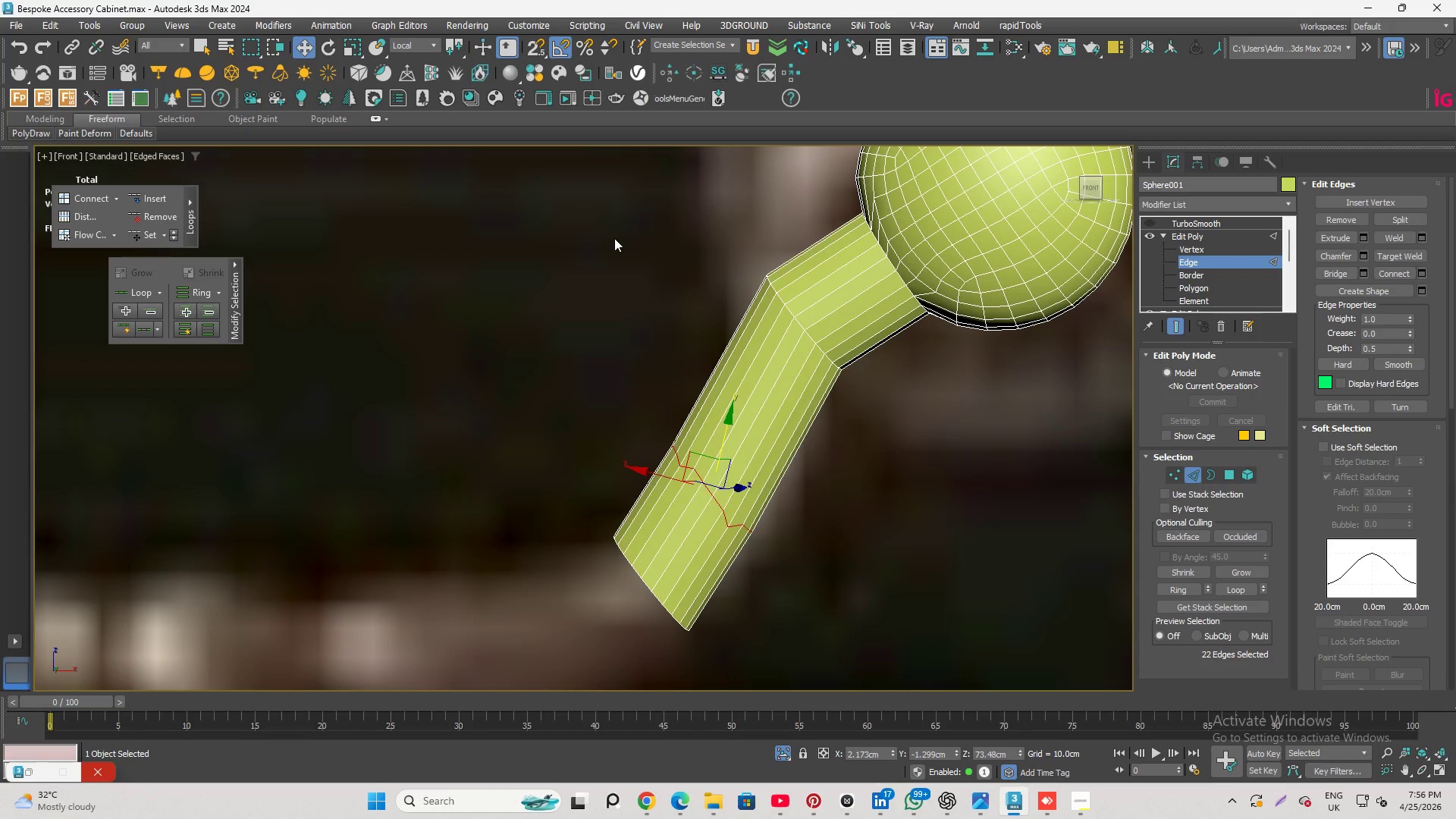 
wait(6.36)
 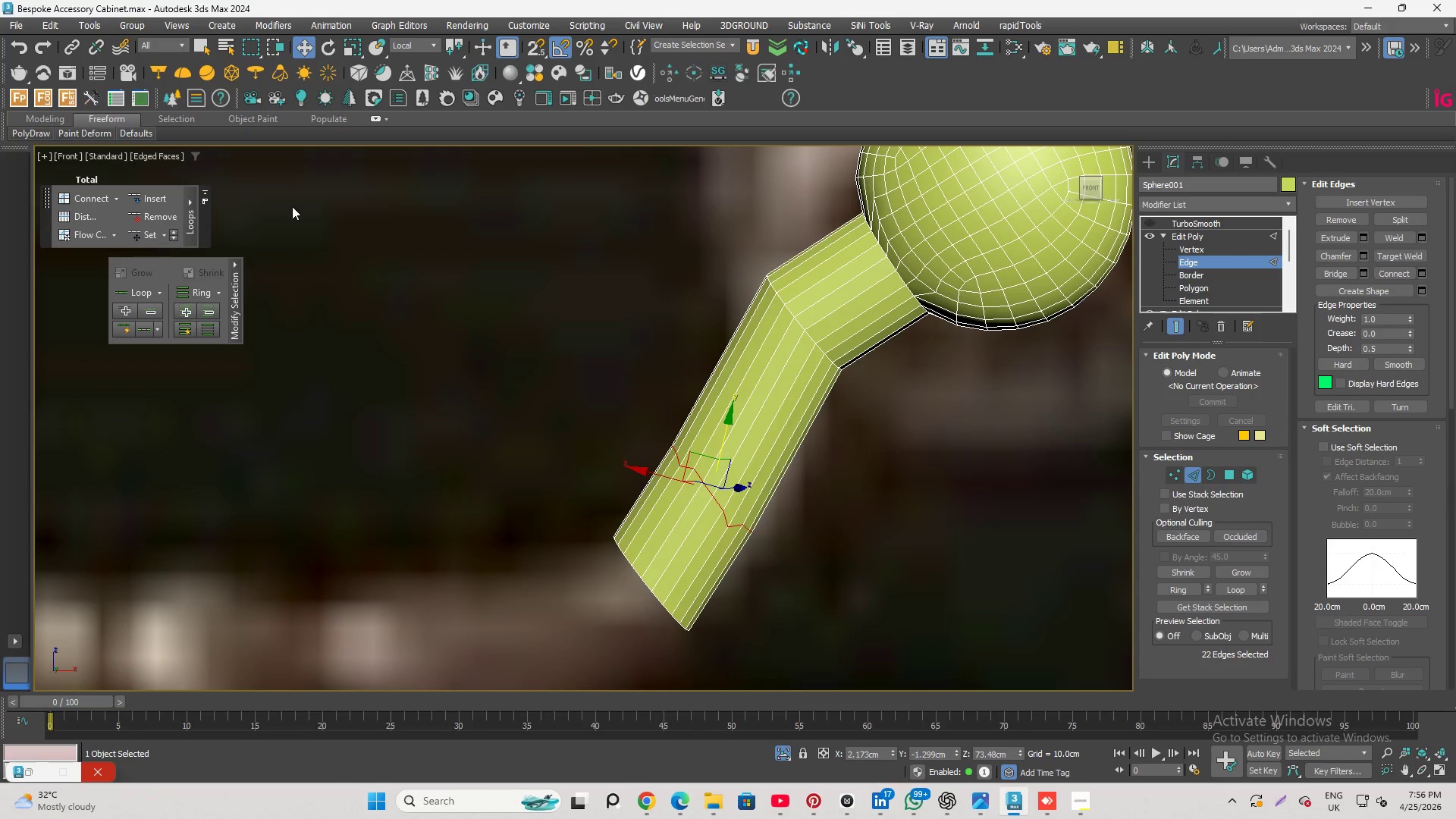 
scroll: coordinate [690, 322], scroll_direction: down, amount: 1.0
 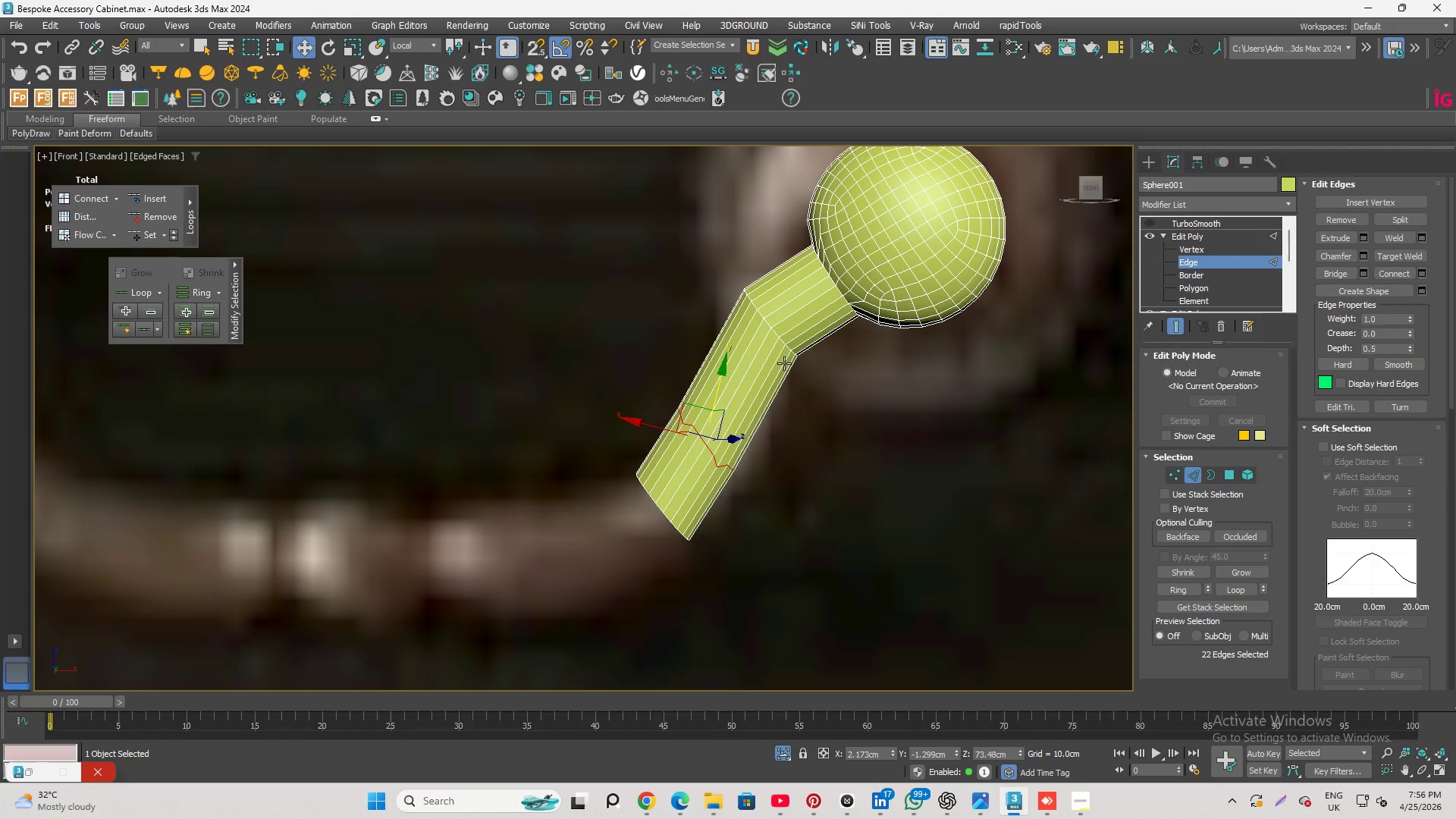 
key(Control+Backspace)
 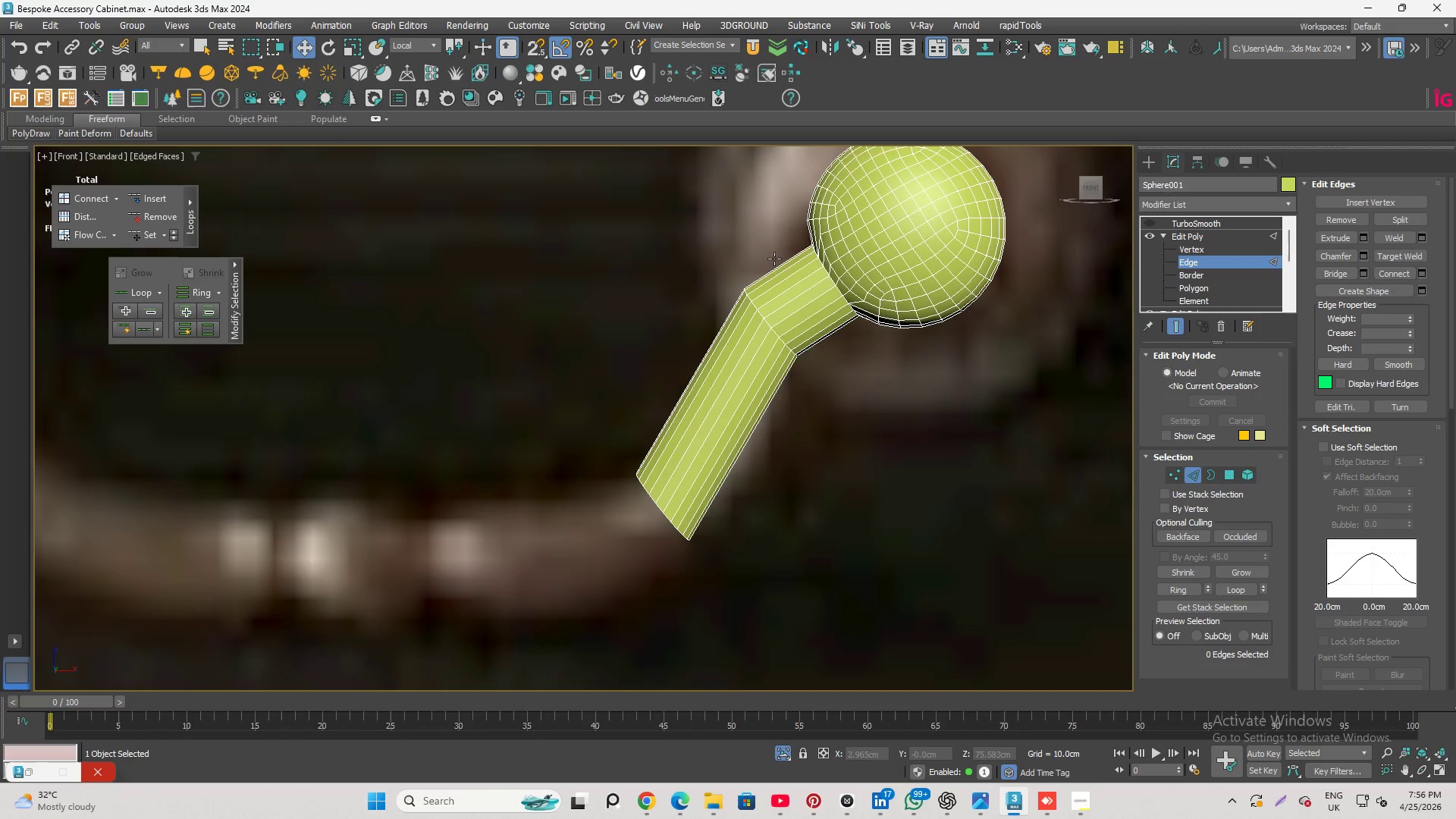 
scroll: coordinate [694, 237], scroll_direction: down, amount: 1.0
 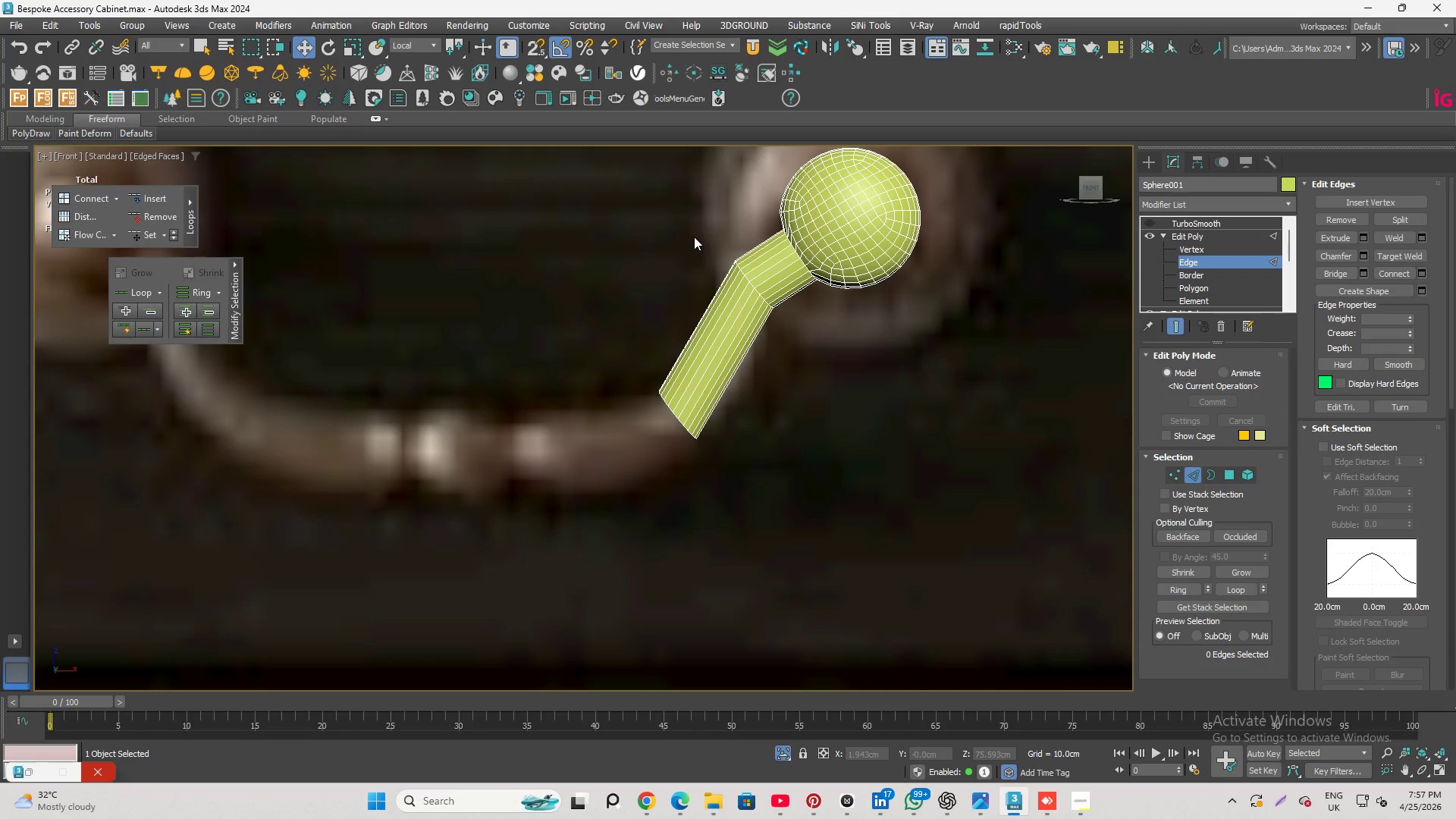 
wait(11.7)
 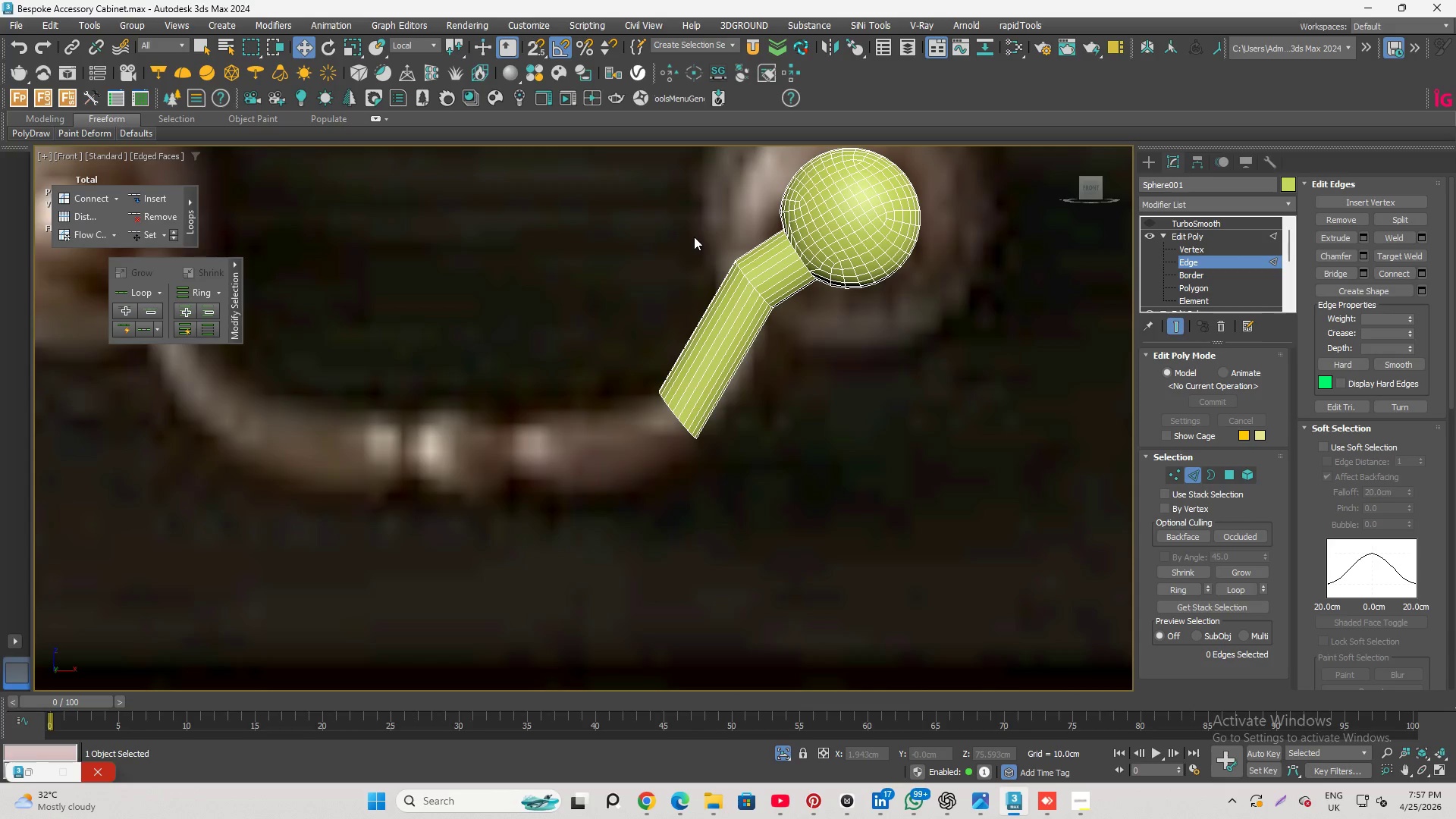 
scroll: coordinate [693, 237], scroll_direction: down, amount: 2.0
 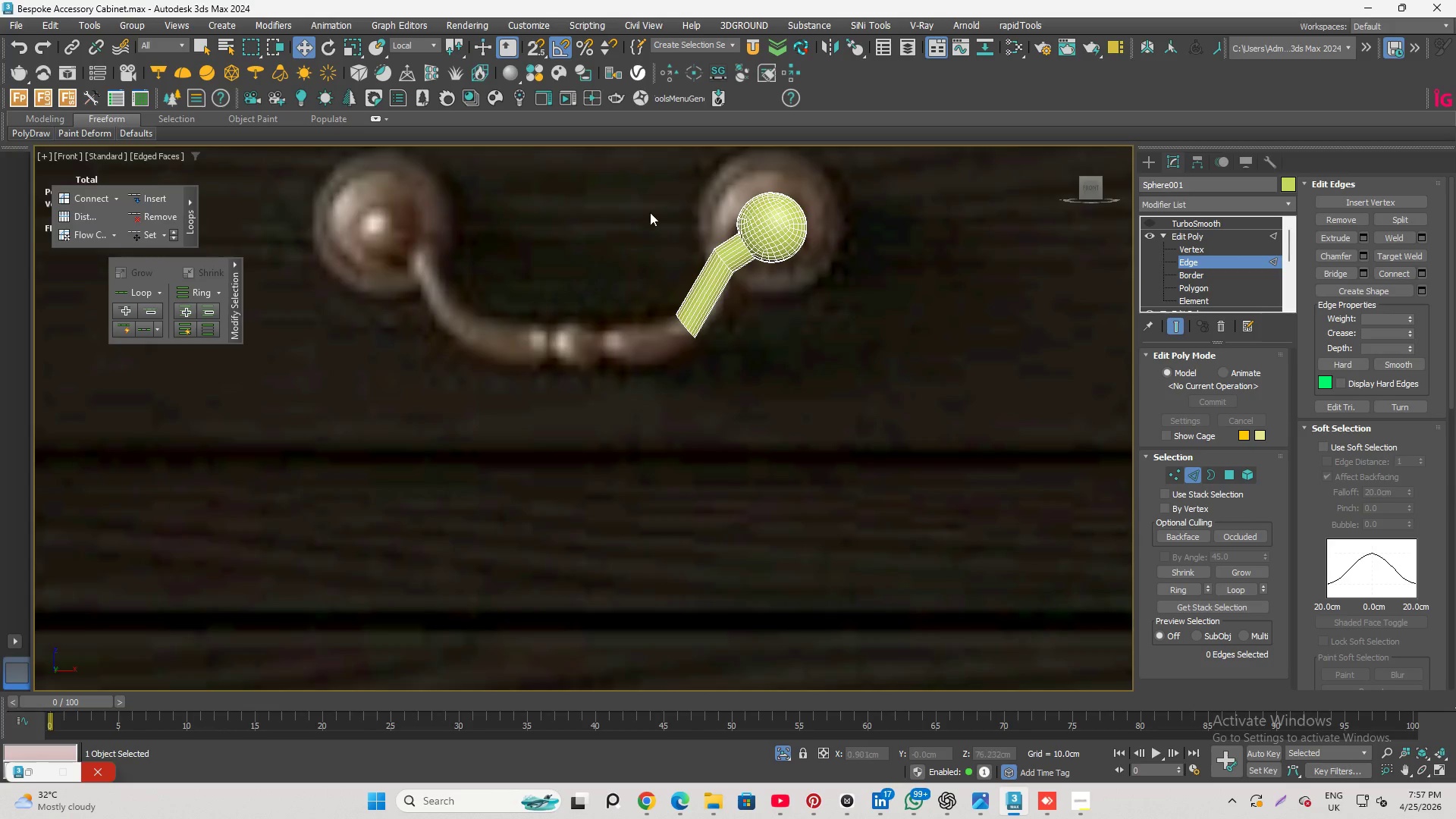 
scroll: coordinate [803, 357], scroll_direction: up, amount: 2.0
 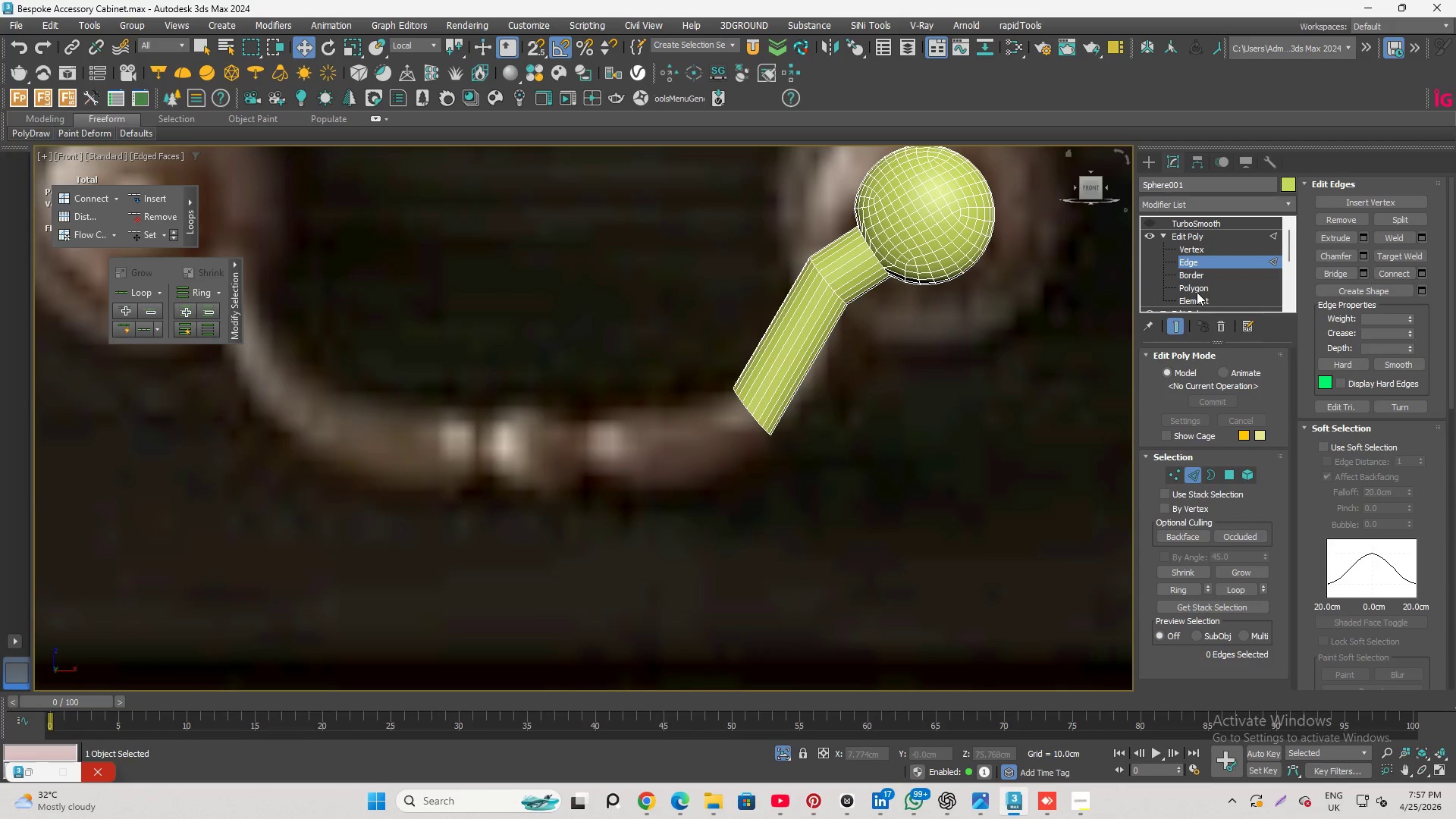 
left_click([1198, 292])
 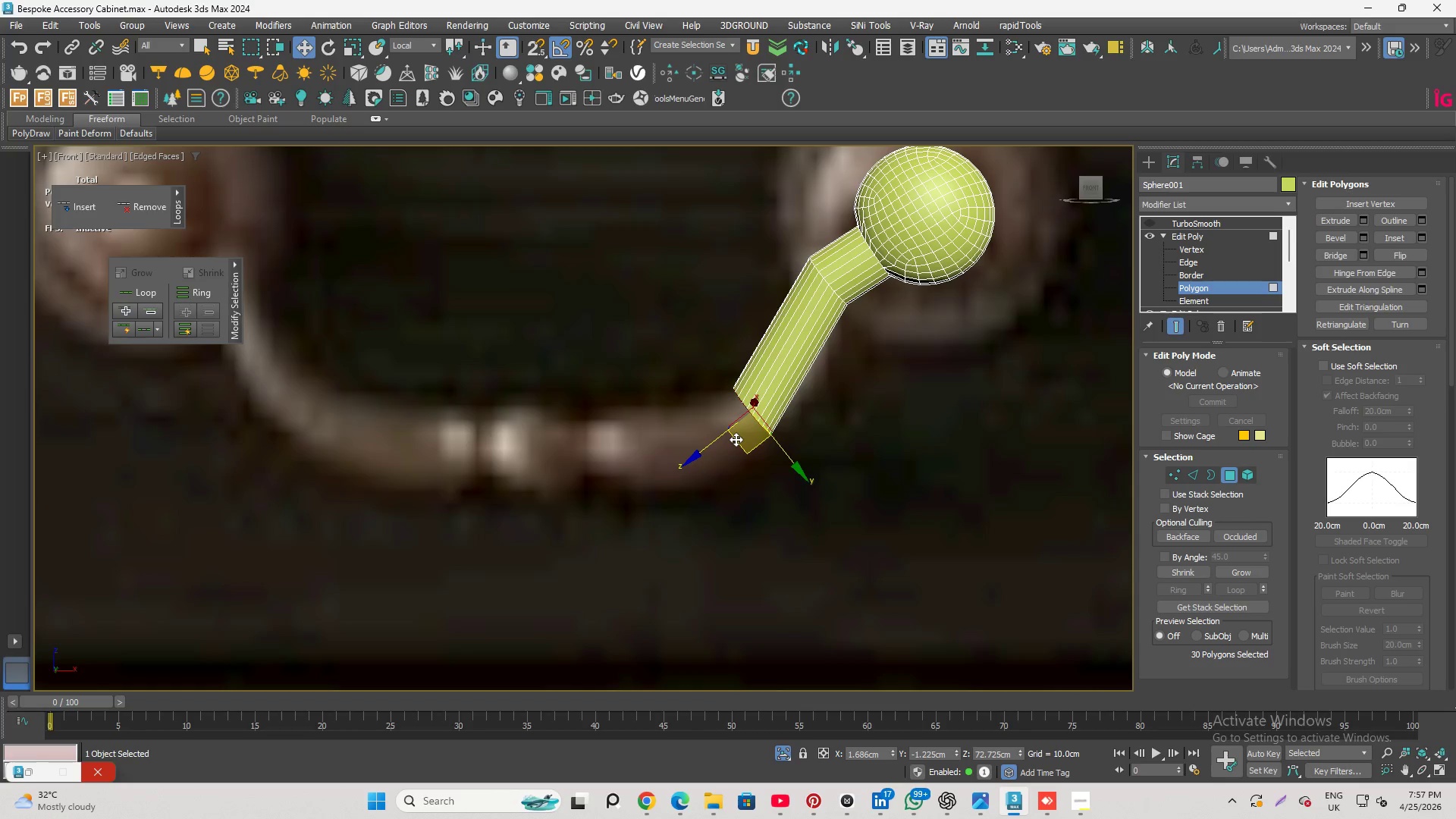 
key(R)
 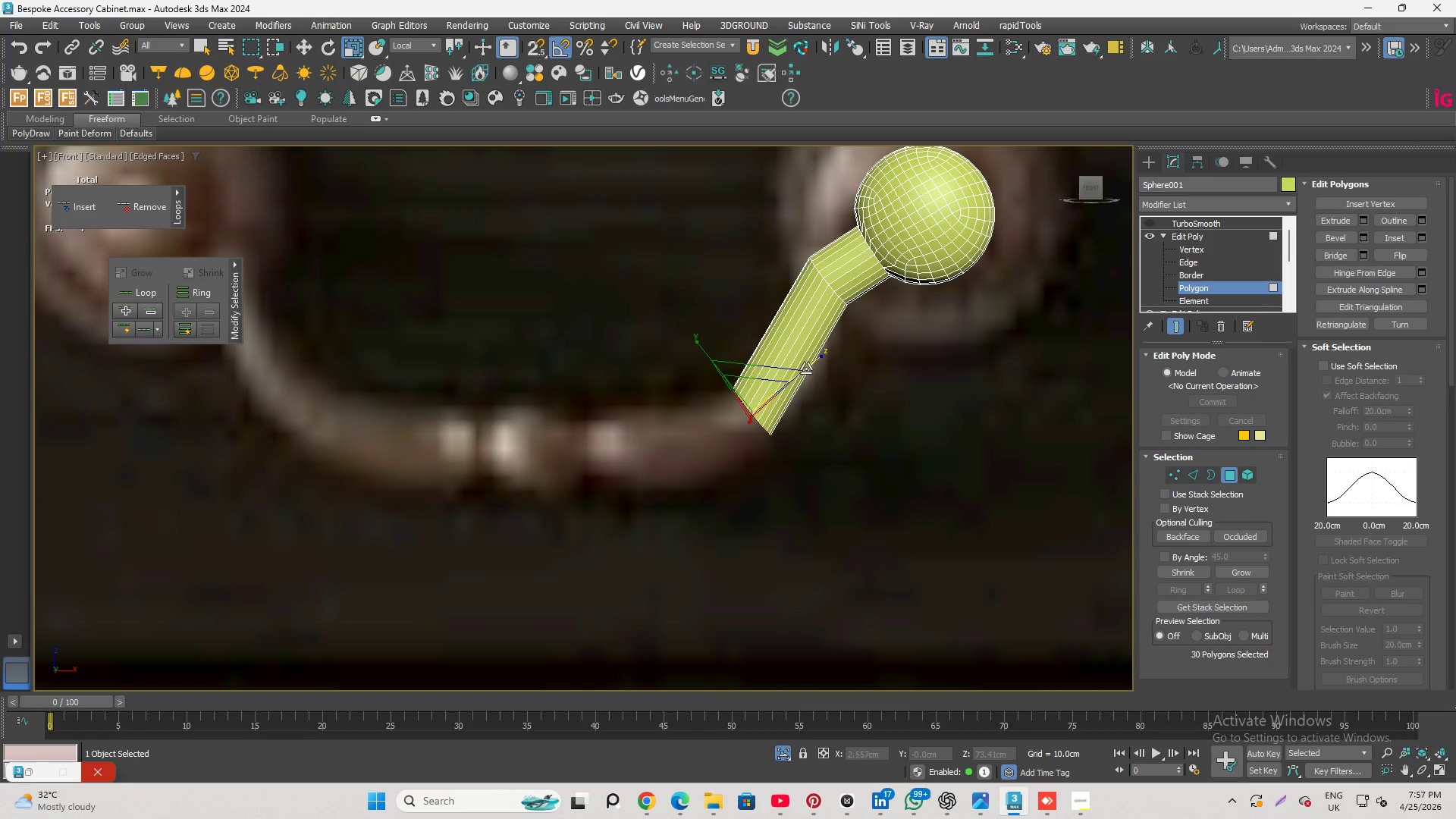 
left_click_drag(start_coordinate=[808, 369], to_coordinate=[805, 334])
 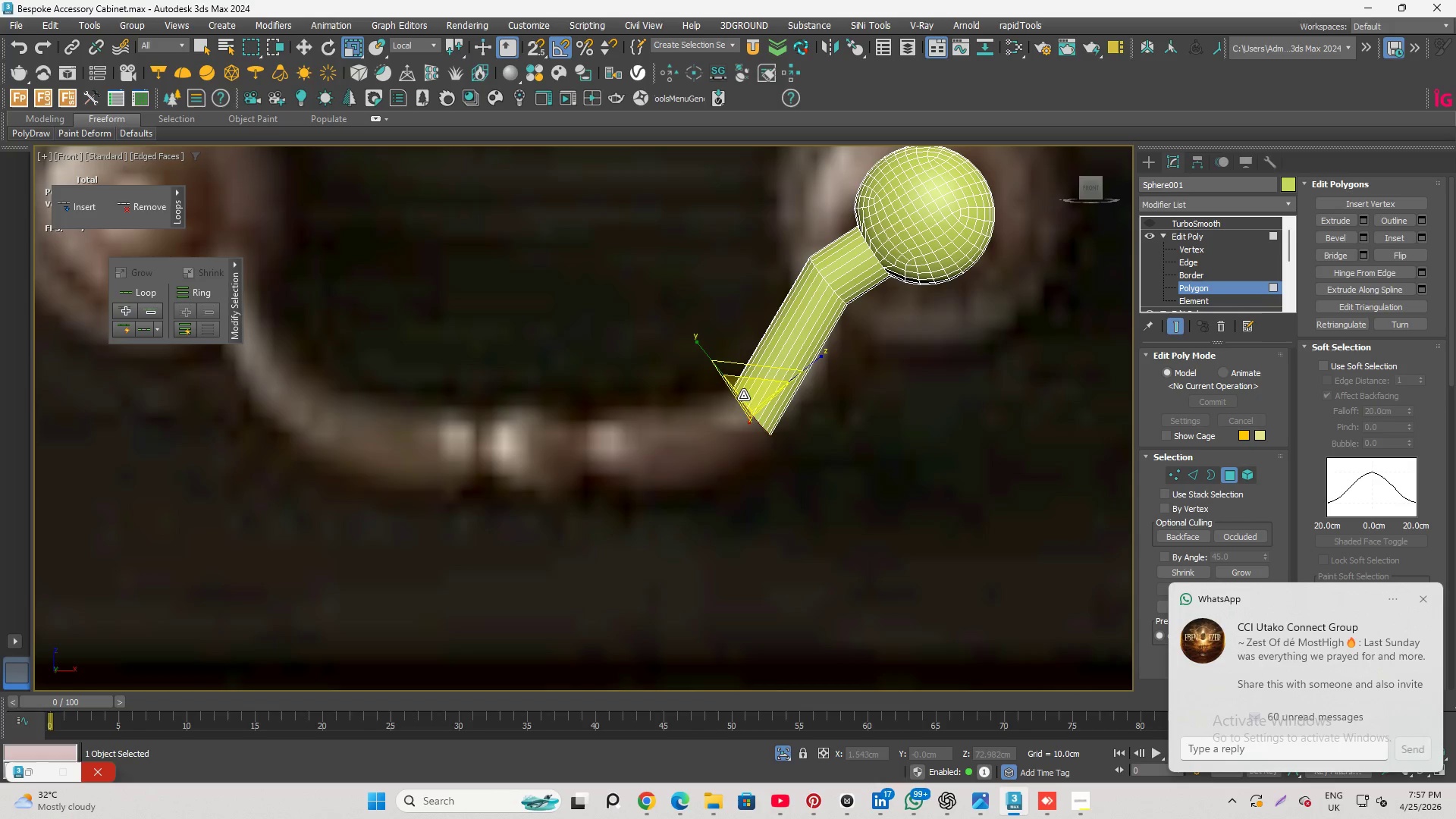 
key(W)
 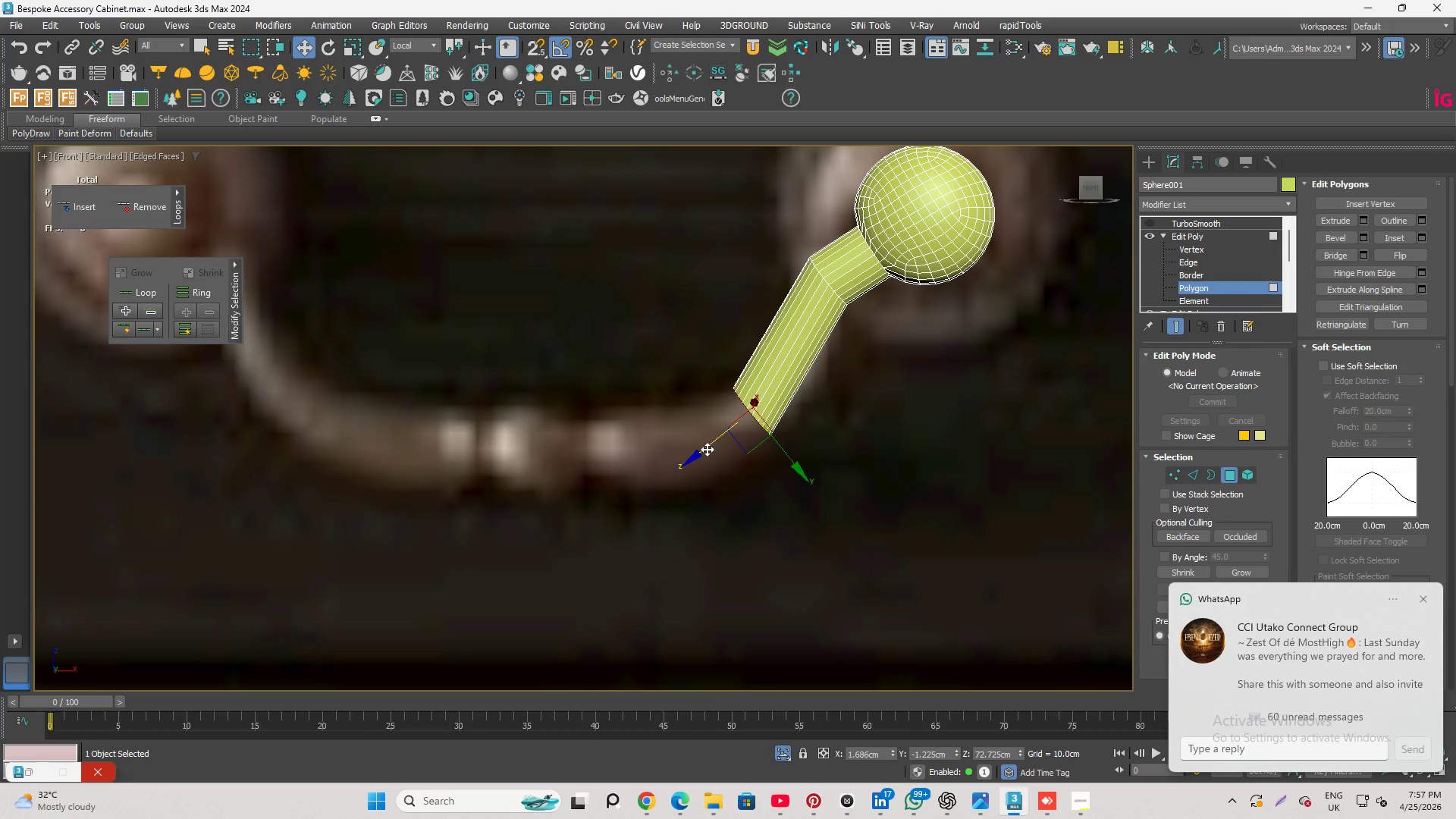 
left_click_drag(start_coordinate=[707, 449], to_coordinate=[720, 369])
 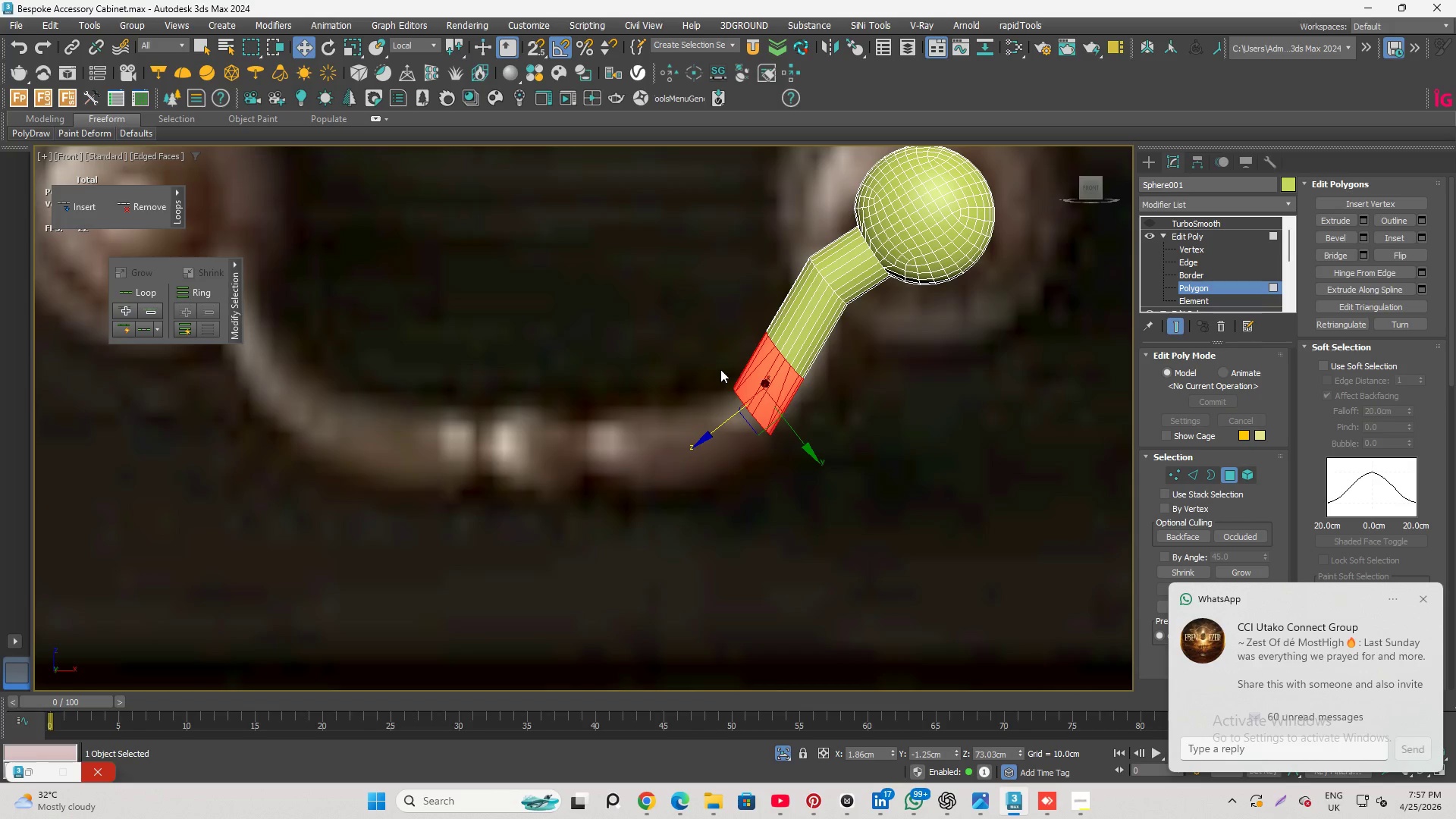 
key(Control+Z)
 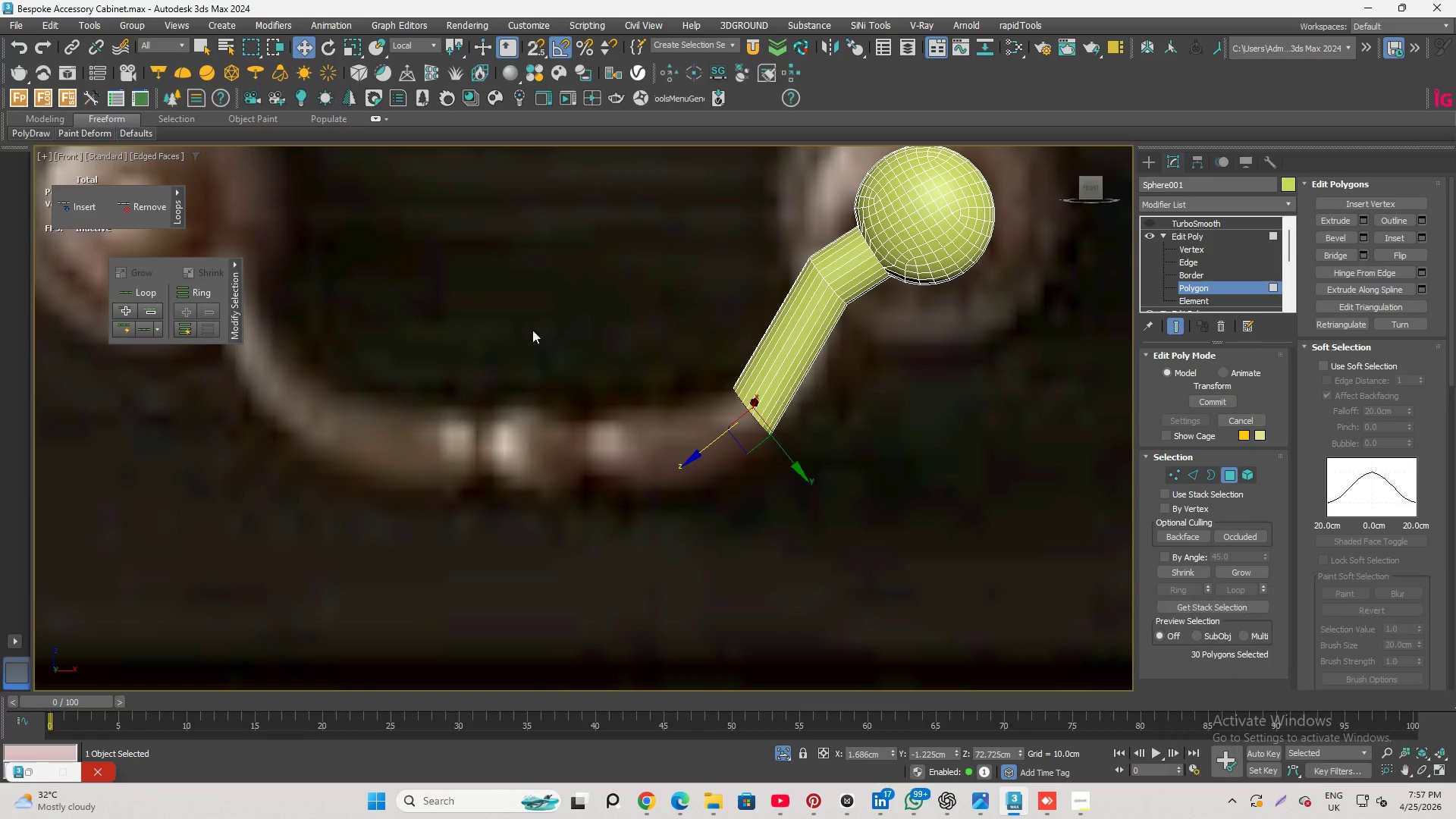 
key(Shift+X)
 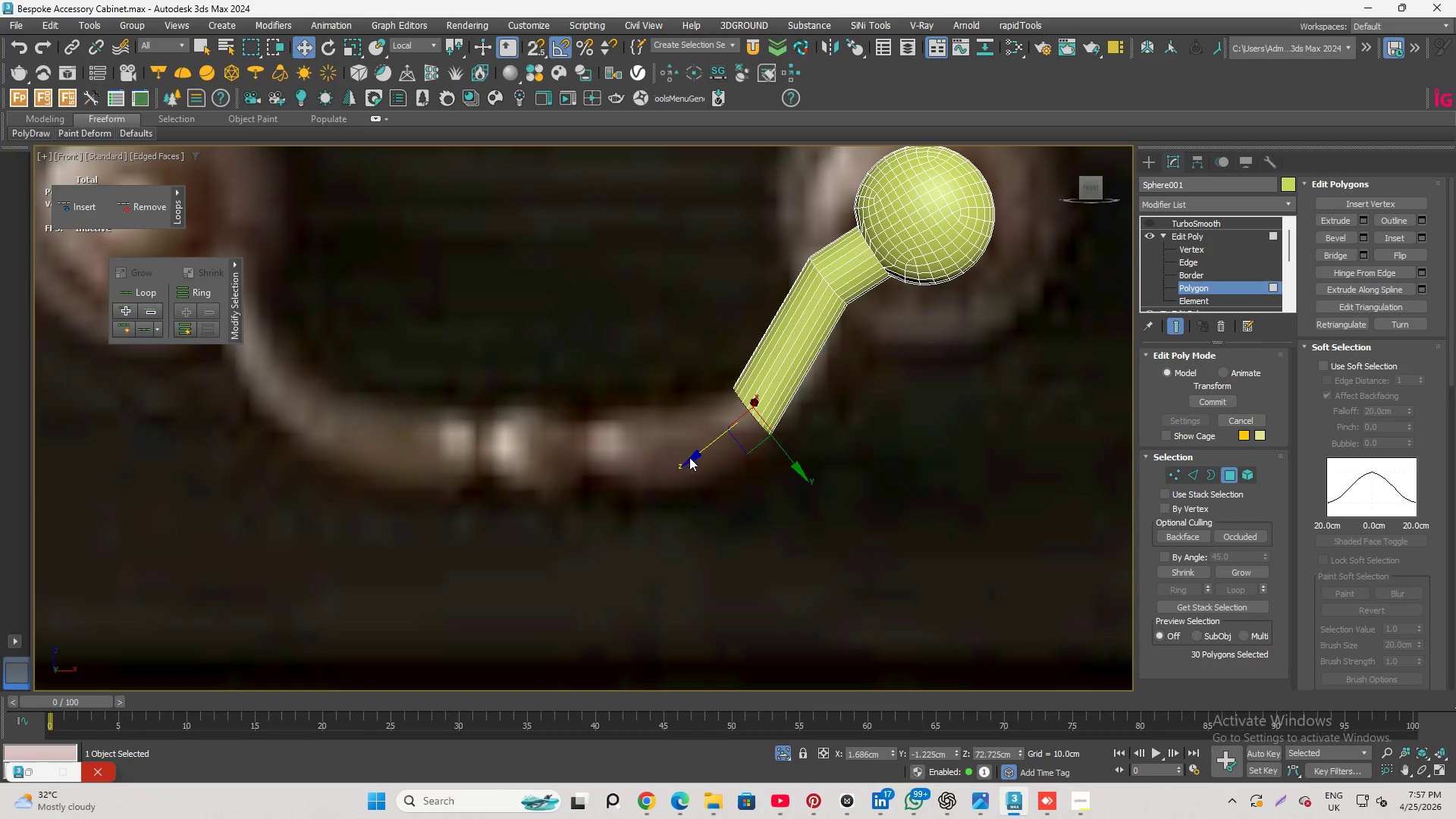 
left_click_drag(start_coordinate=[692, 457], to_coordinate=[720, 416])
 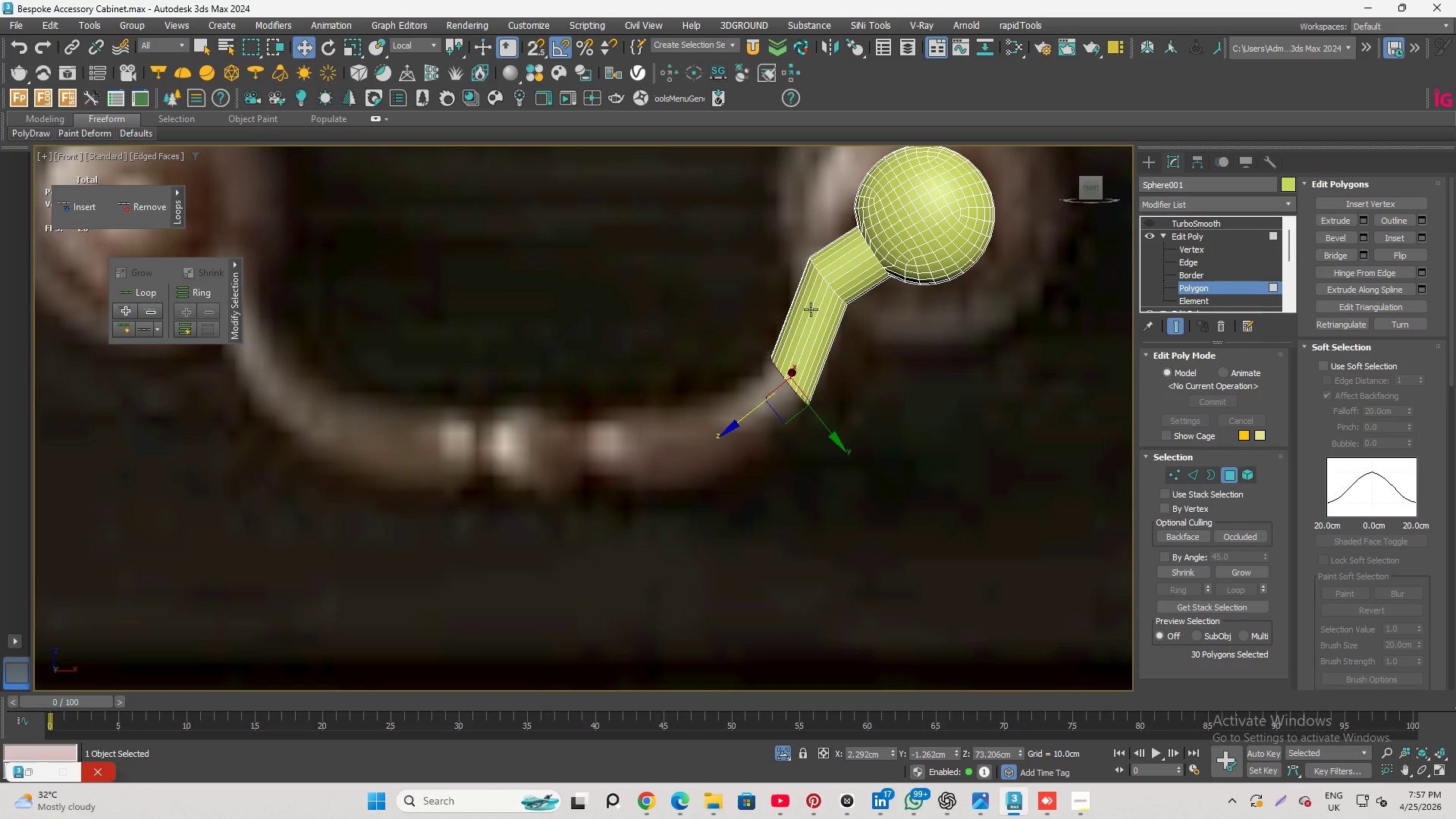 
hold_key(key=AltLeft, duration=2.16)
 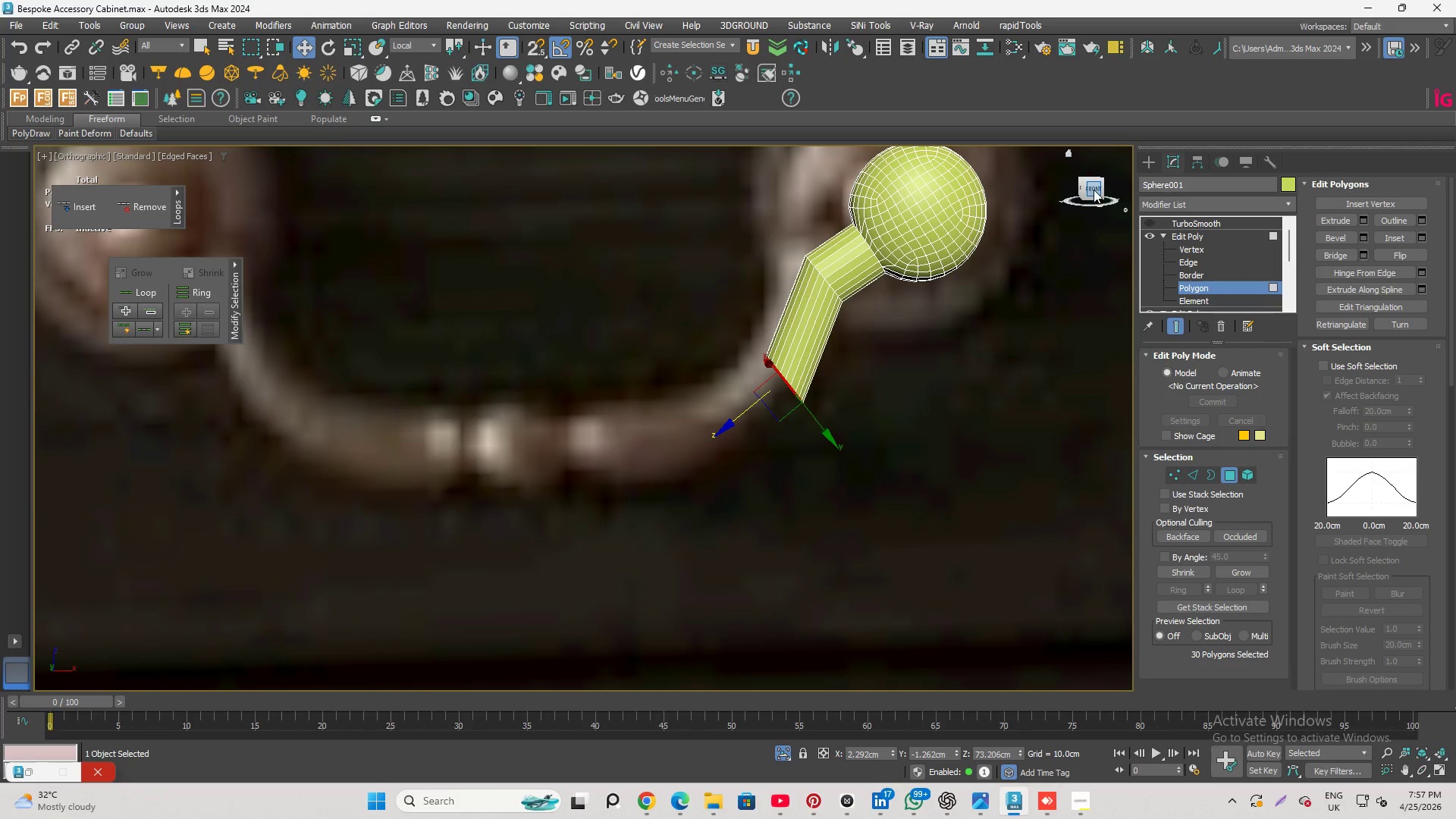 
left_click([1094, 190])
 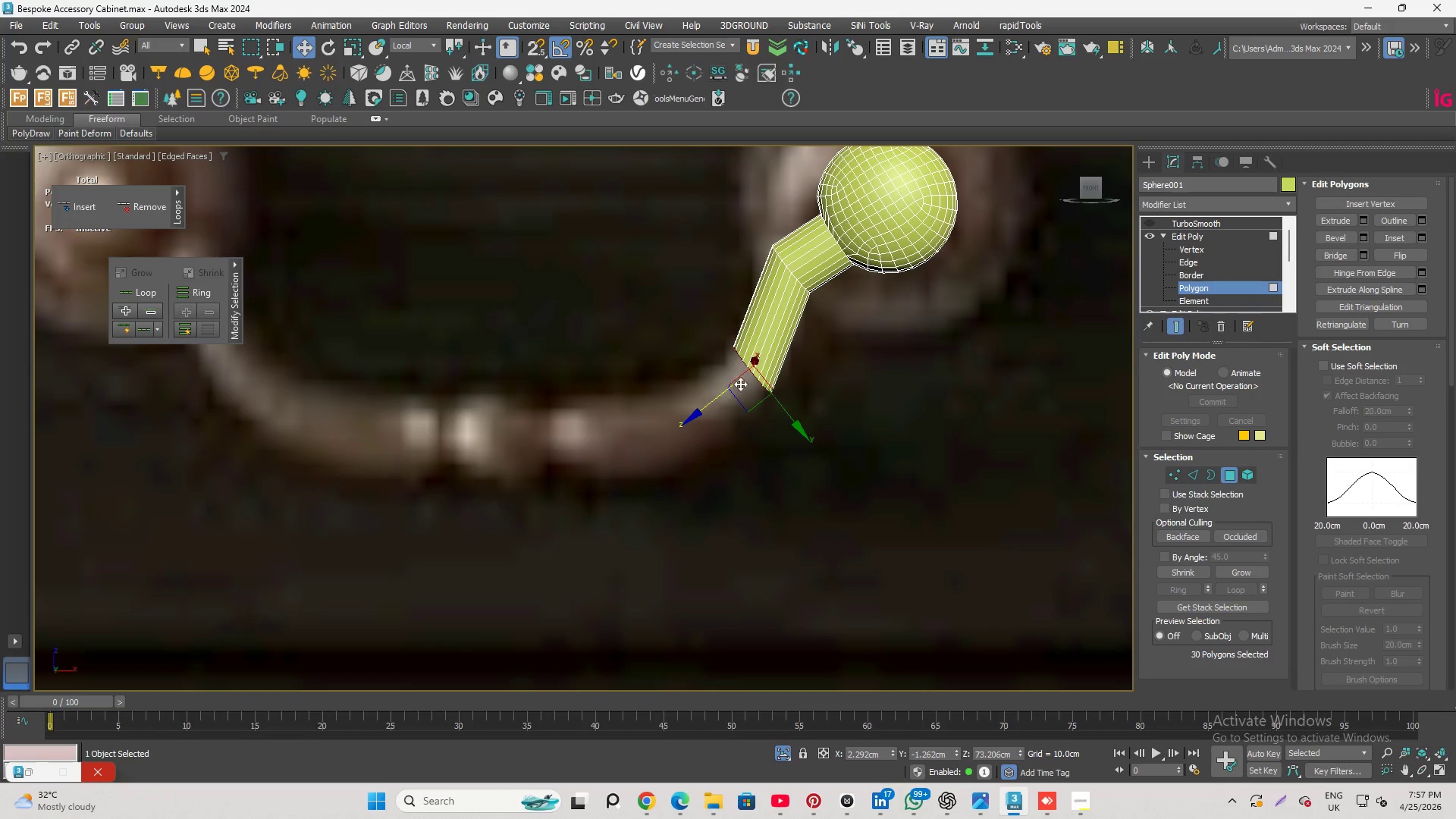 
wait(5.67)
 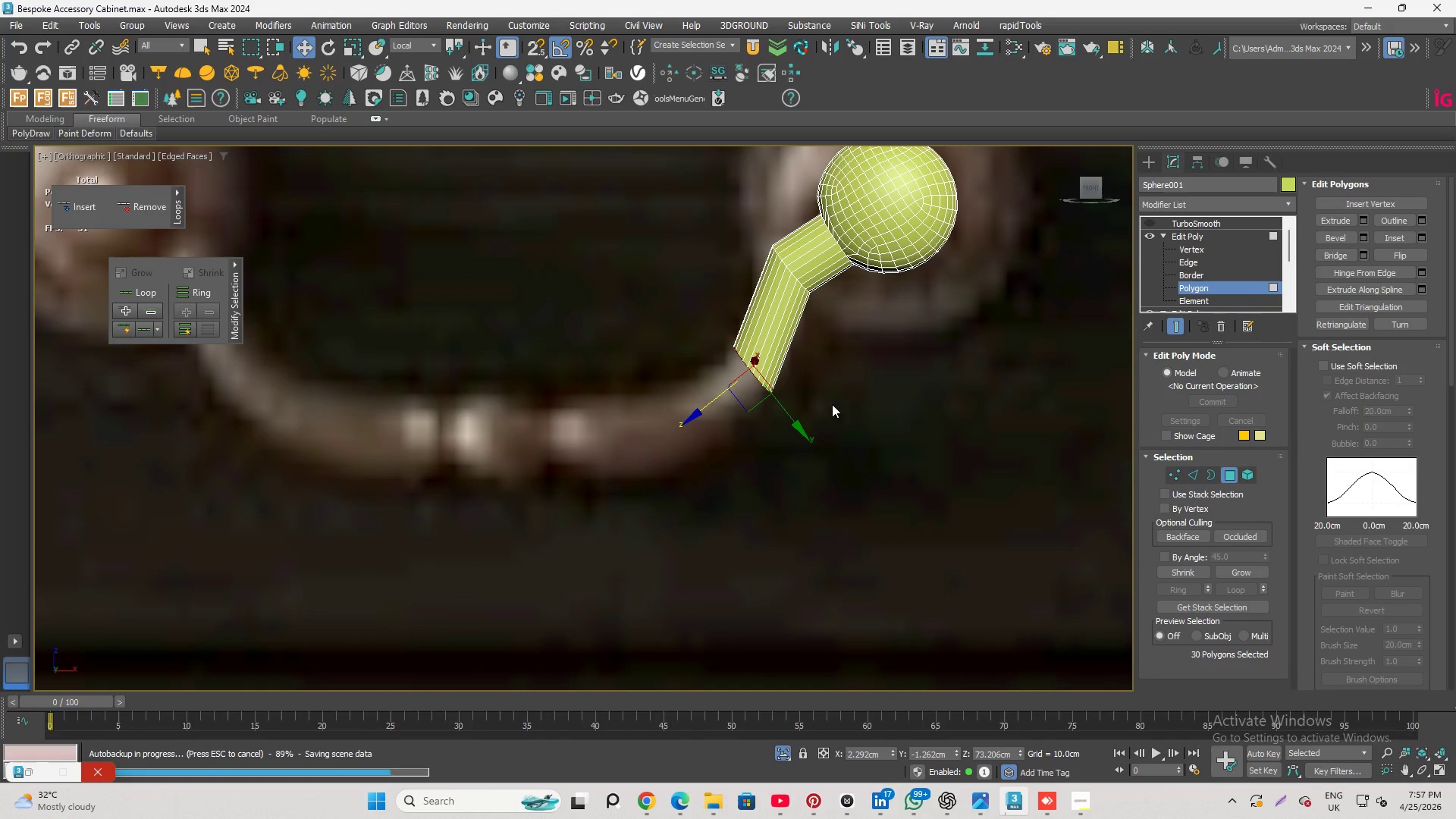 
hold_key(key=ShiftLeft, duration=3.3)
left_click_drag(start_coordinate=[703, 413], to_coordinate=[598, 466])
 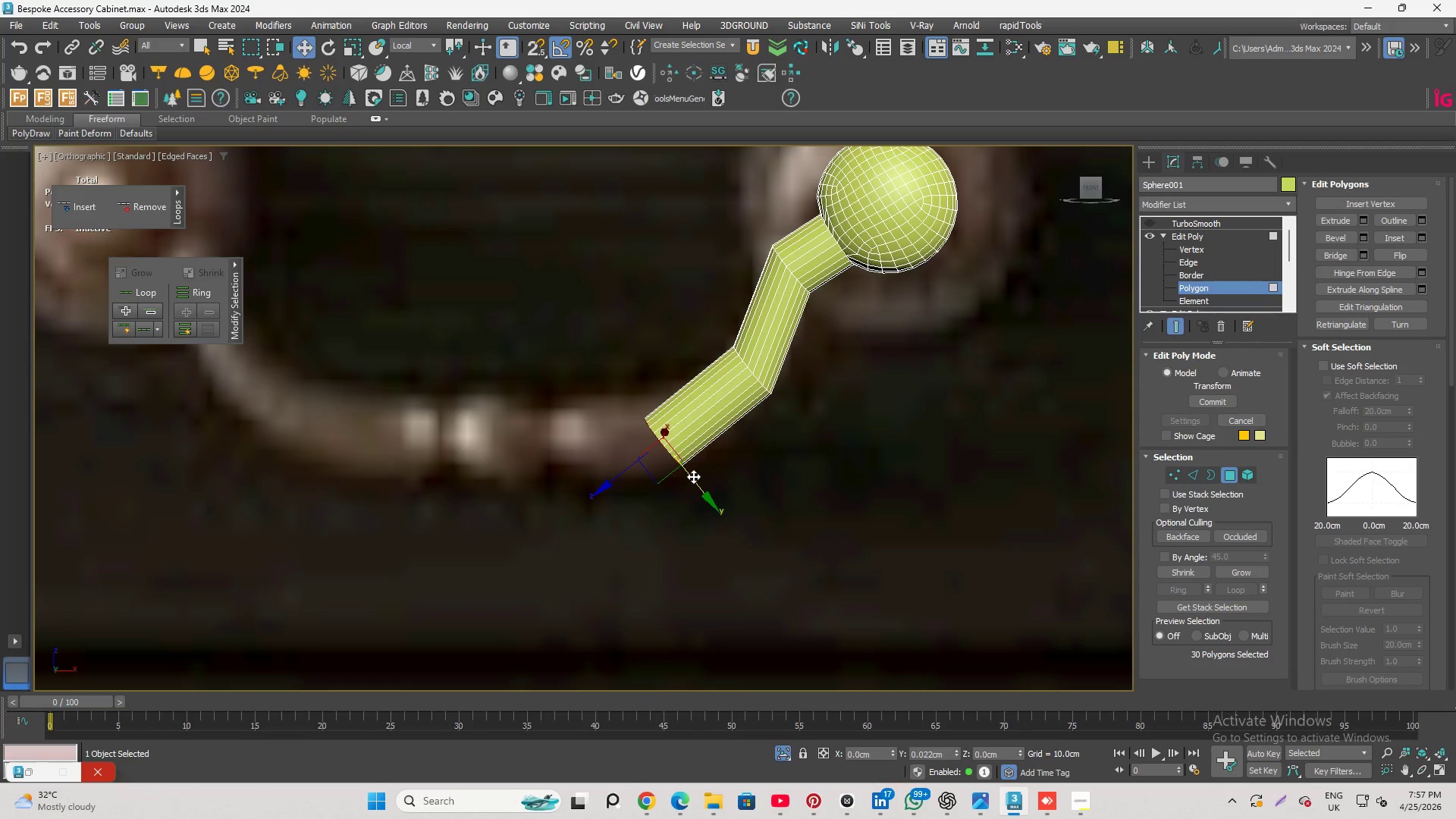 
wait(8.31)
 